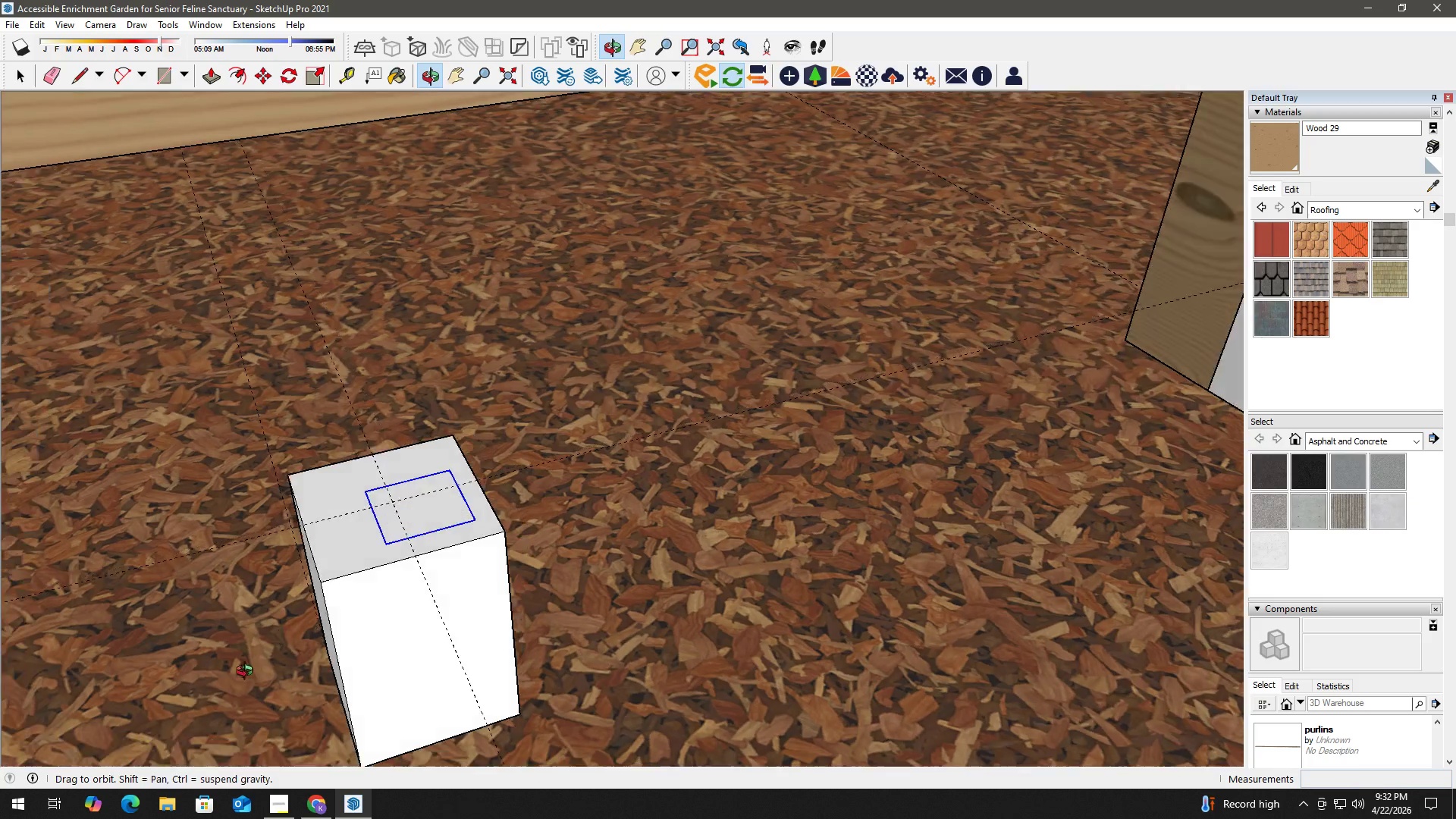 
scroll: coordinate [395, 507], scroll_direction: up, amount: 4.0
 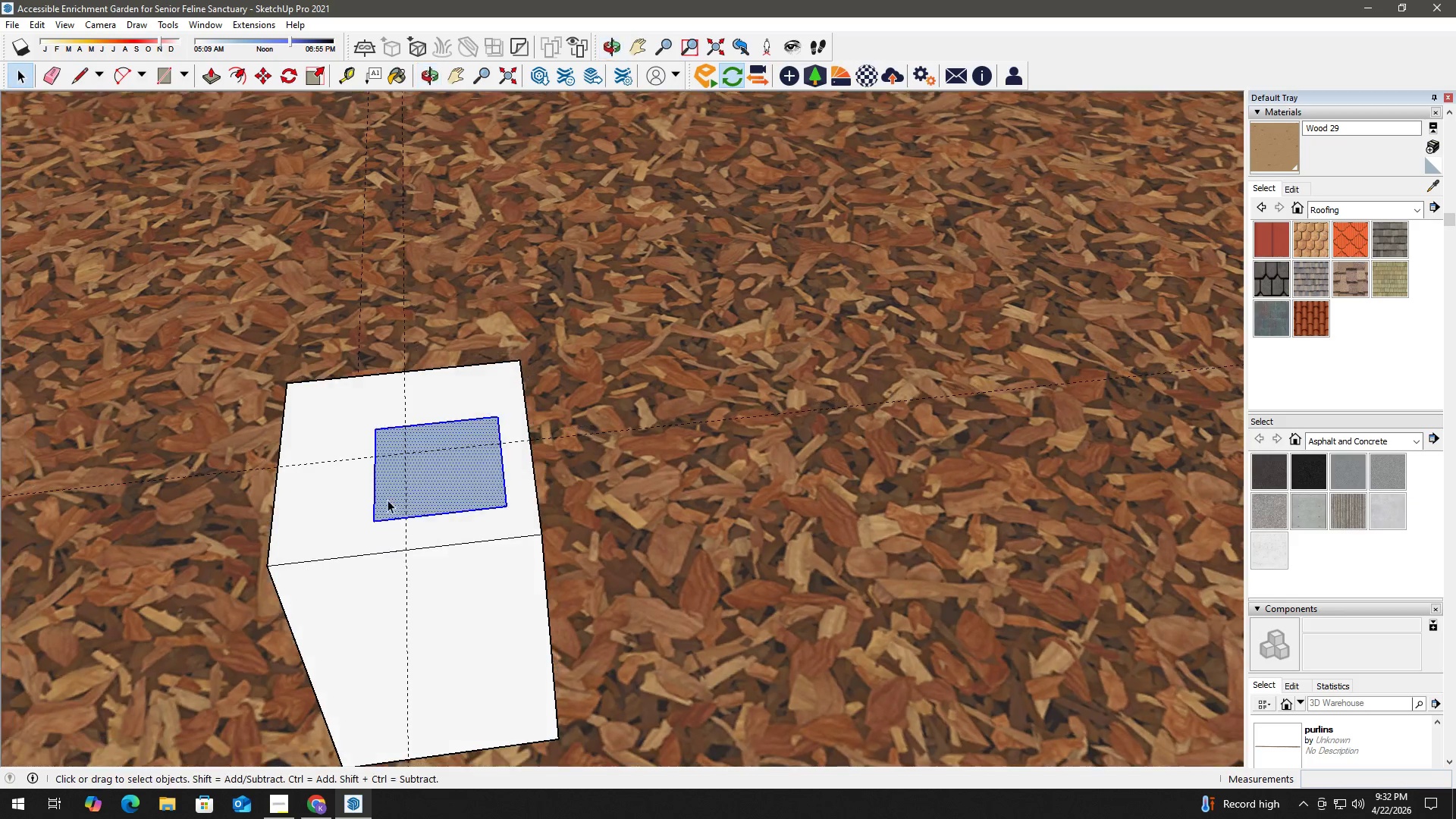 
key(T)
 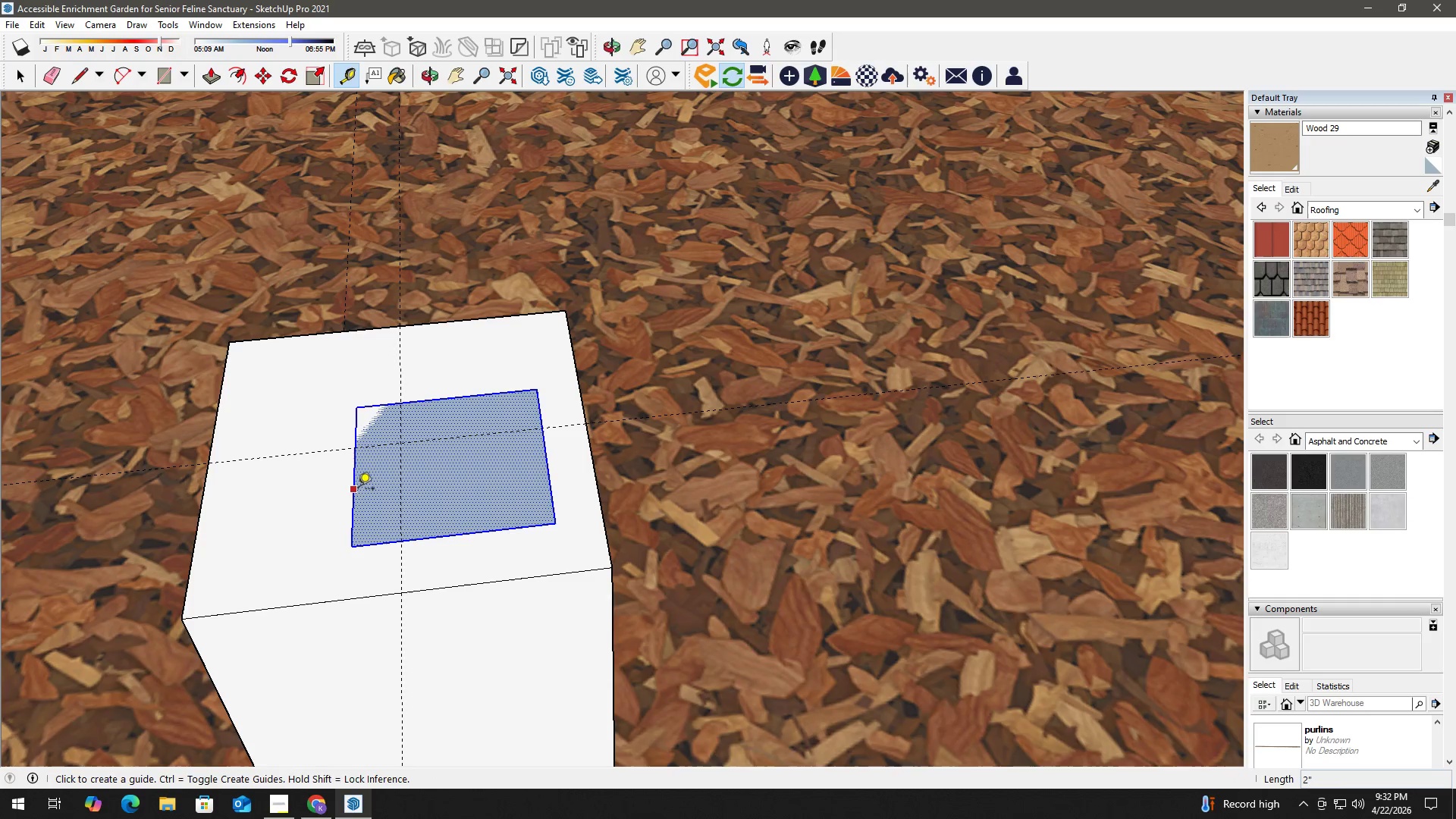 
scroll: coordinate [398, 478], scroll_direction: up, amount: 4.0
 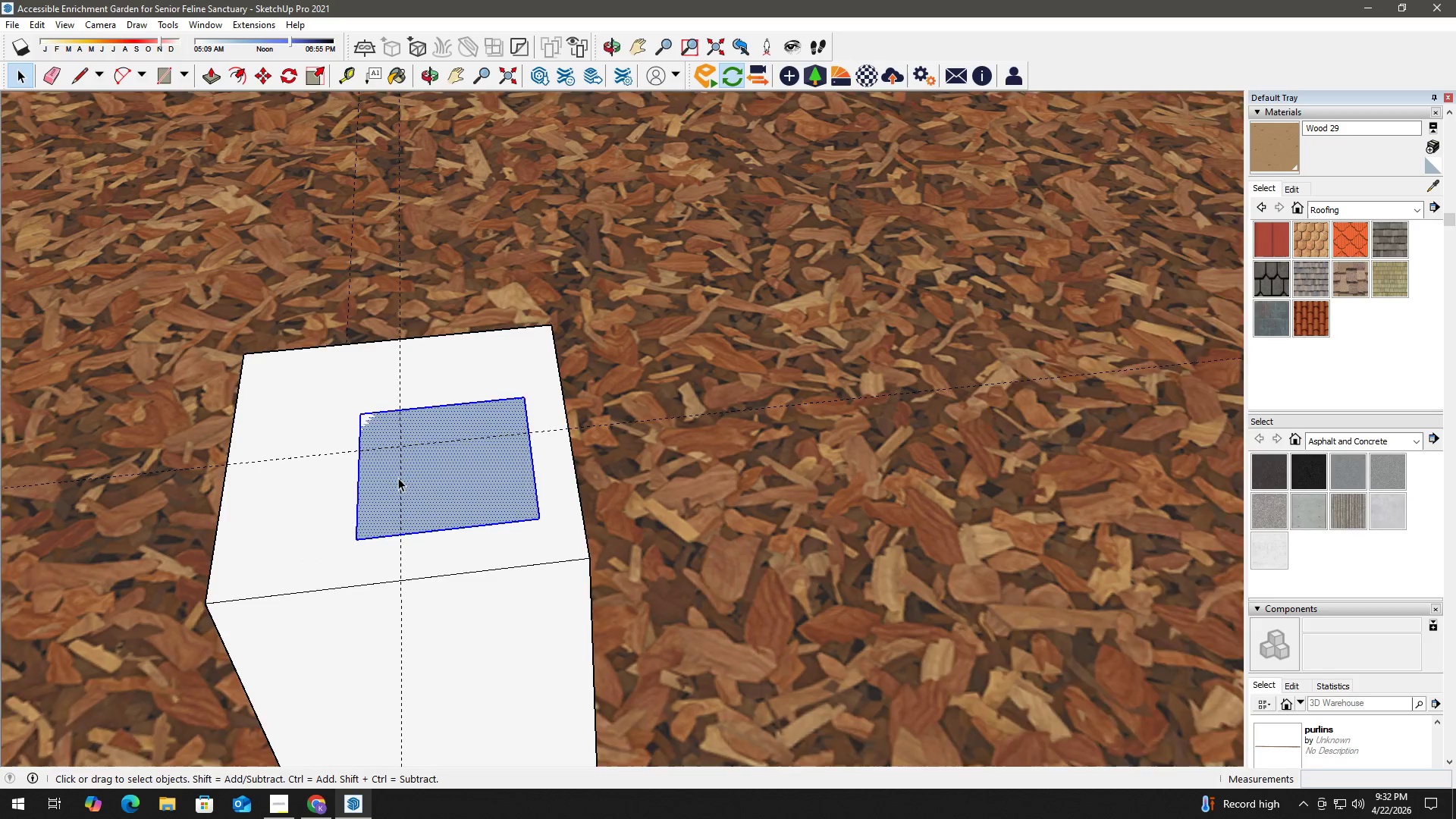 
left_click_drag(start_coordinate=[356, 491], to_coordinate=[362, 488])
 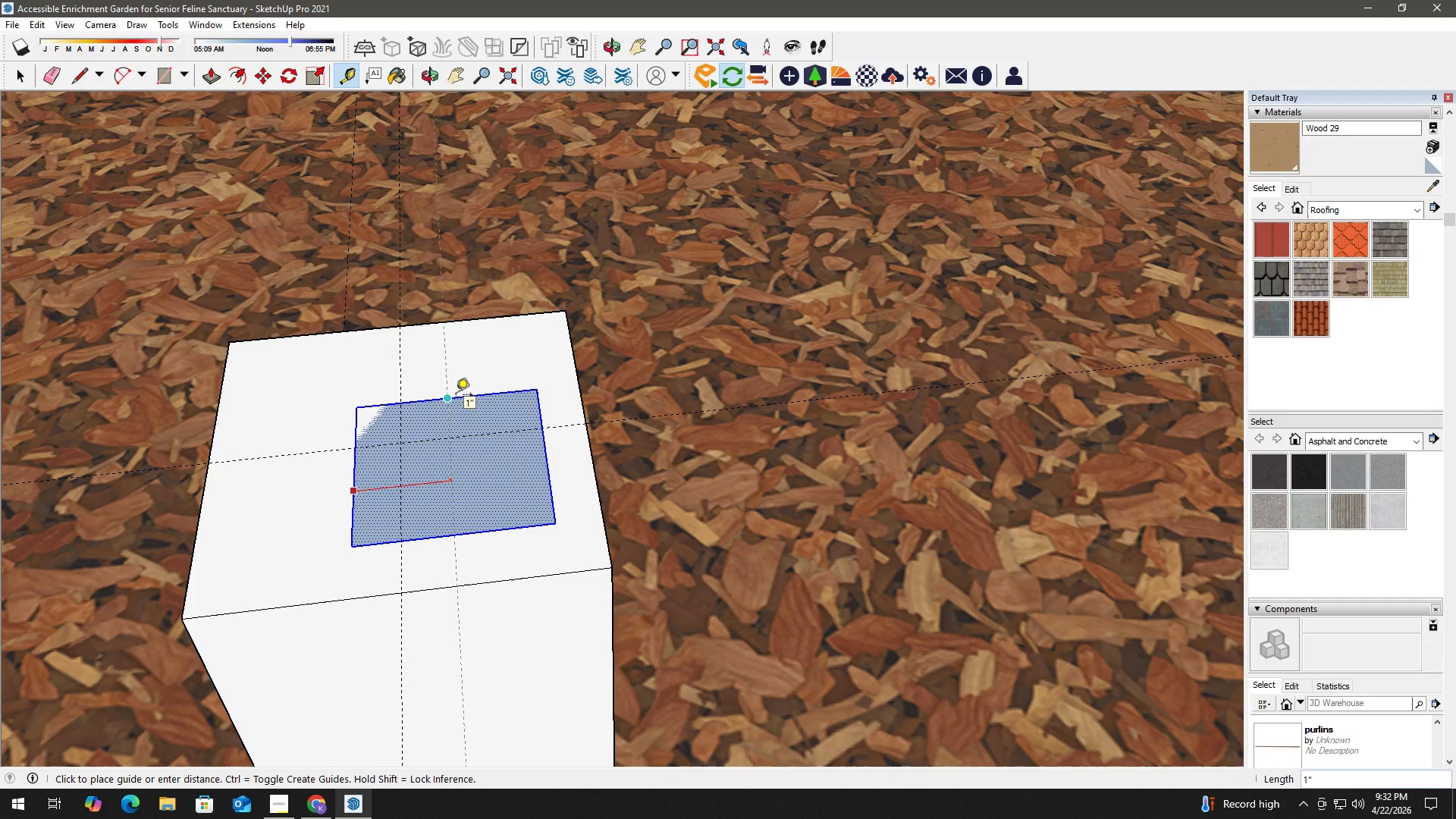 
left_click([456, 396])
 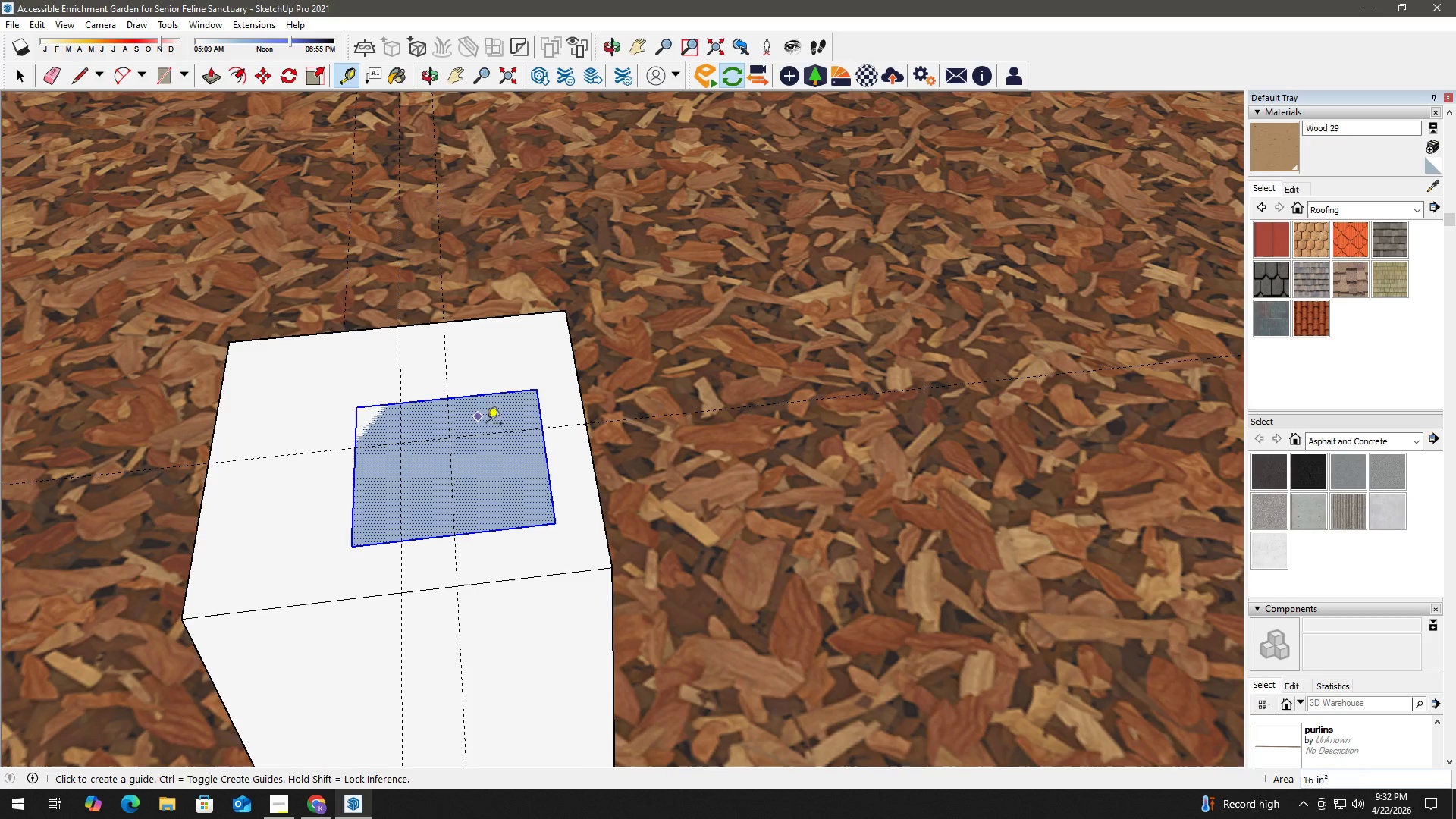 
key(Space)
 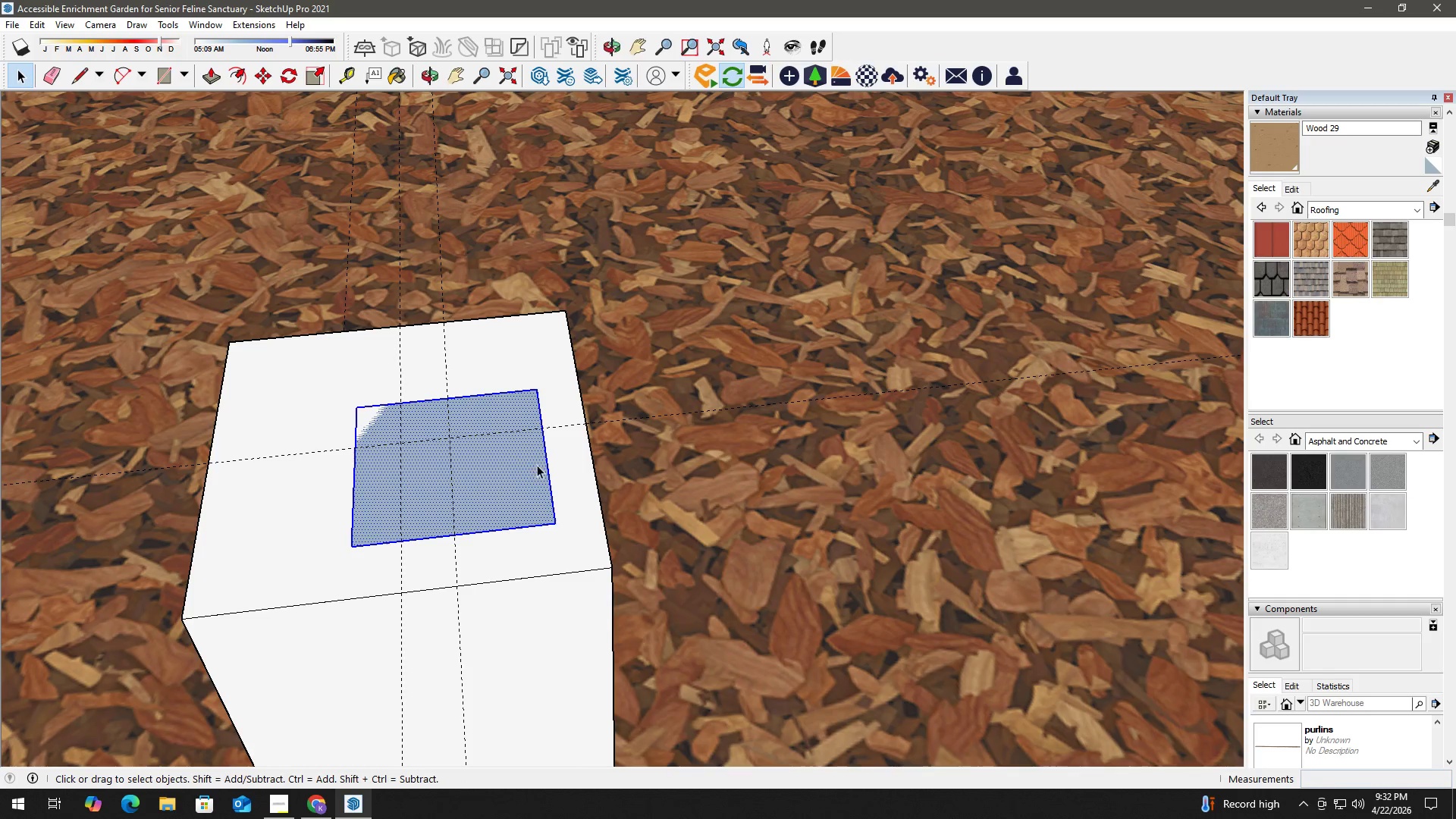 
key(T)
 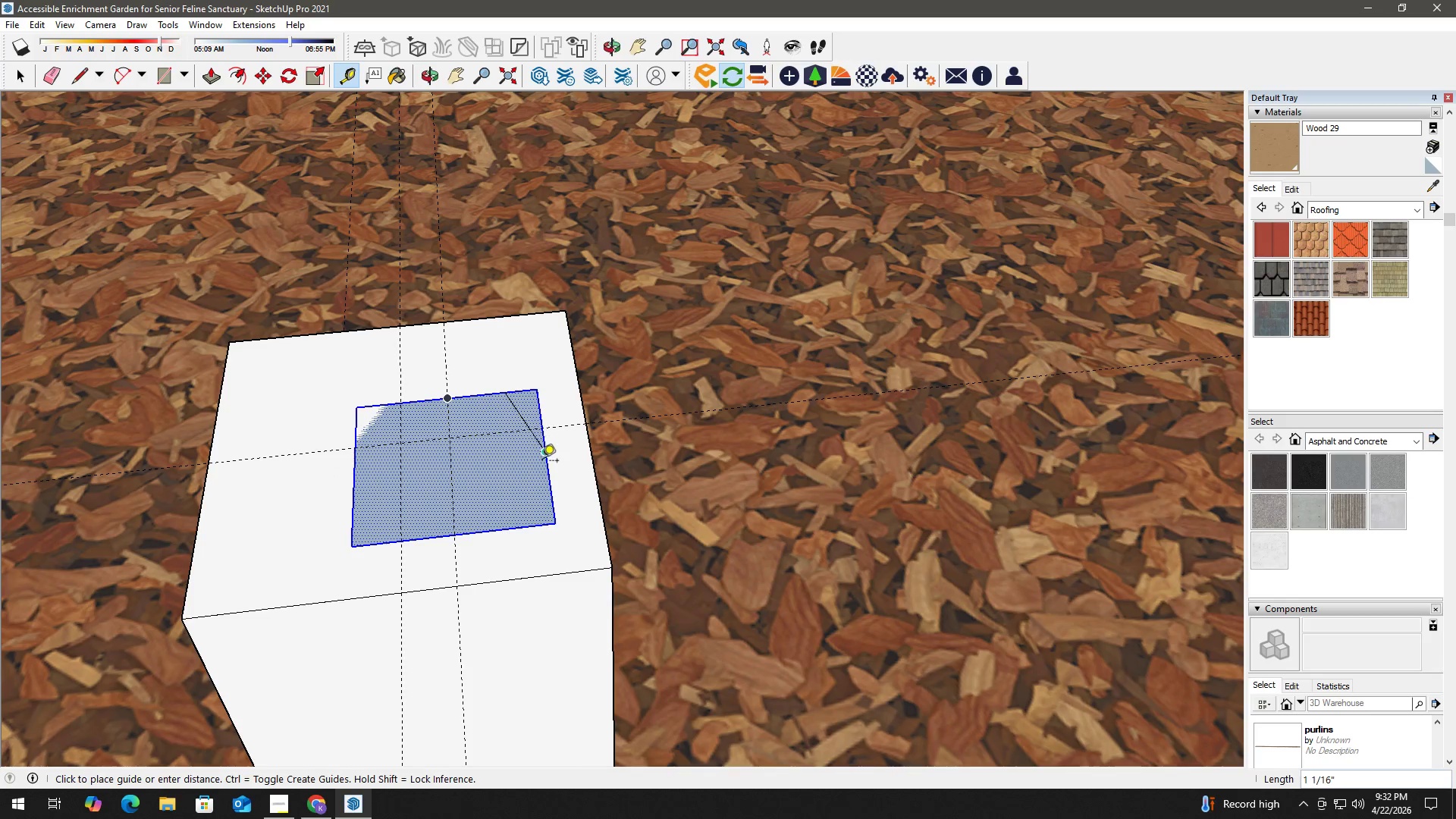 
key(Space)
 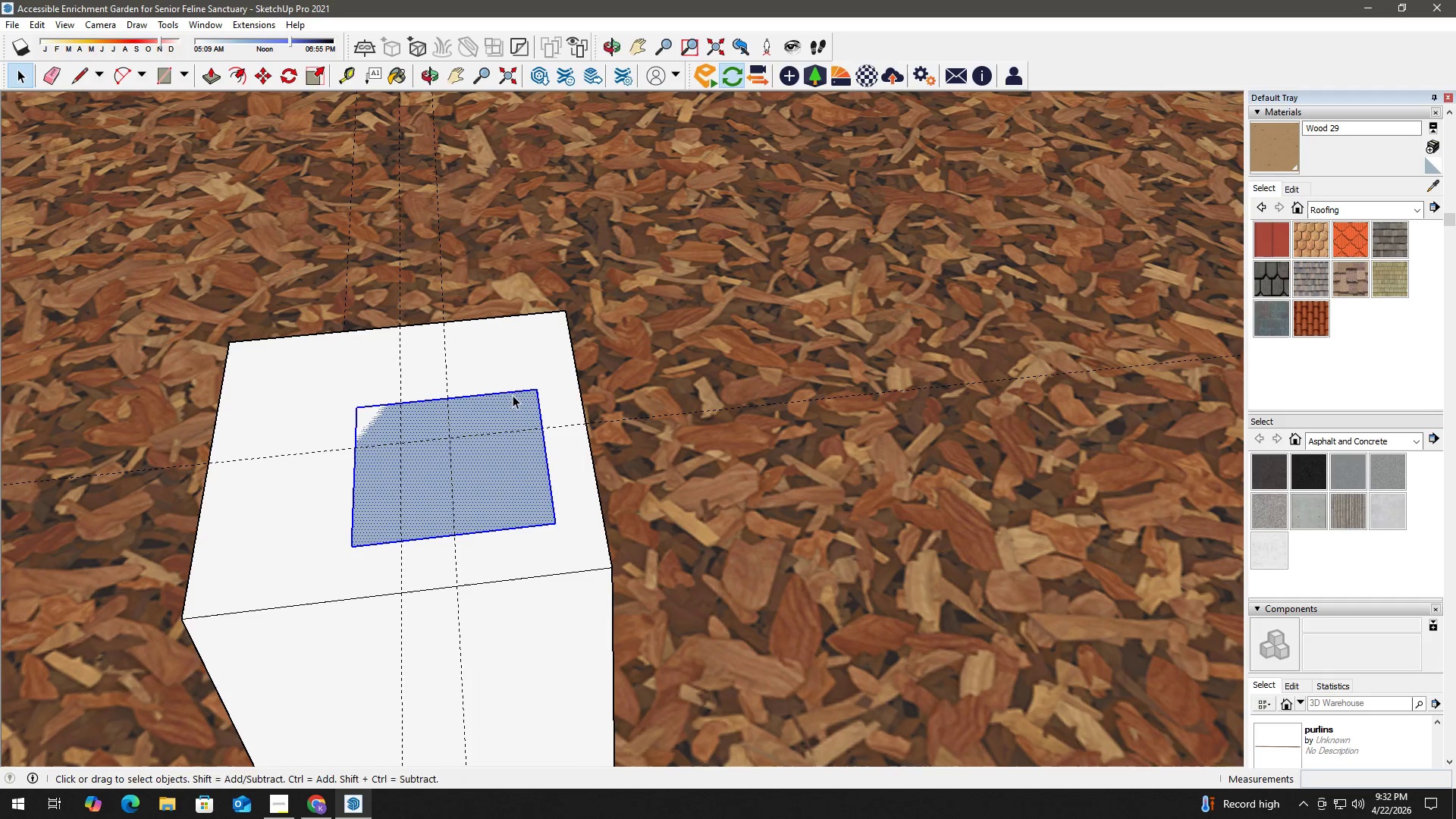 
key(T)
 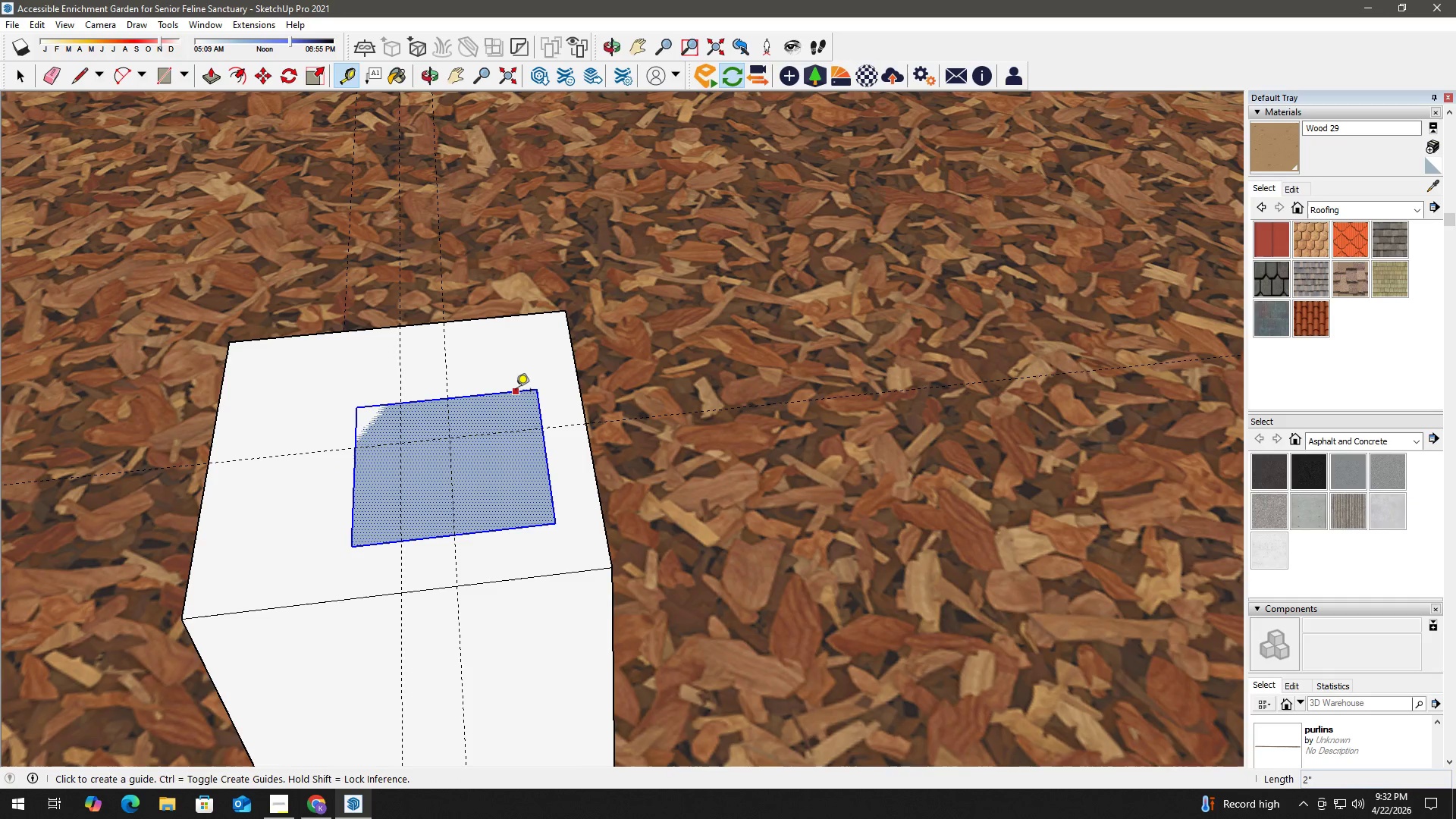 
left_click_drag(start_coordinate=[516, 391], to_coordinate=[516, 399])
 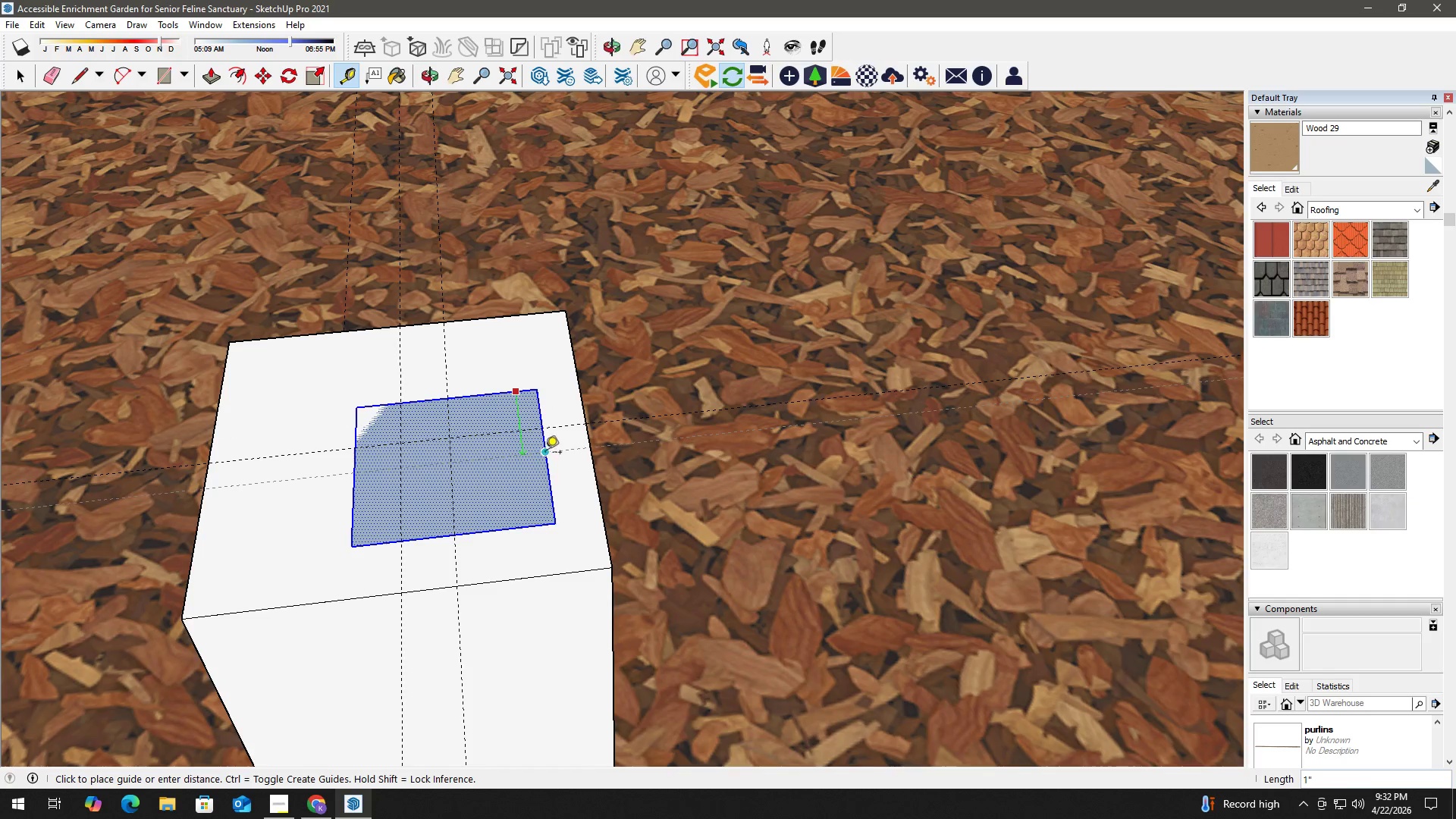 
left_click([546, 449])
 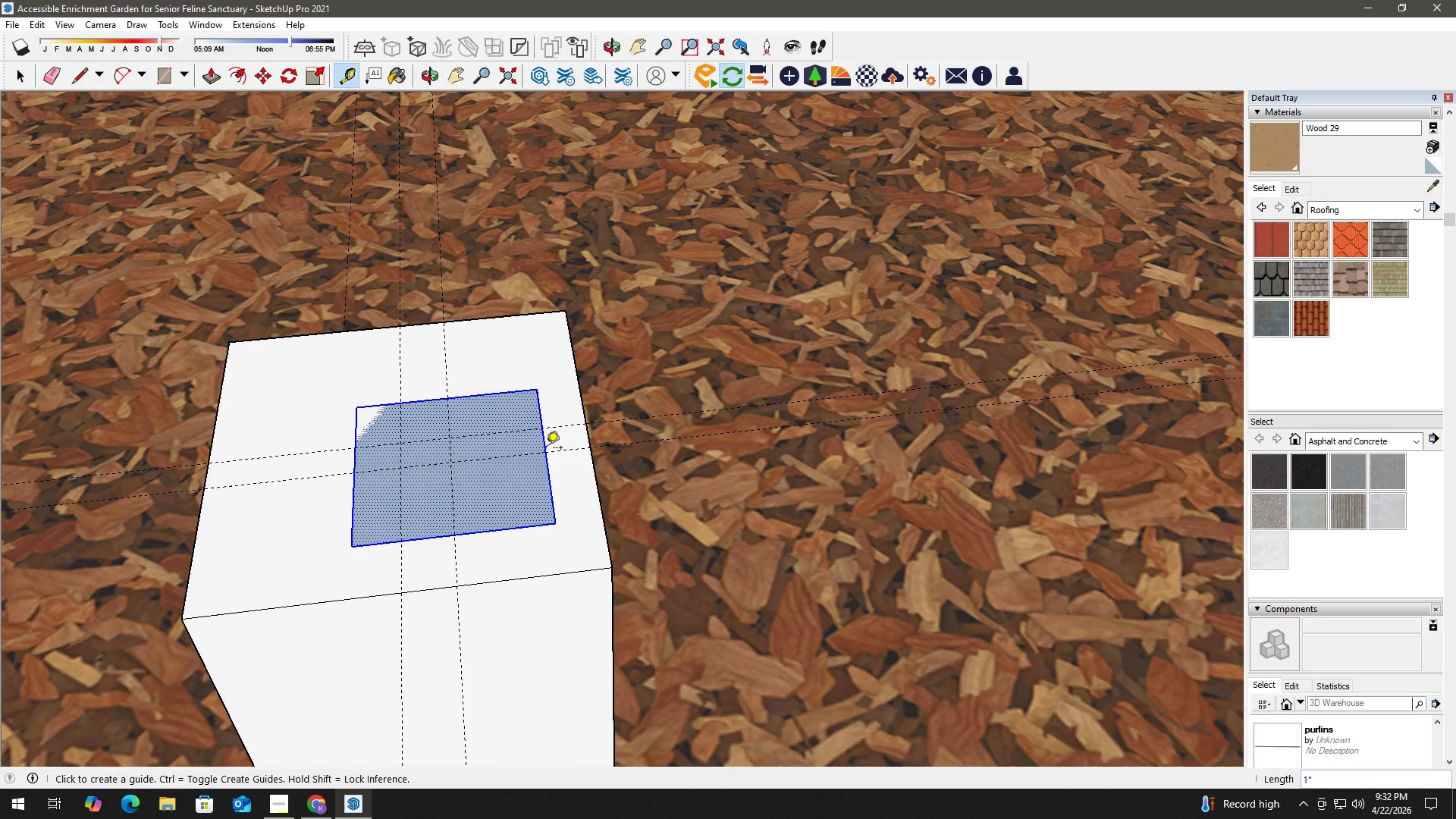 
key(Space)
 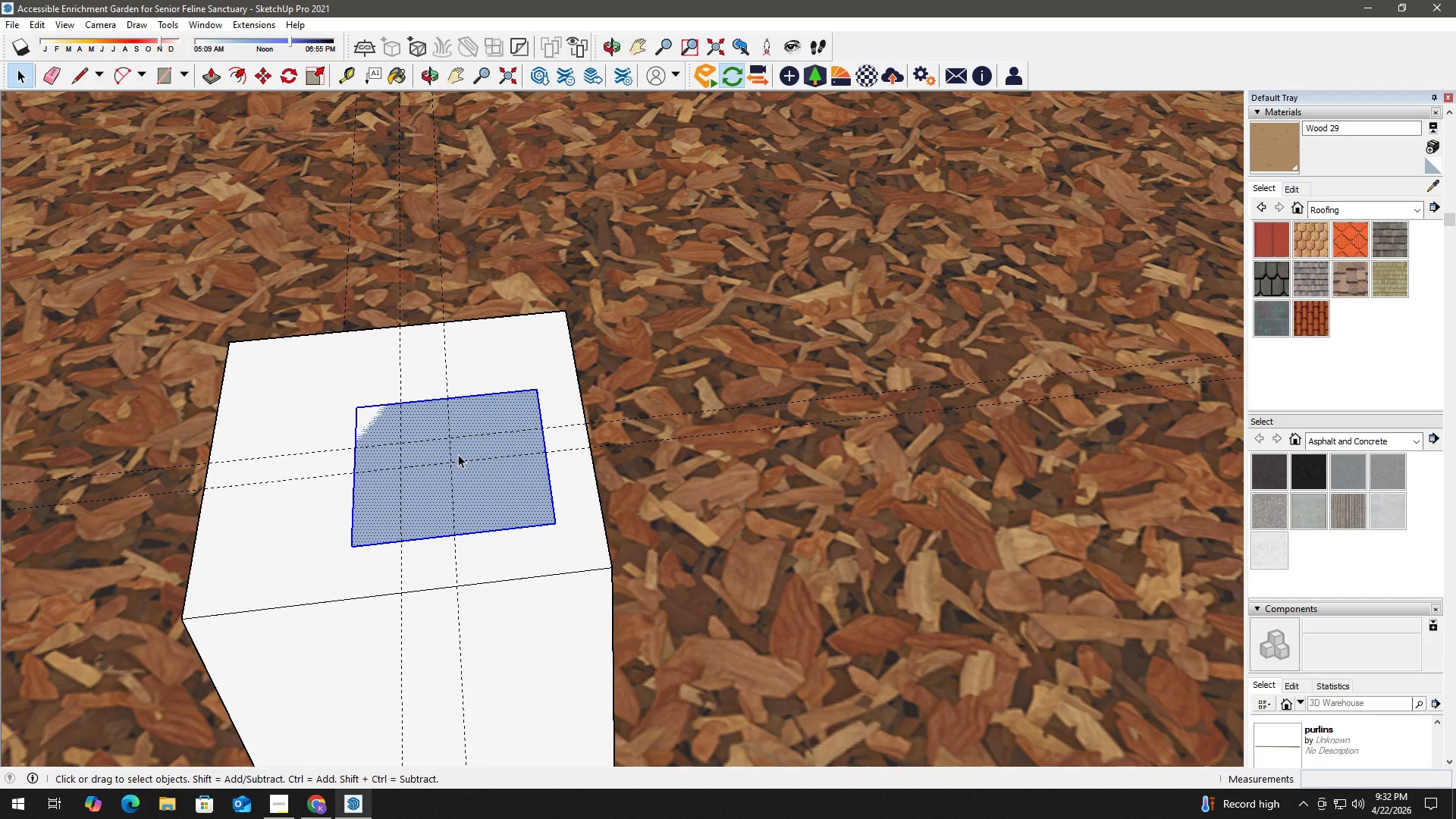 
key(M)
 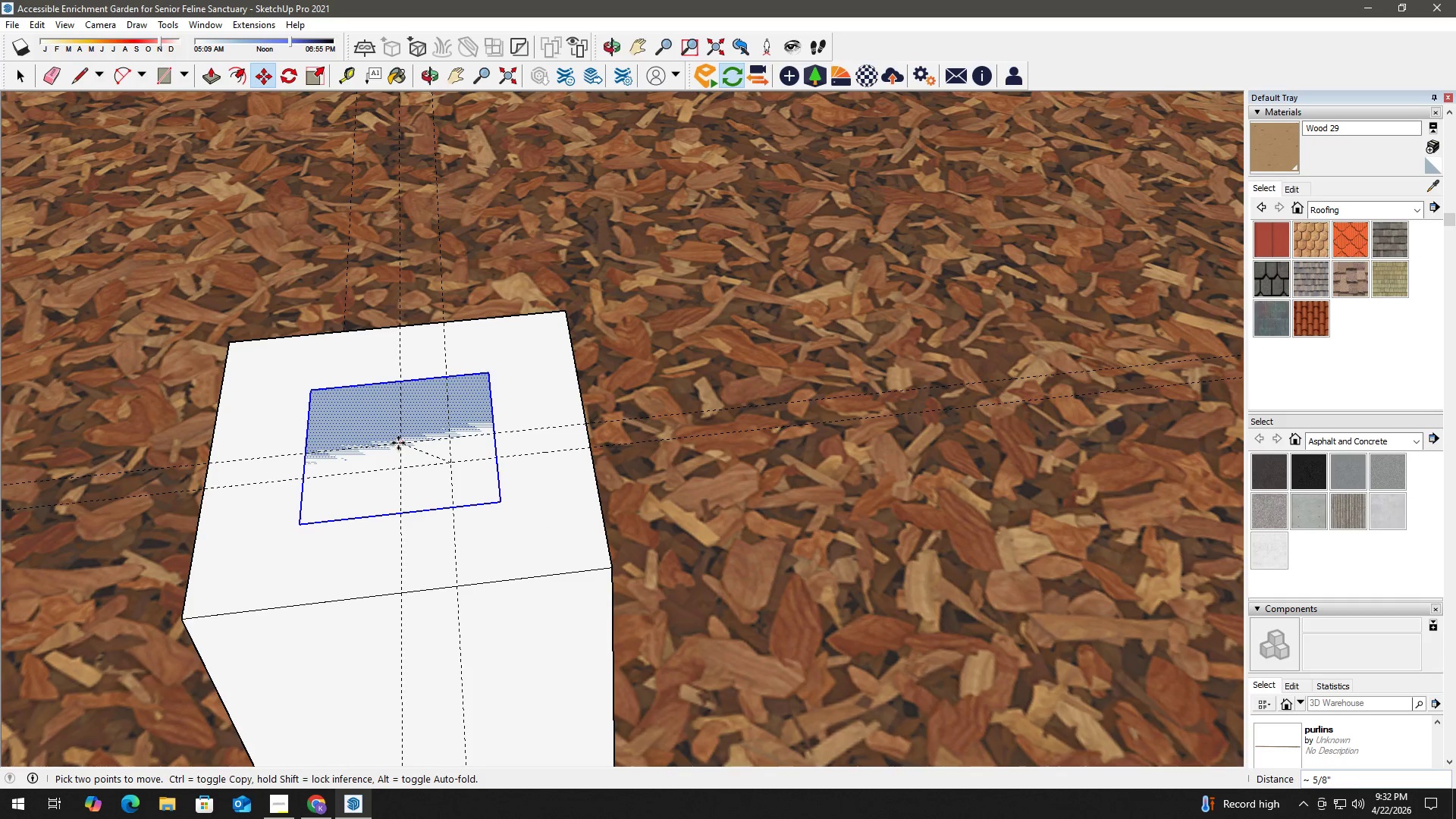 
left_click([403, 441])
 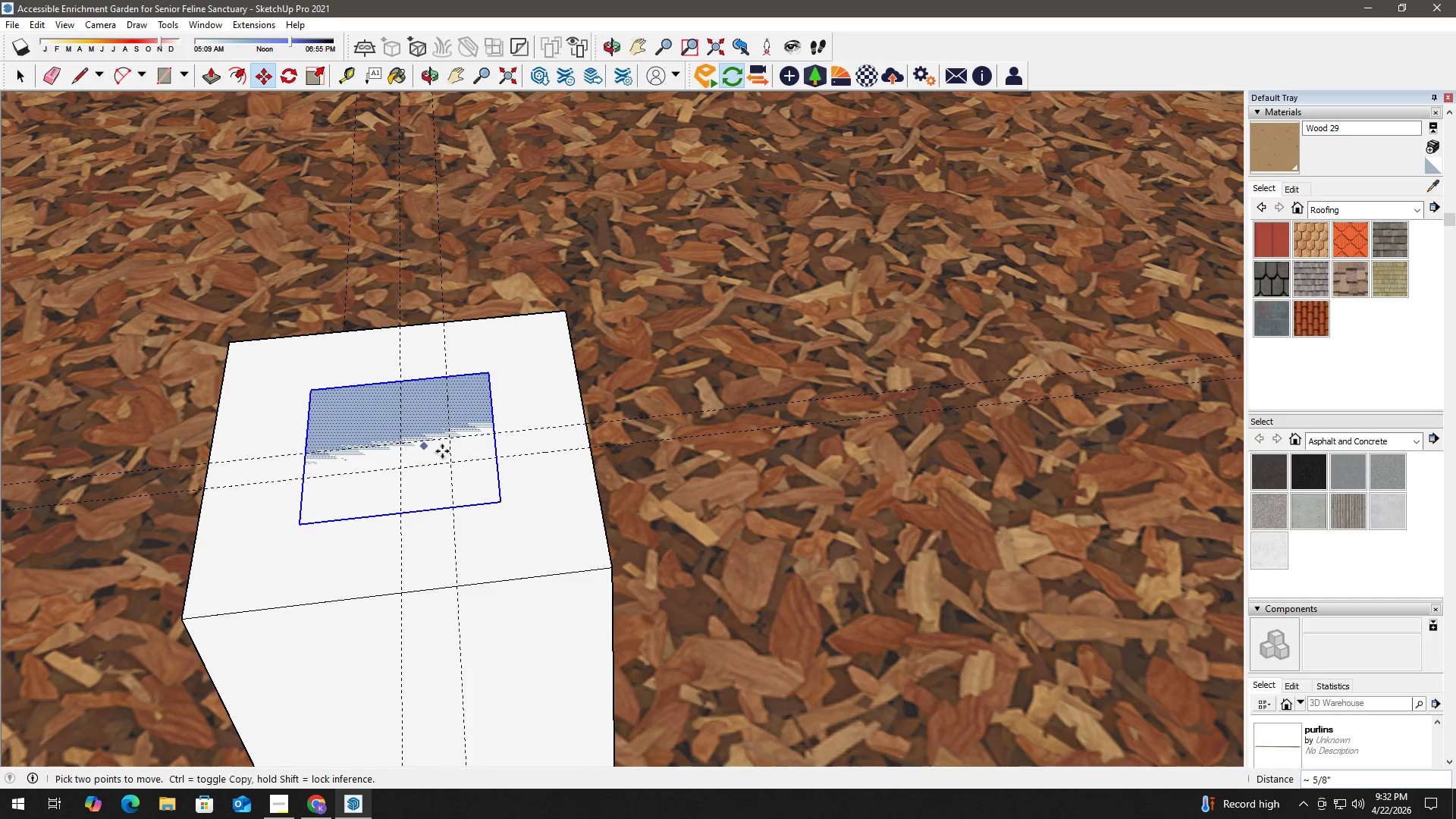 
key(Space)
 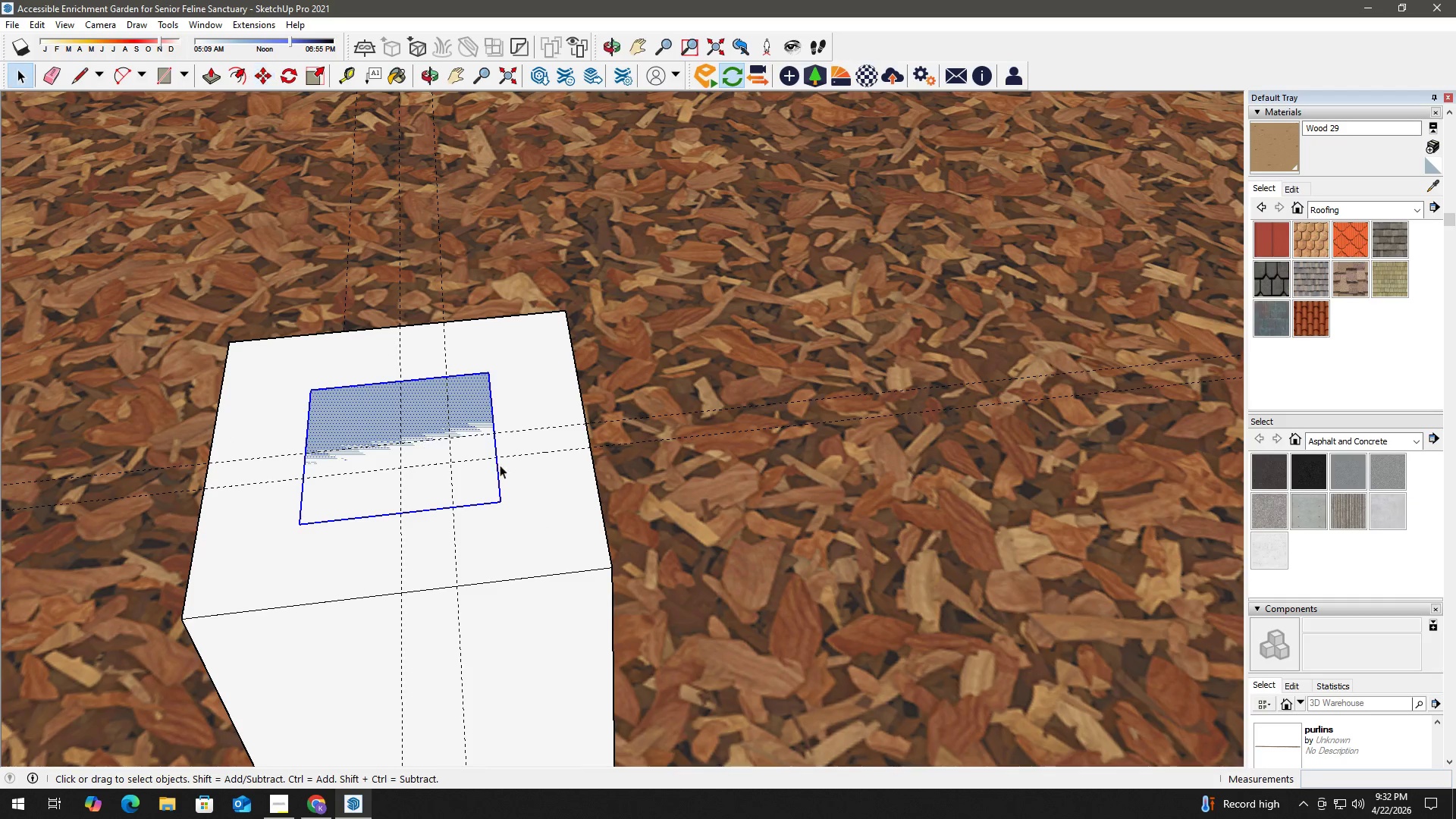 
key(E)
 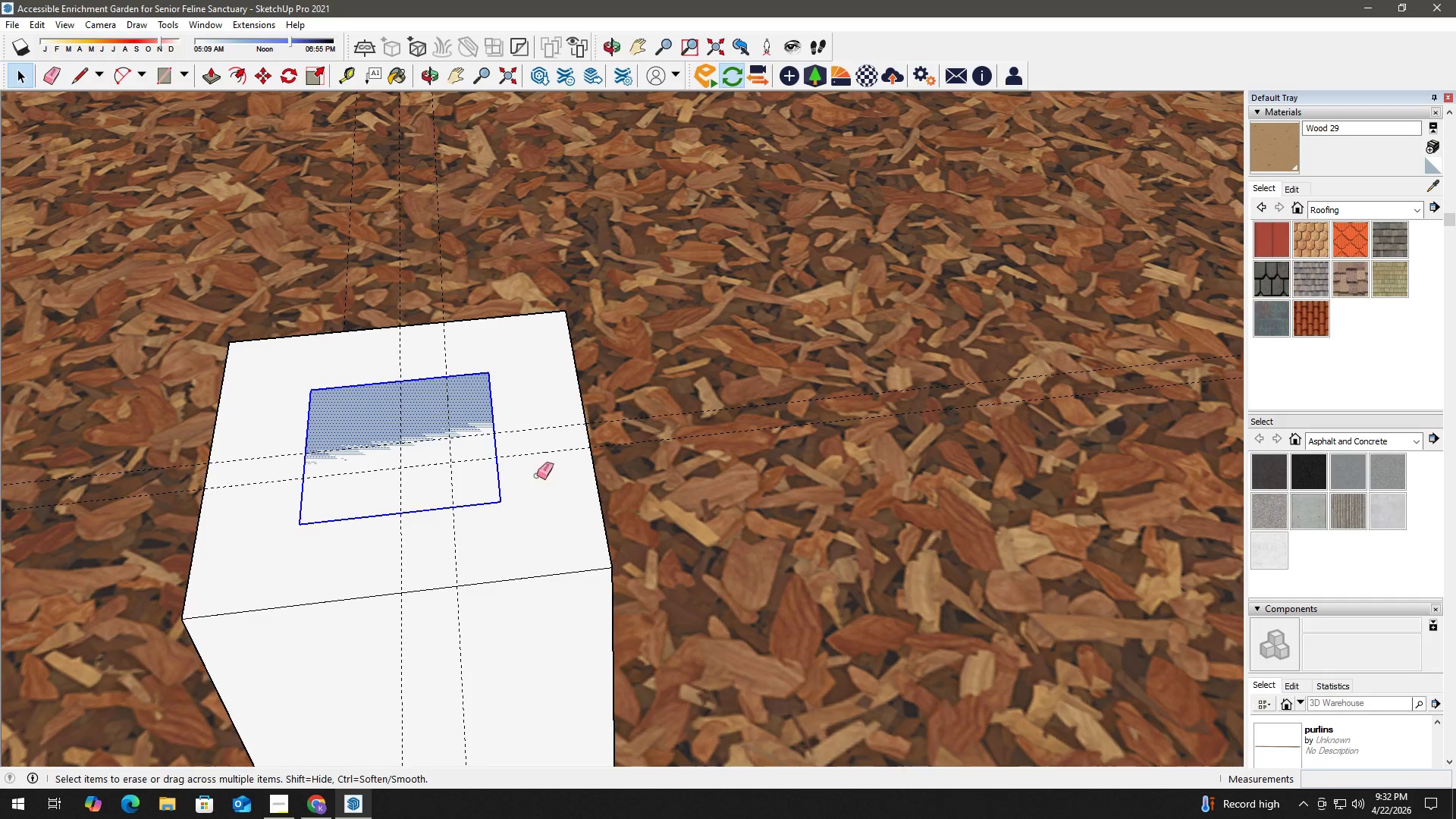 
left_click_drag(start_coordinate=[554, 475], to_coordinate=[536, 417])
 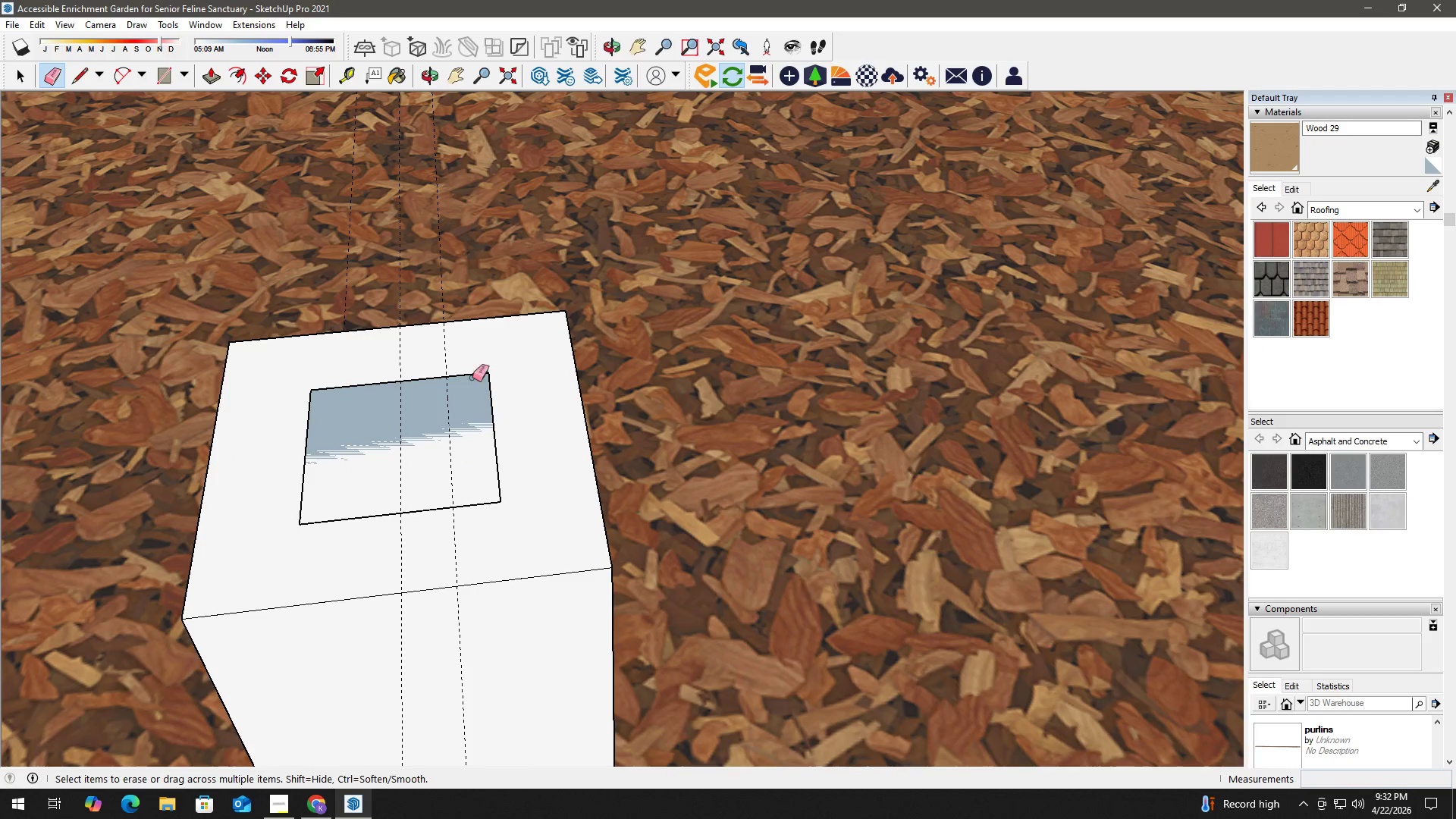 
key(Space)
 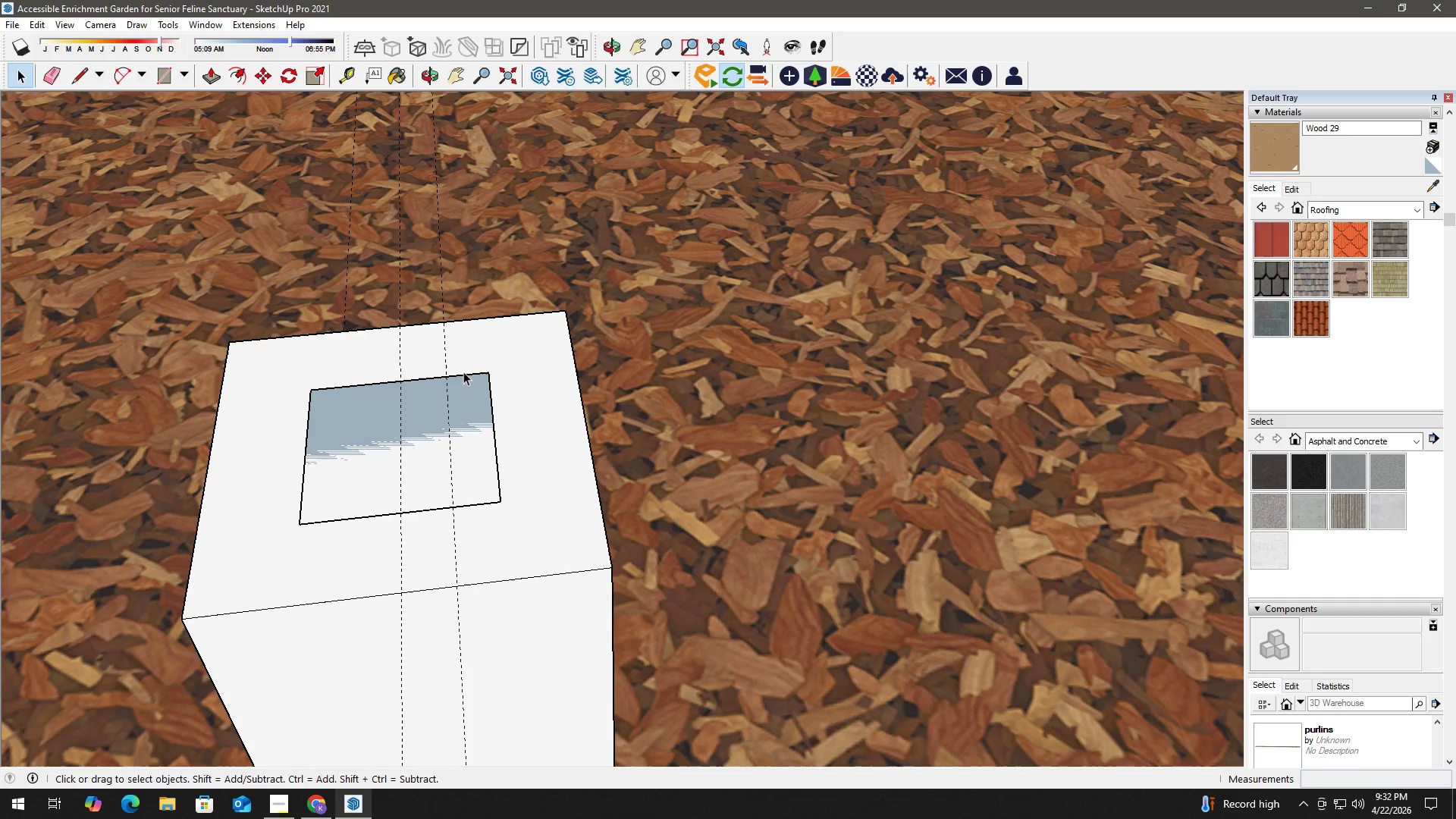 
key(E)
 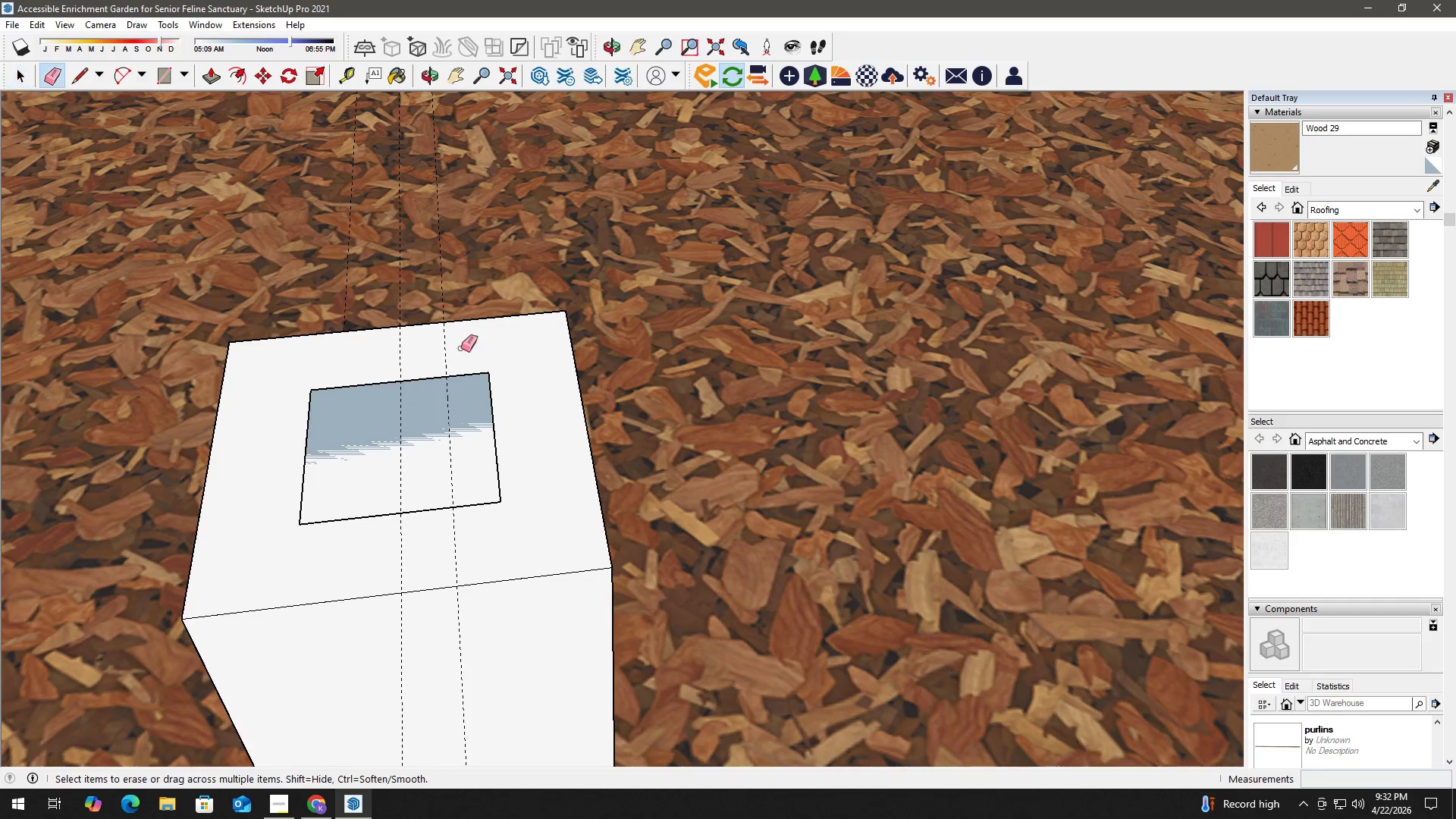 
left_click_drag(start_coordinate=[457, 347], to_coordinate=[365, 347])
 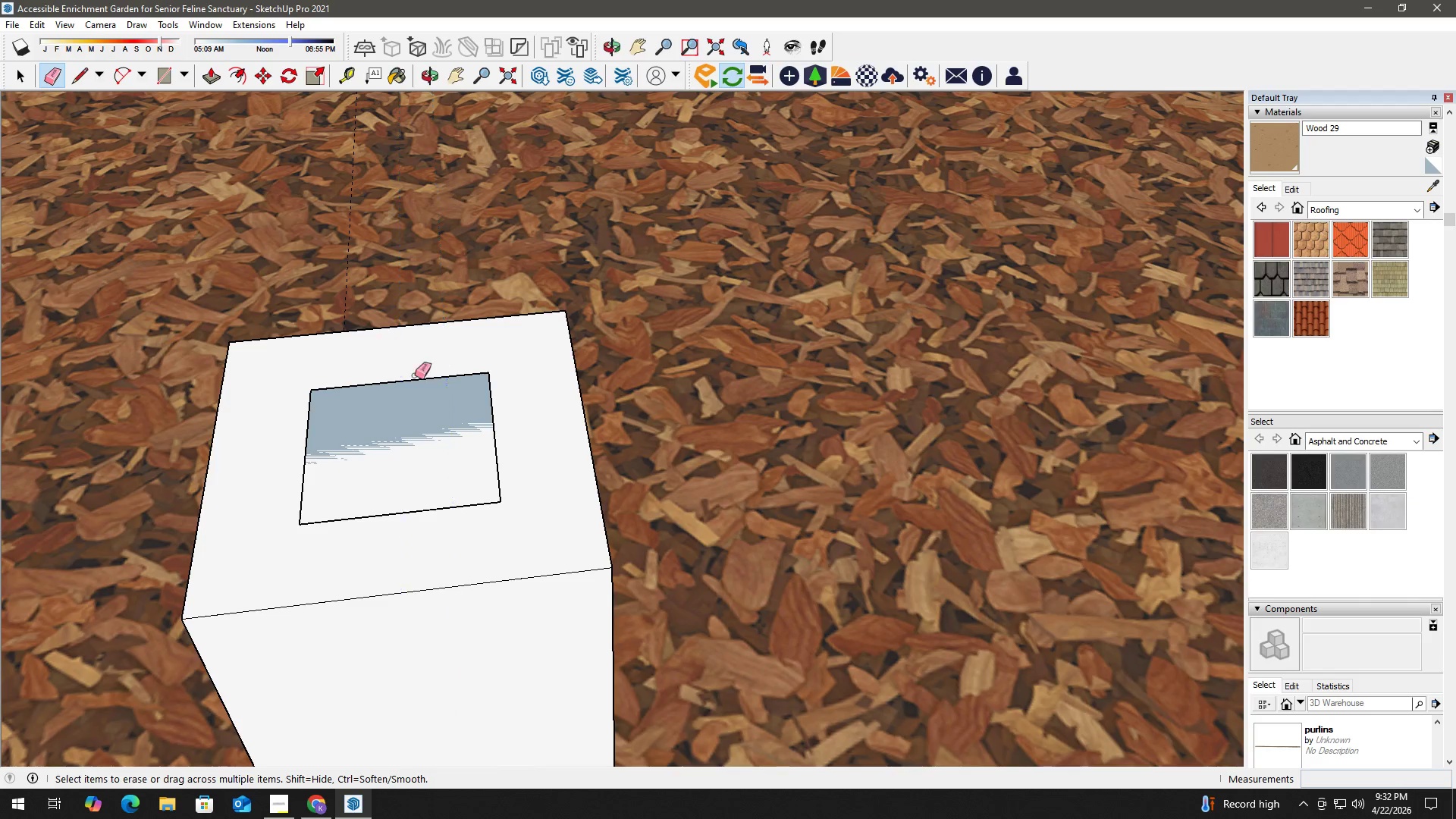 
key(Space)
 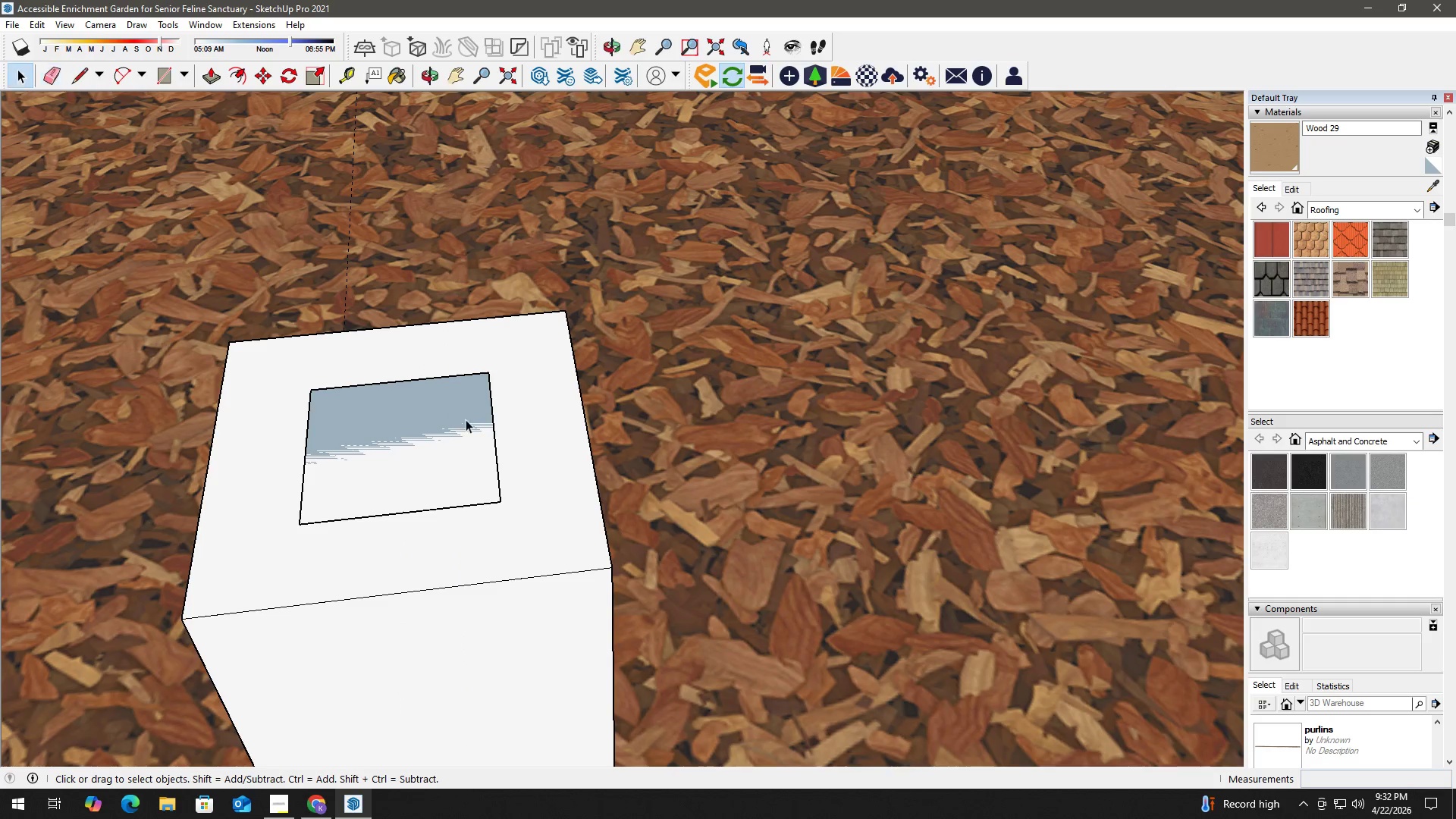 
left_click([467, 422])
 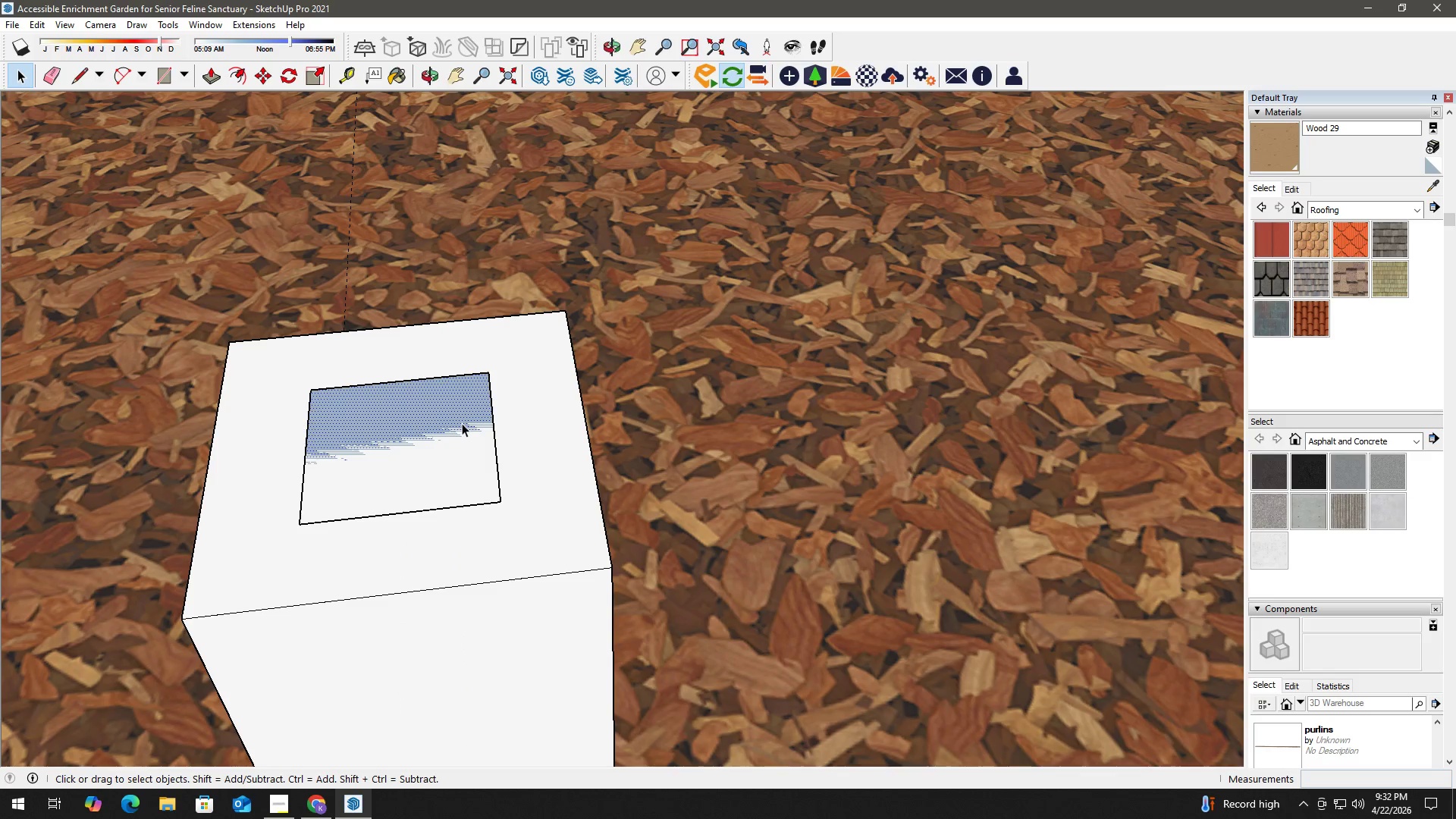 
scroll: coordinate [462, 424], scroll_direction: down, amount: 1.0
 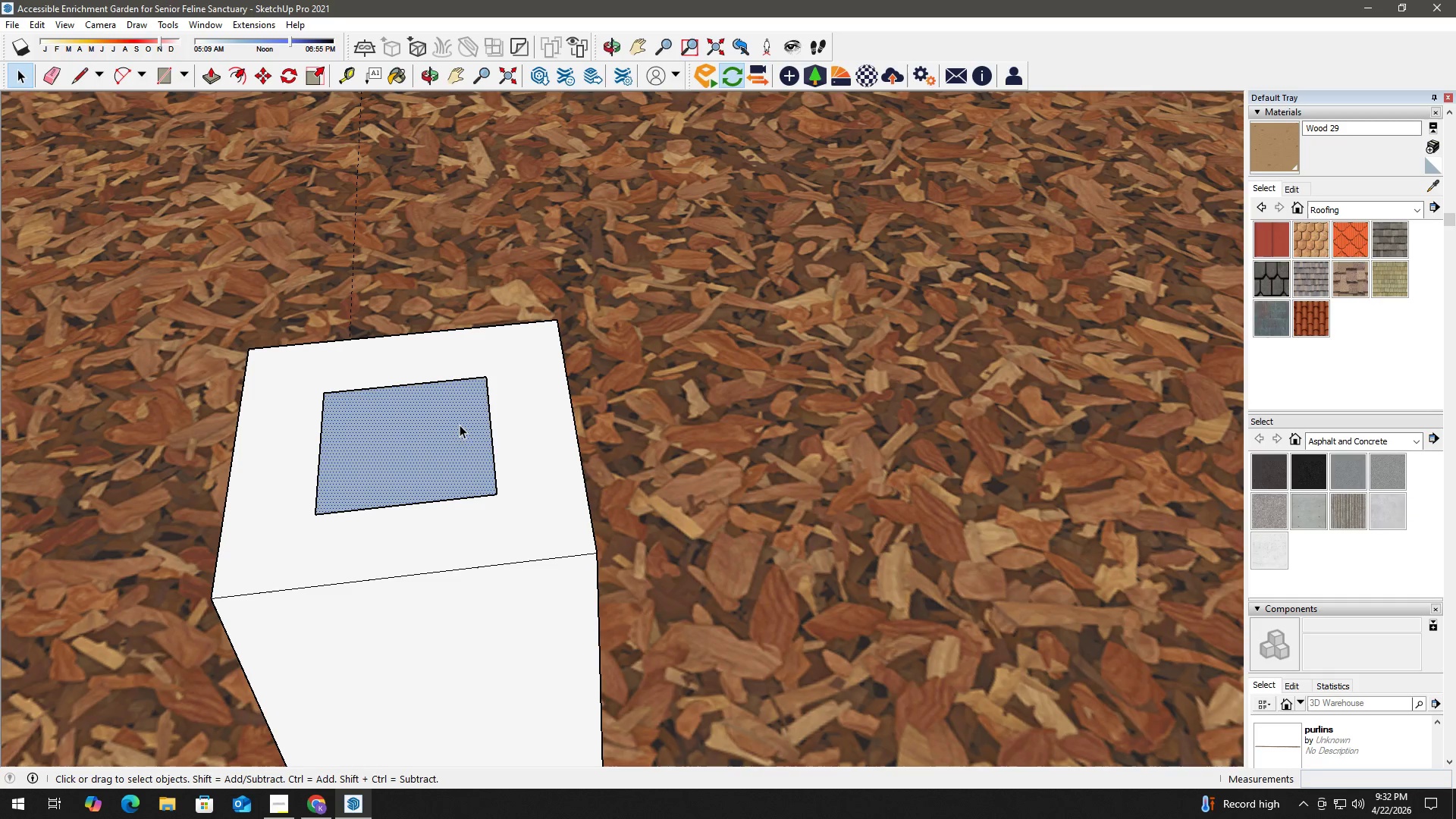 
key(P)
 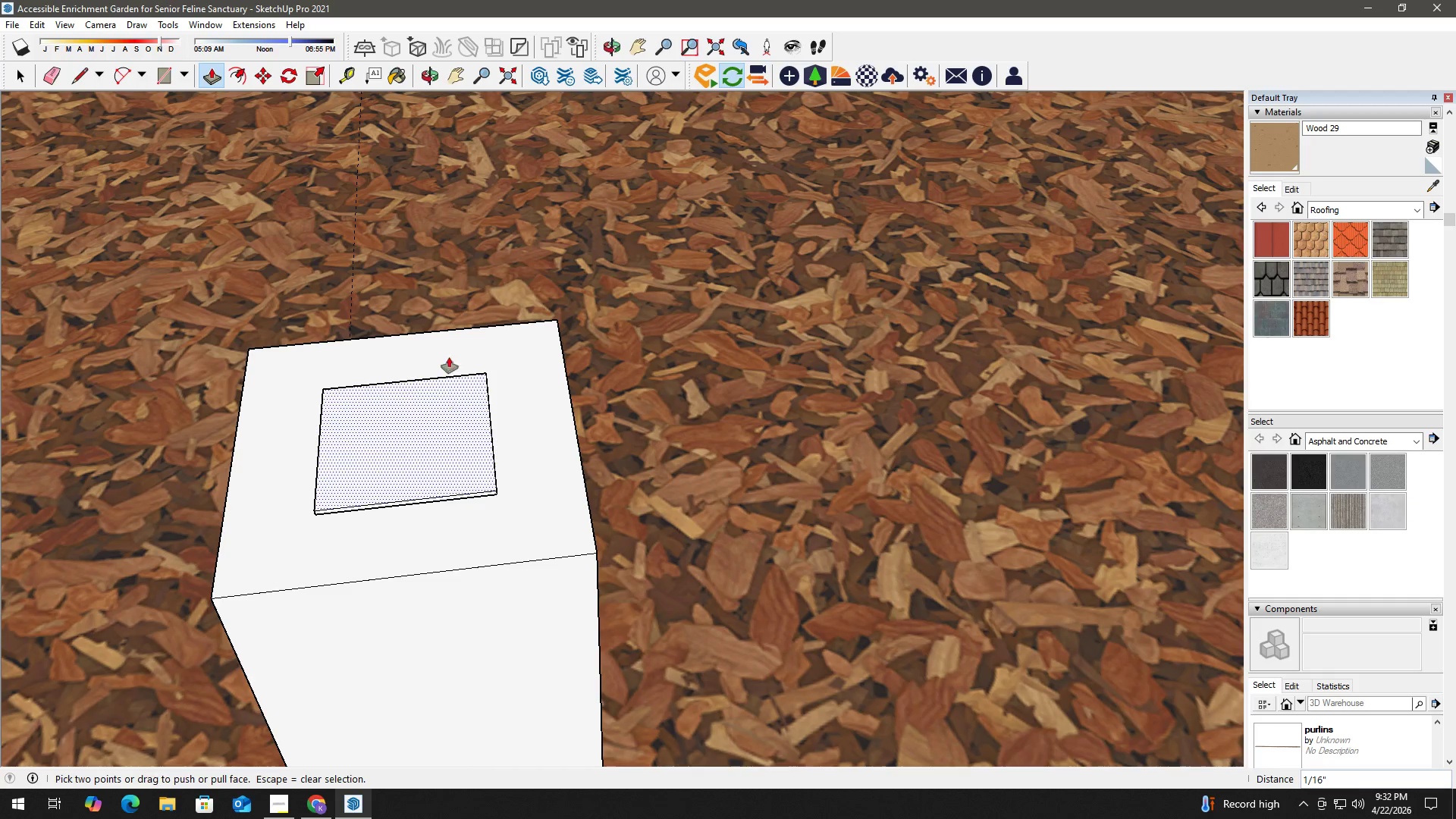 
scroll: coordinate [463, 309], scroll_direction: down, amount: 10.0
 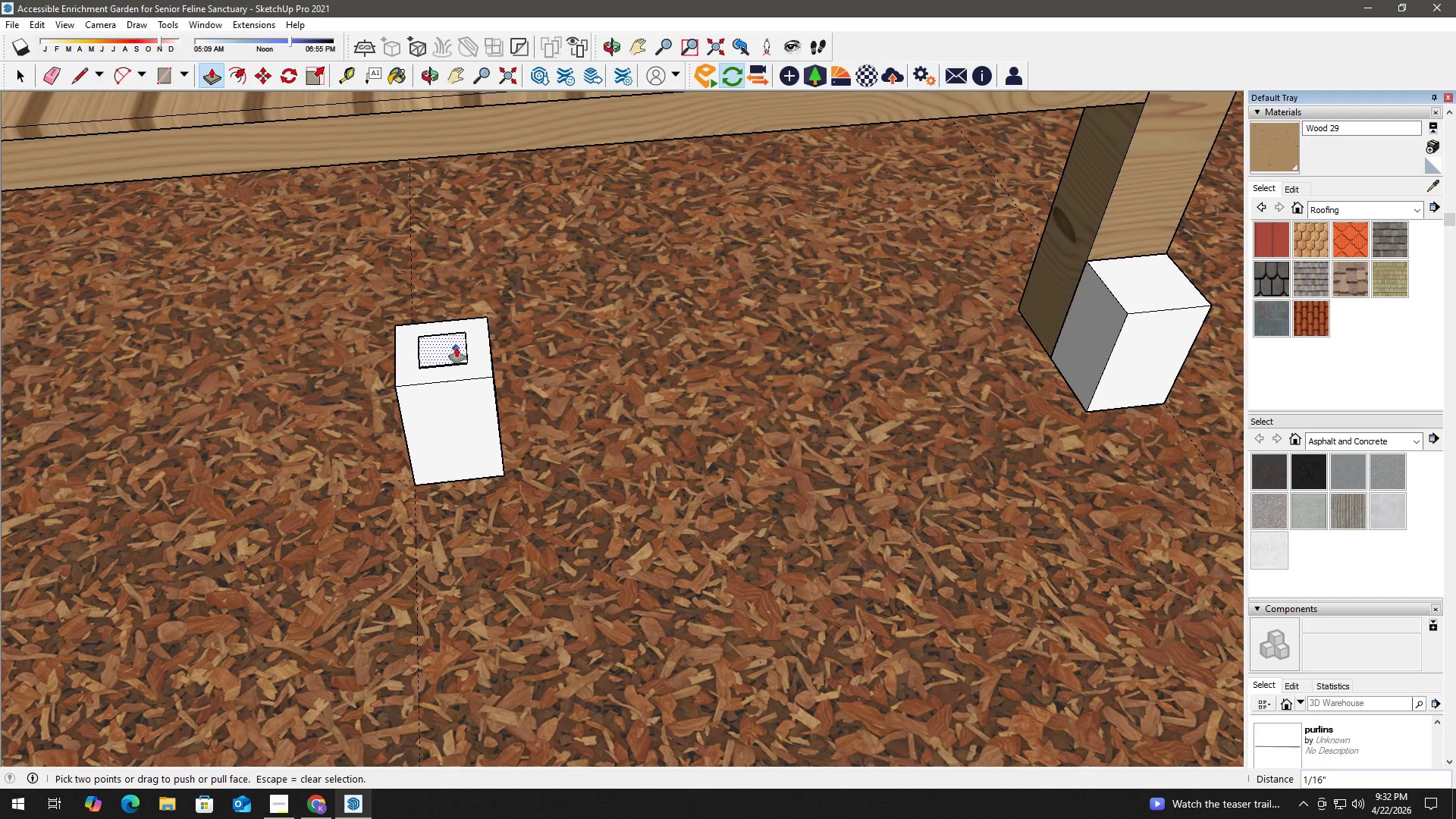 
key(Control+Z)
 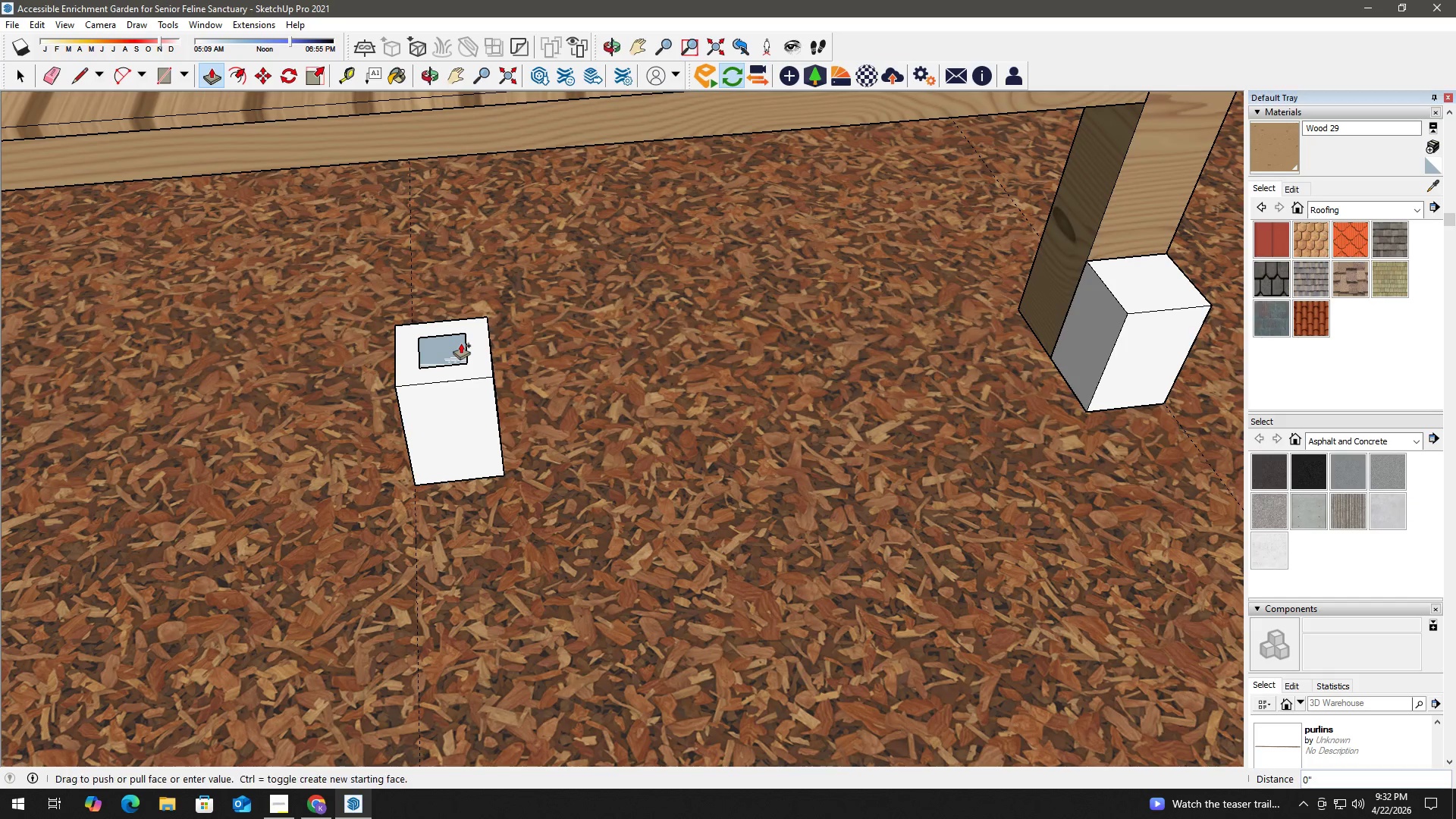 
left_click([461, 344])
 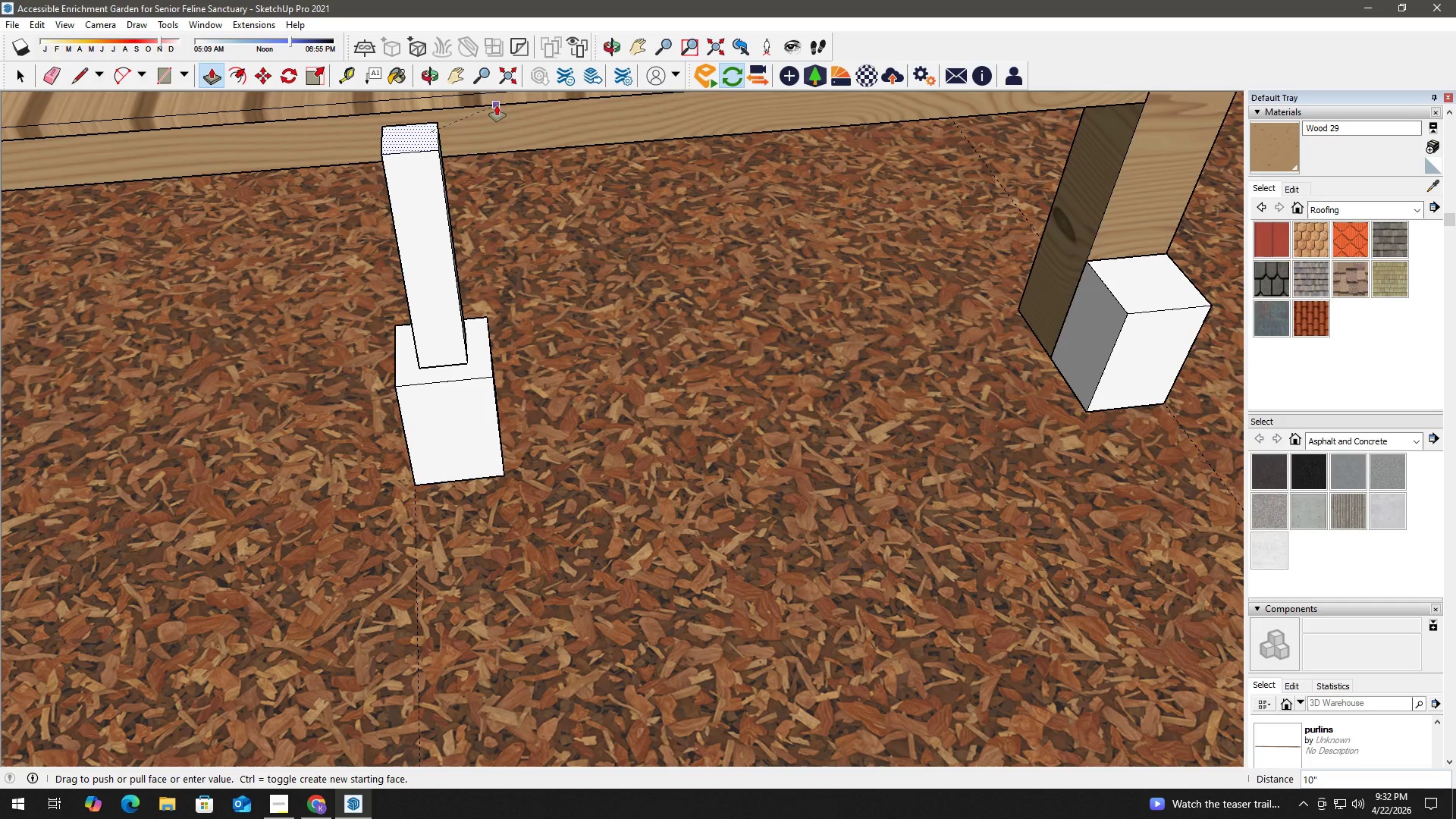 
left_click([497, 101])
 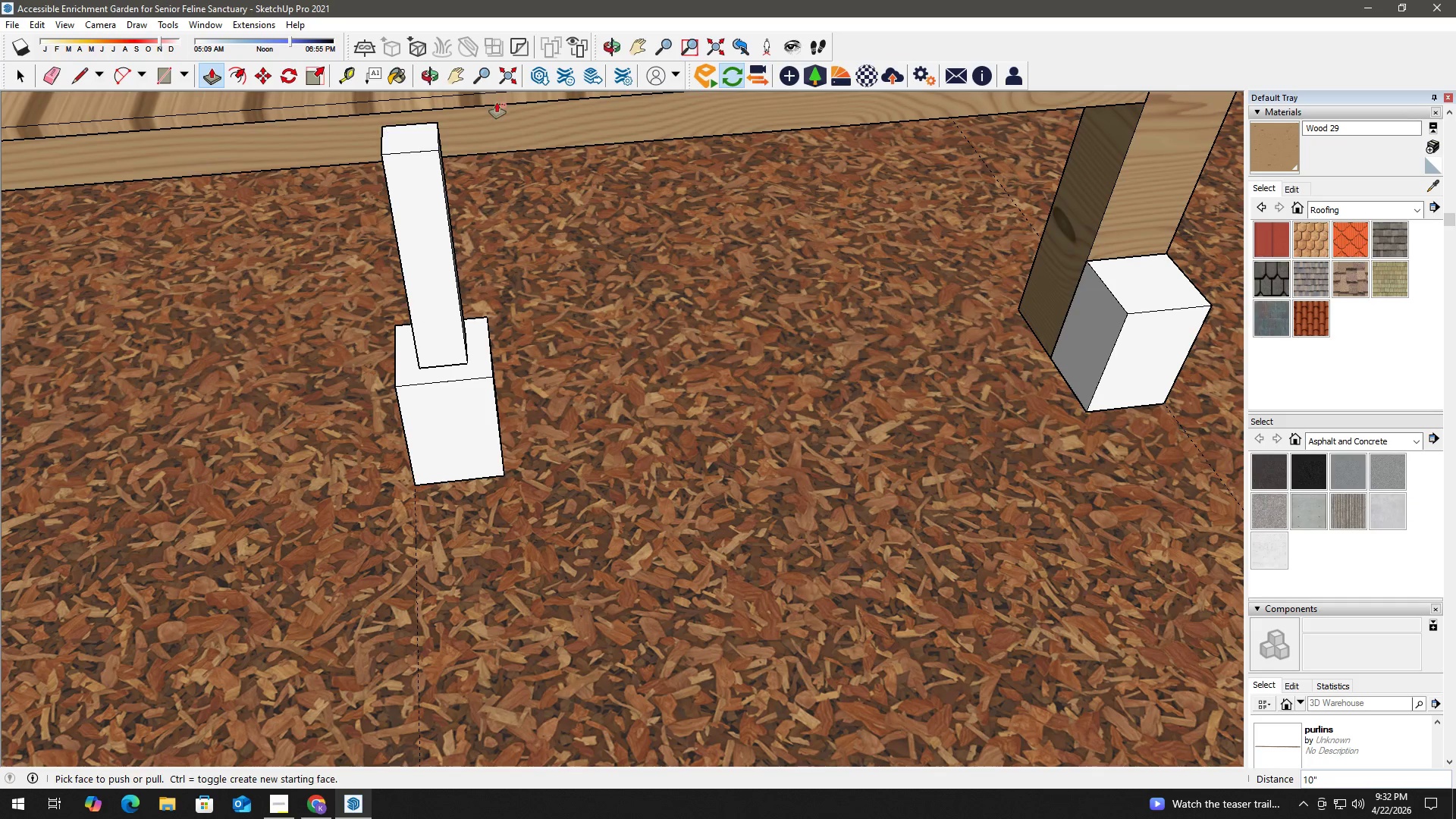 
key(Space)
 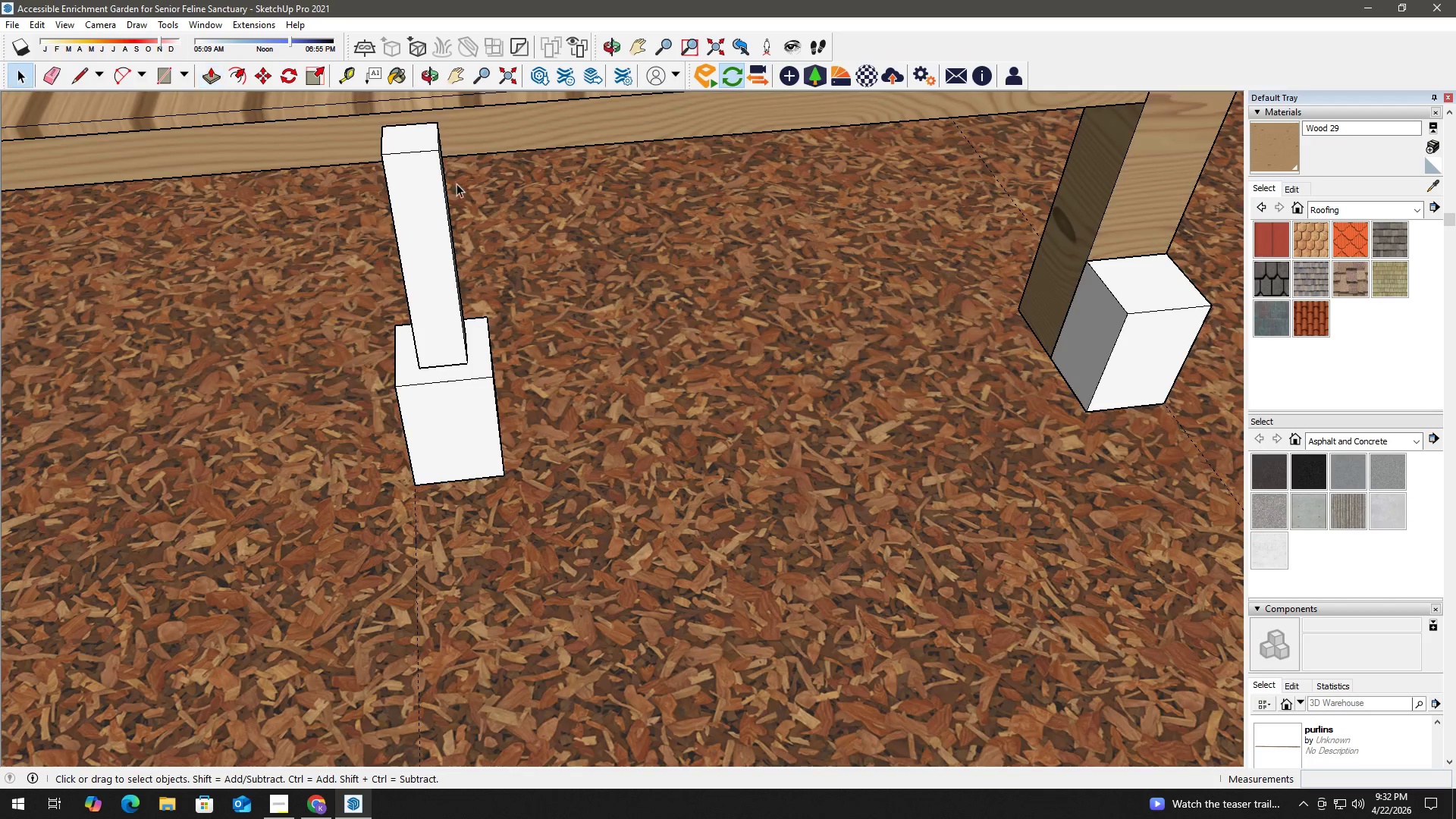 
scroll: coordinate [457, 206], scroll_direction: down, amount: 4.0
 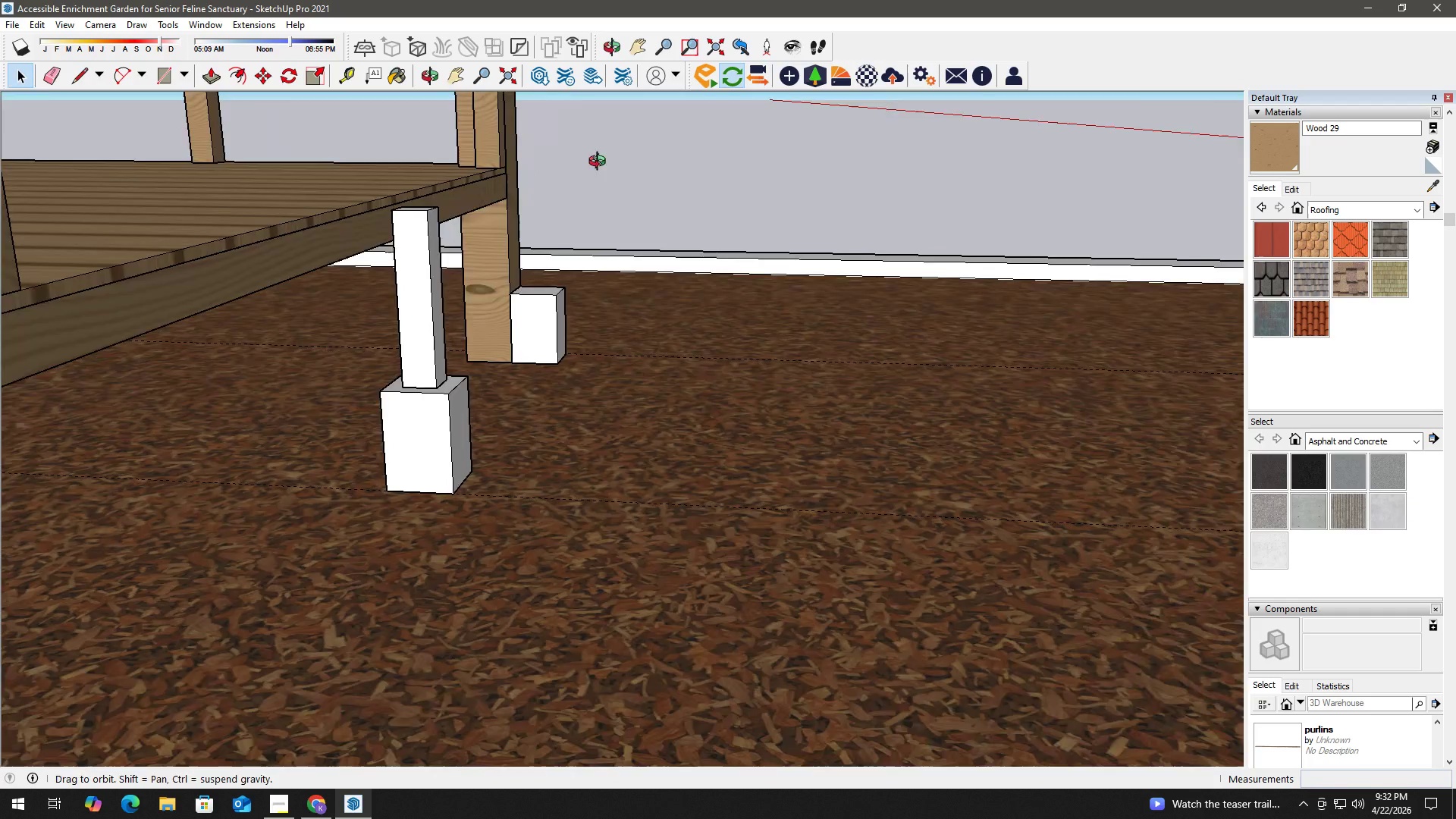 
scroll: coordinate [363, 200], scroll_direction: up, amount: 2.0
 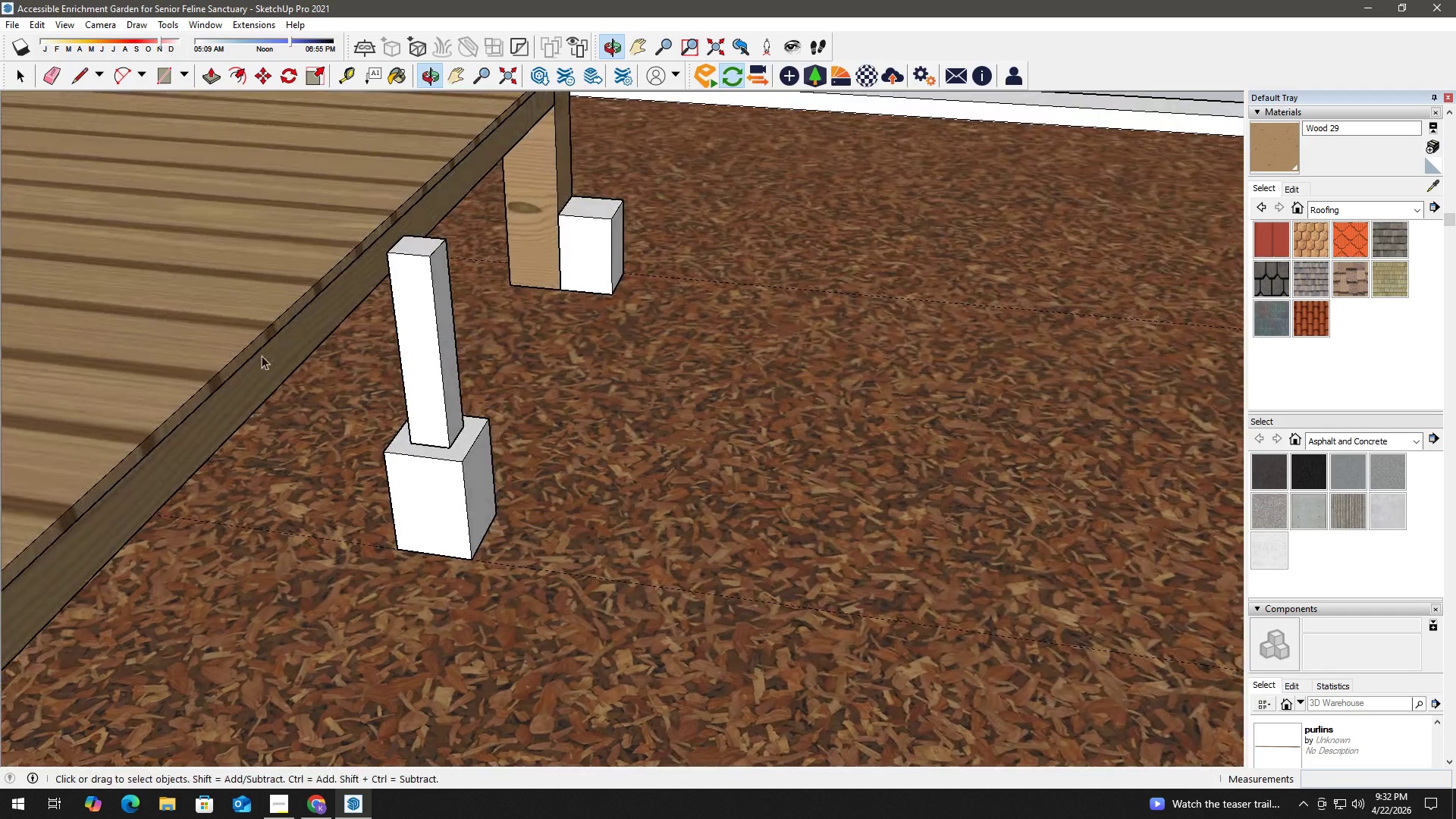 
double_click([406, 240])
 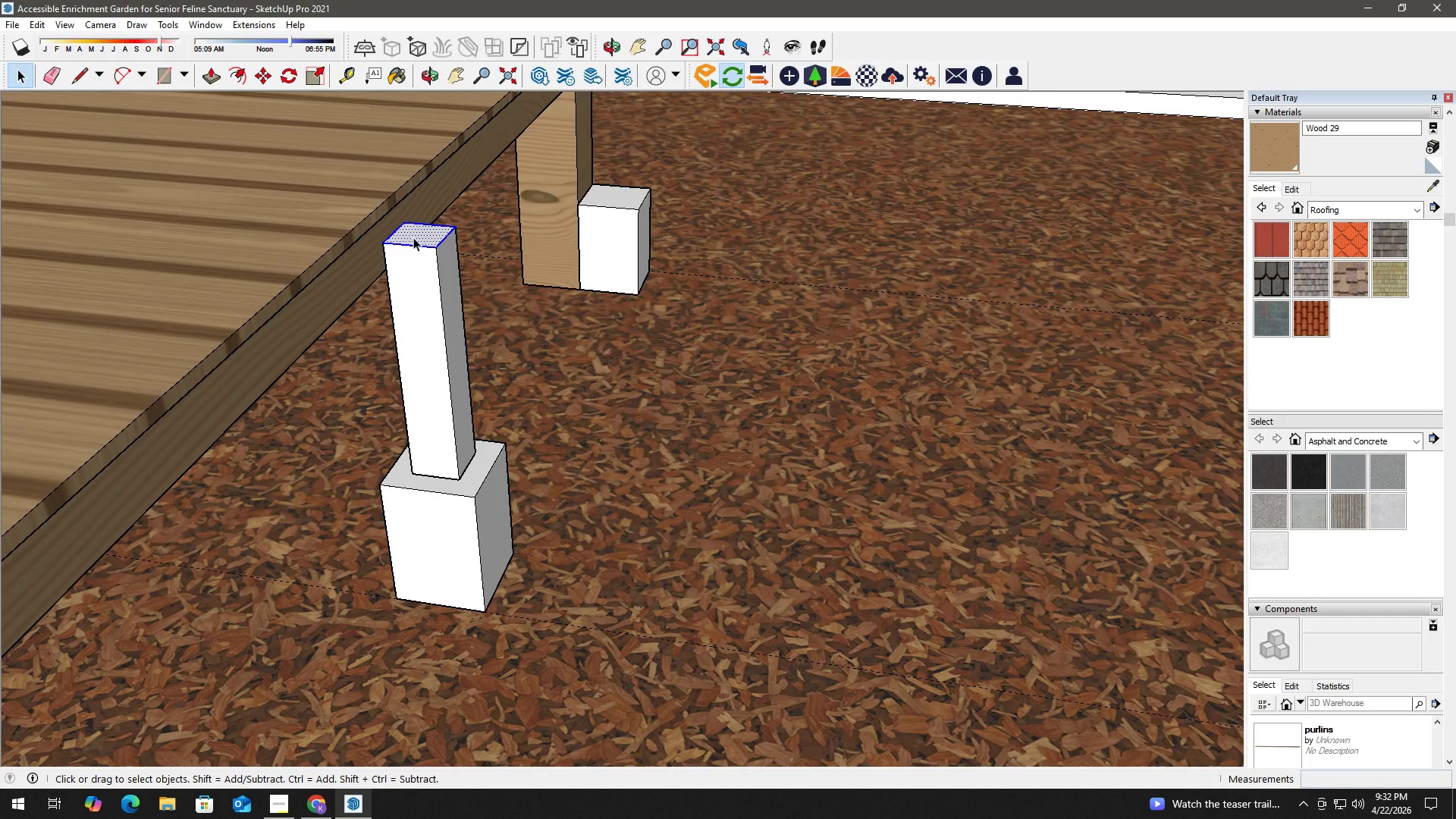 
scroll: coordinate [412, 289], scroll_direction: up, amount: 2.0
 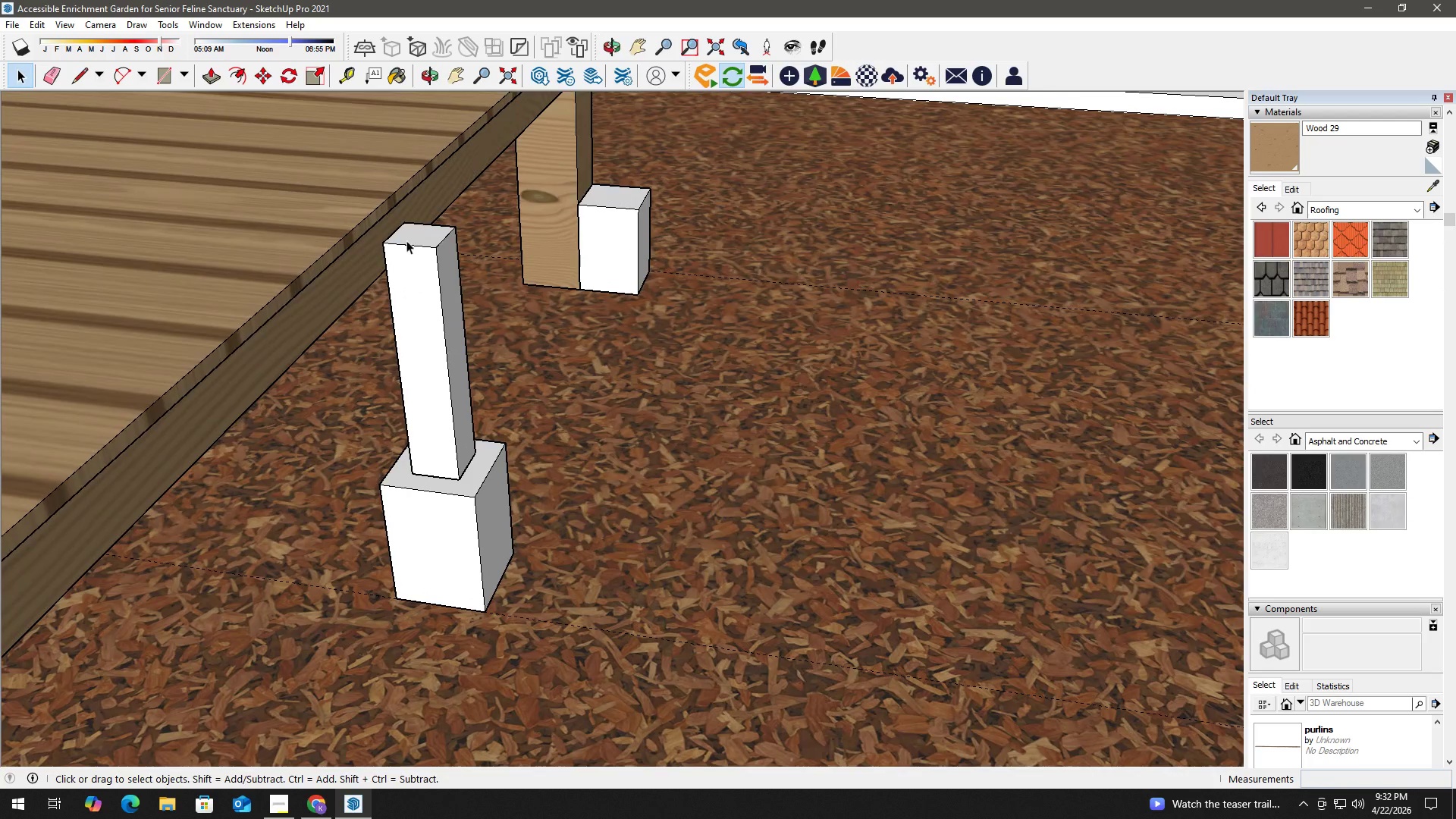 
triple_click([413, 237])
 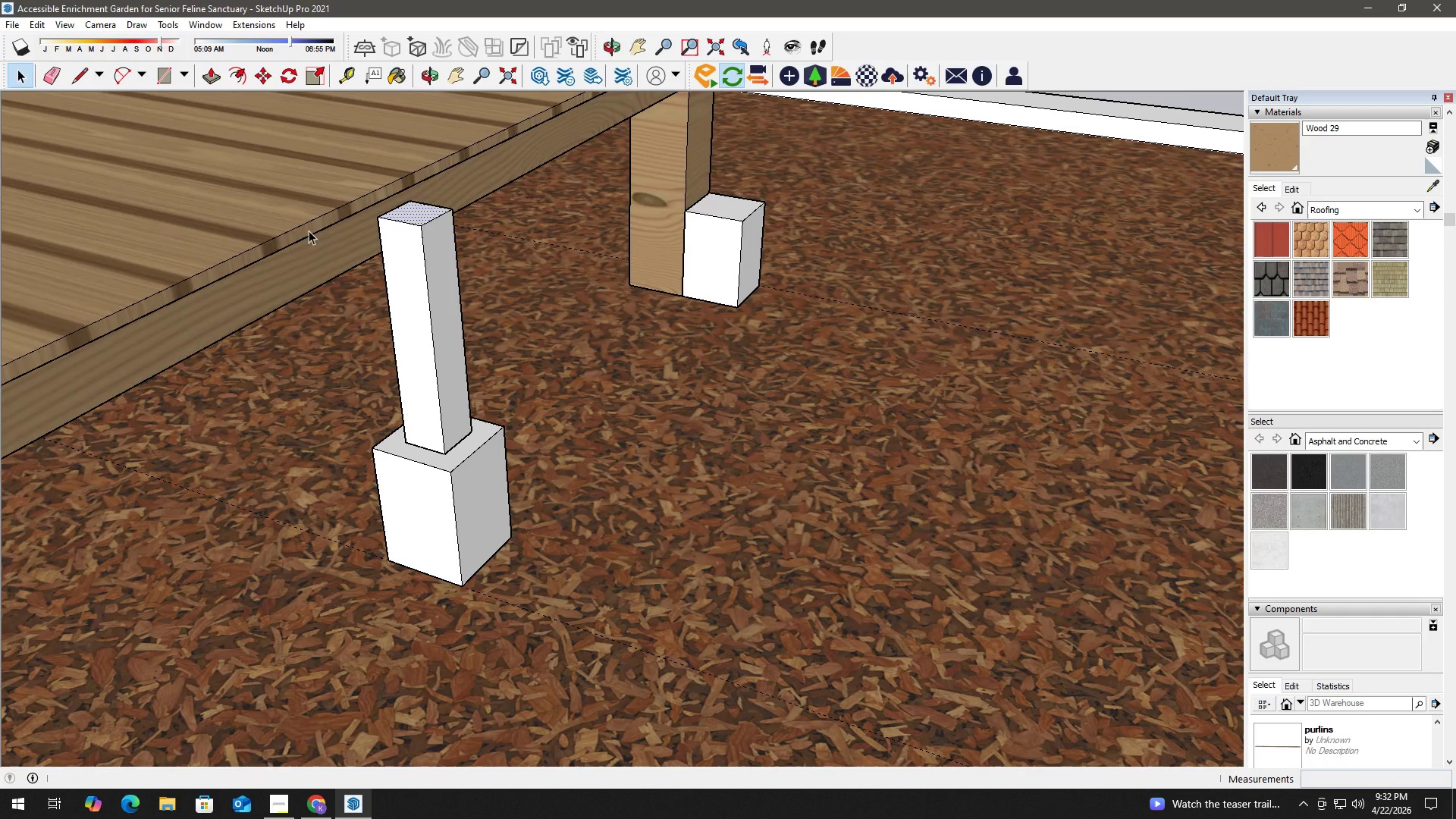 
type(op)
 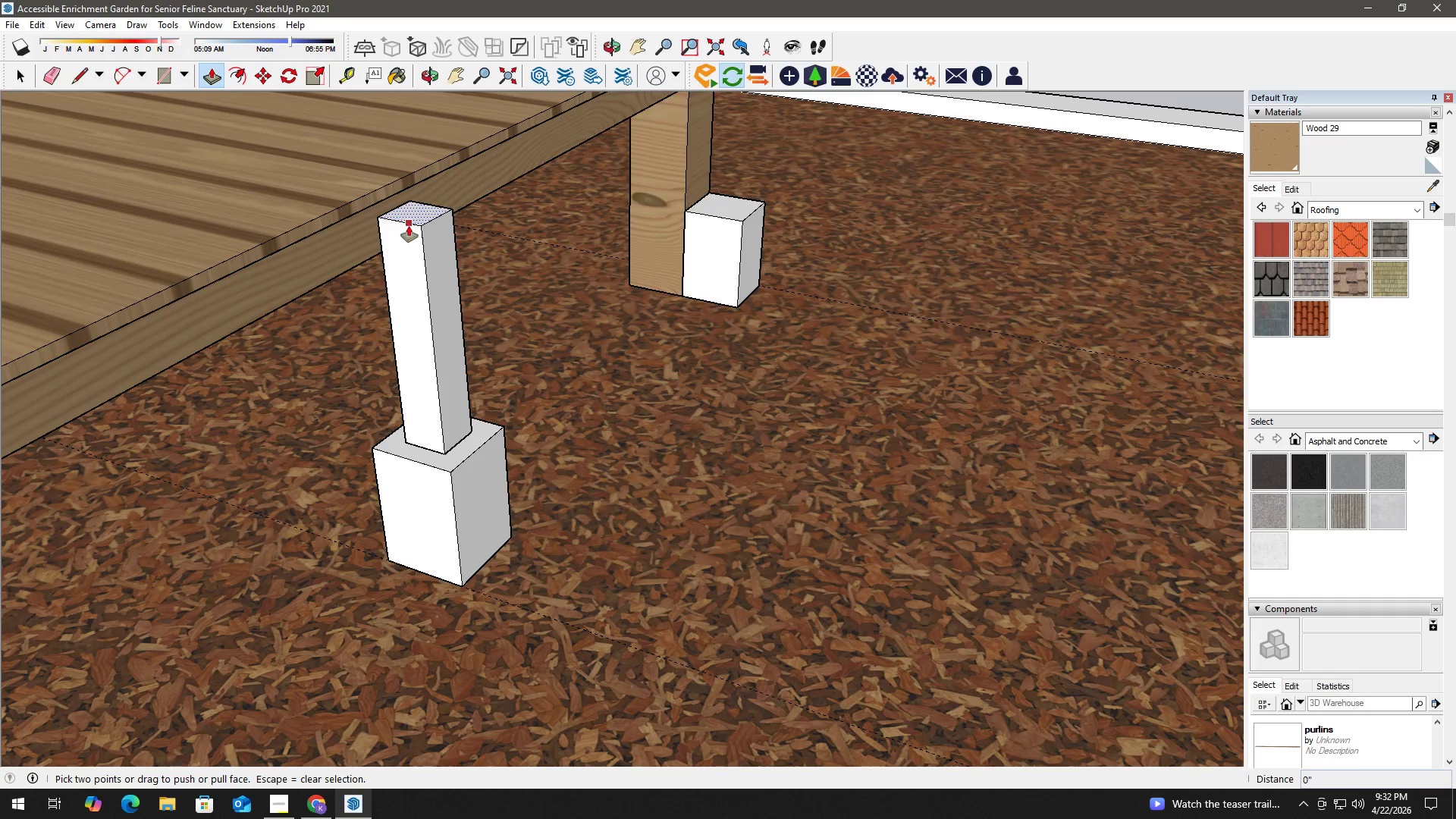 
left_click([418, 218])
 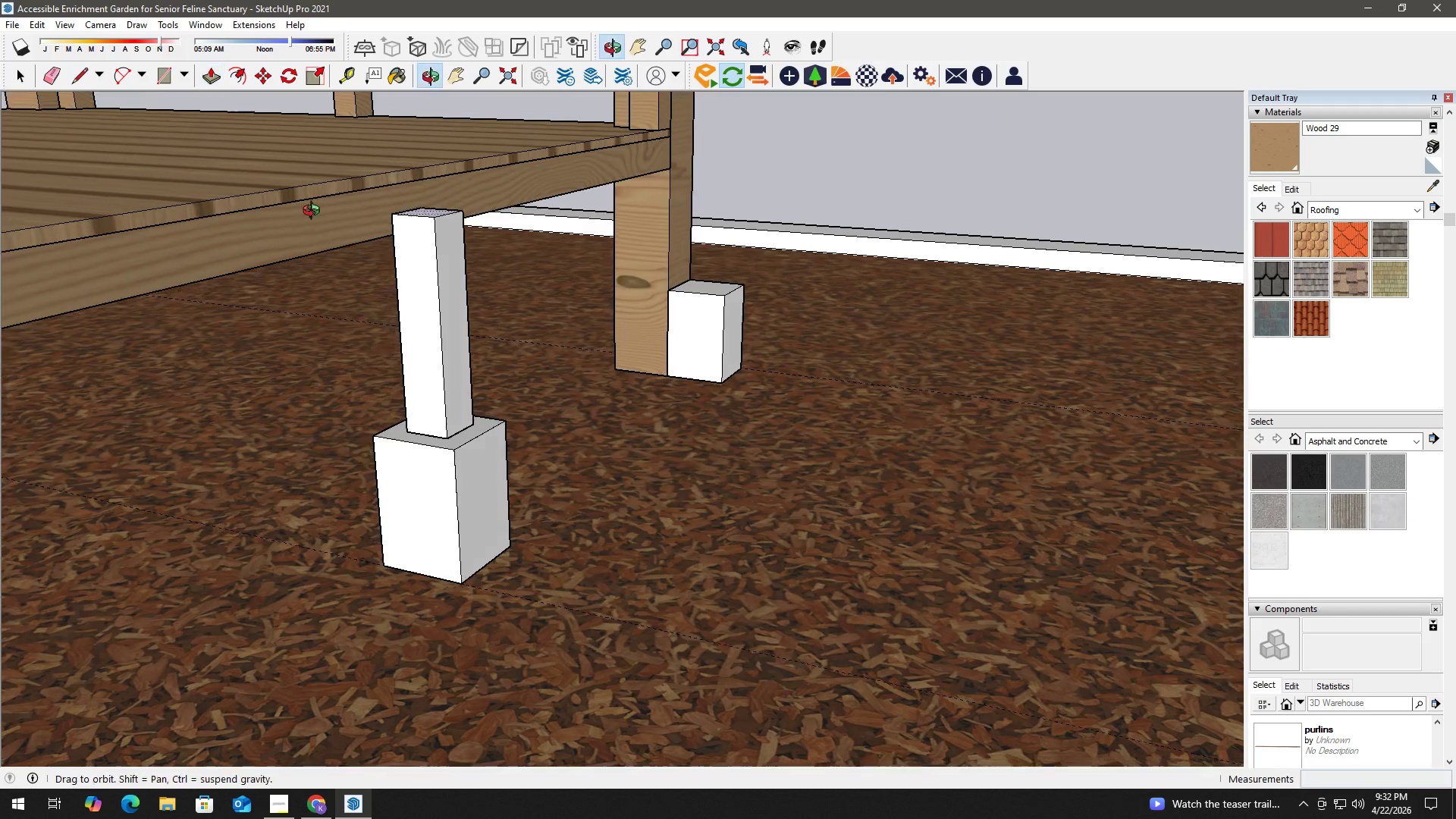 
scroll: coordinate [376, 161], scroll_direction: up, amount: 2.0
 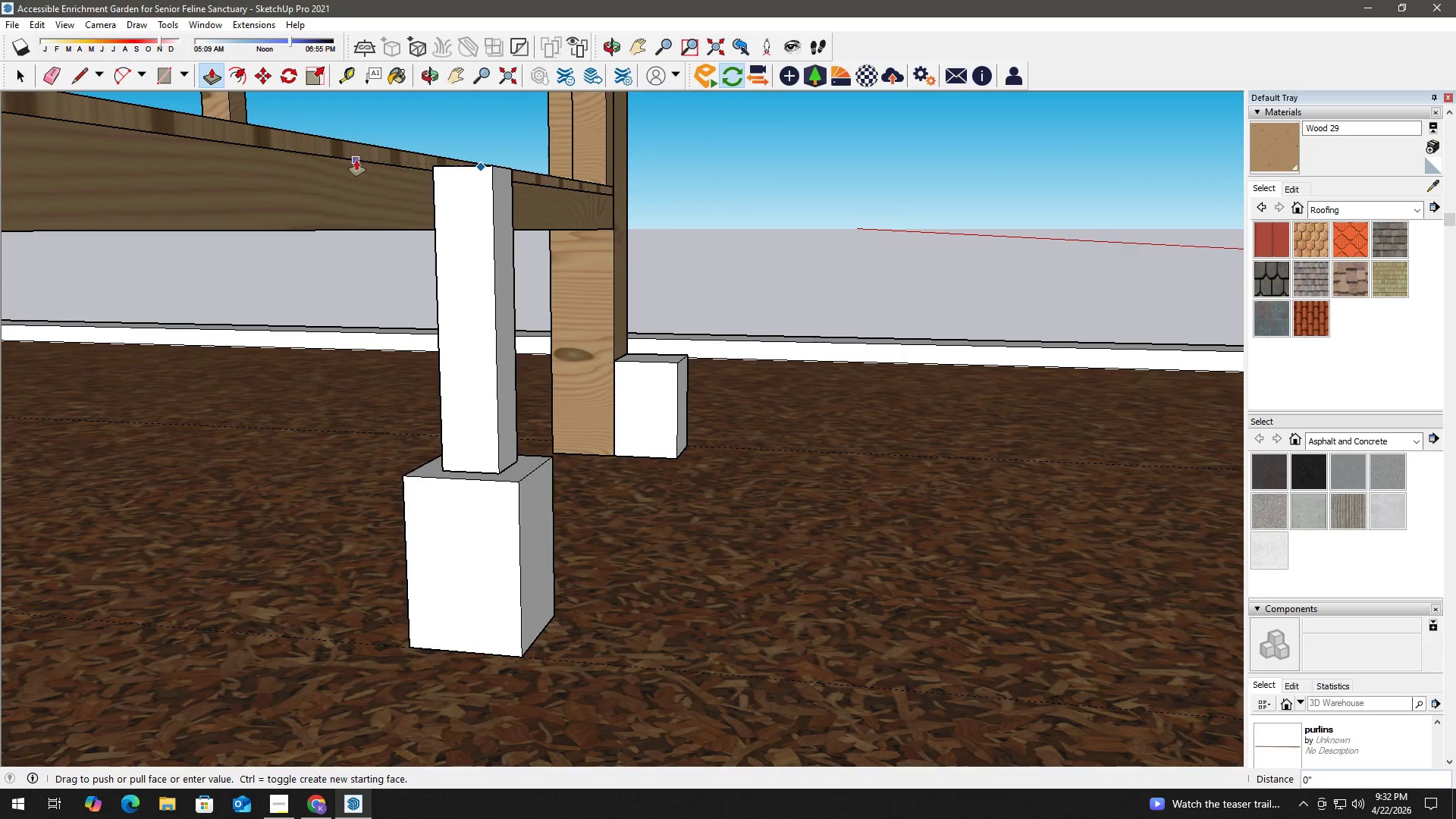 
left_click([356, 160])
 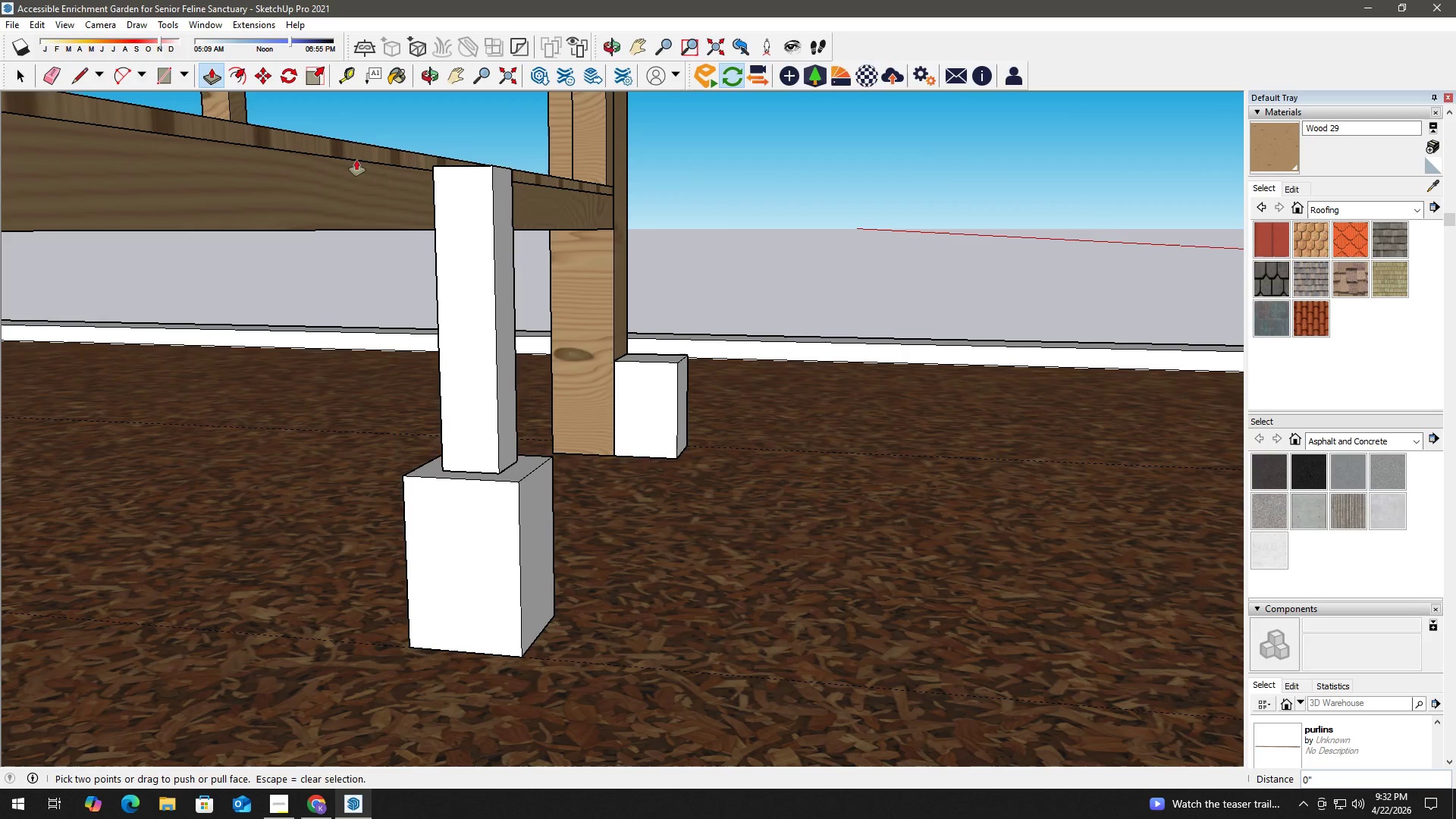 
key(Space)
 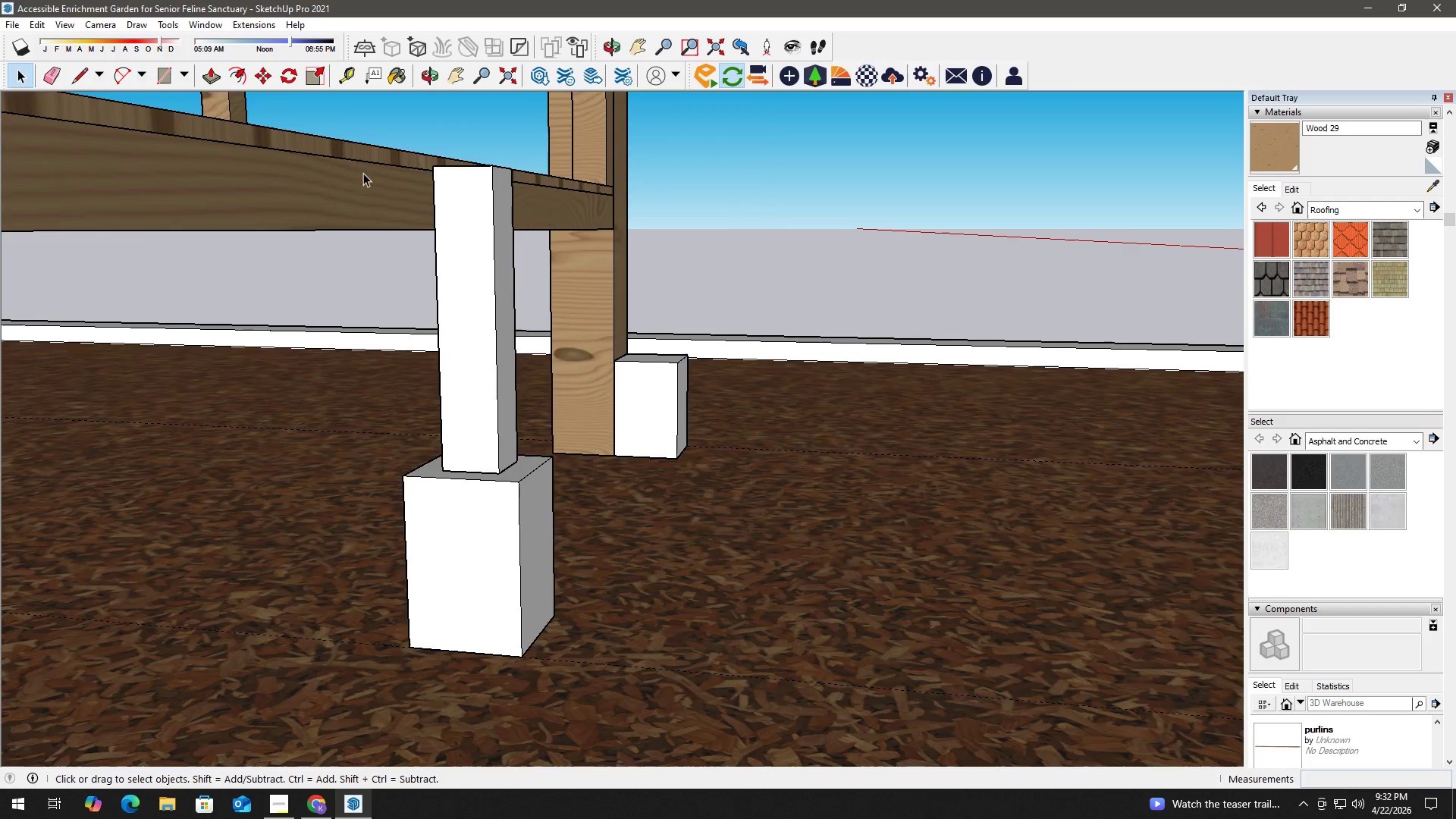 
scroll: coordinate [367, 180], scroll_direction: down, amount: 2.0
 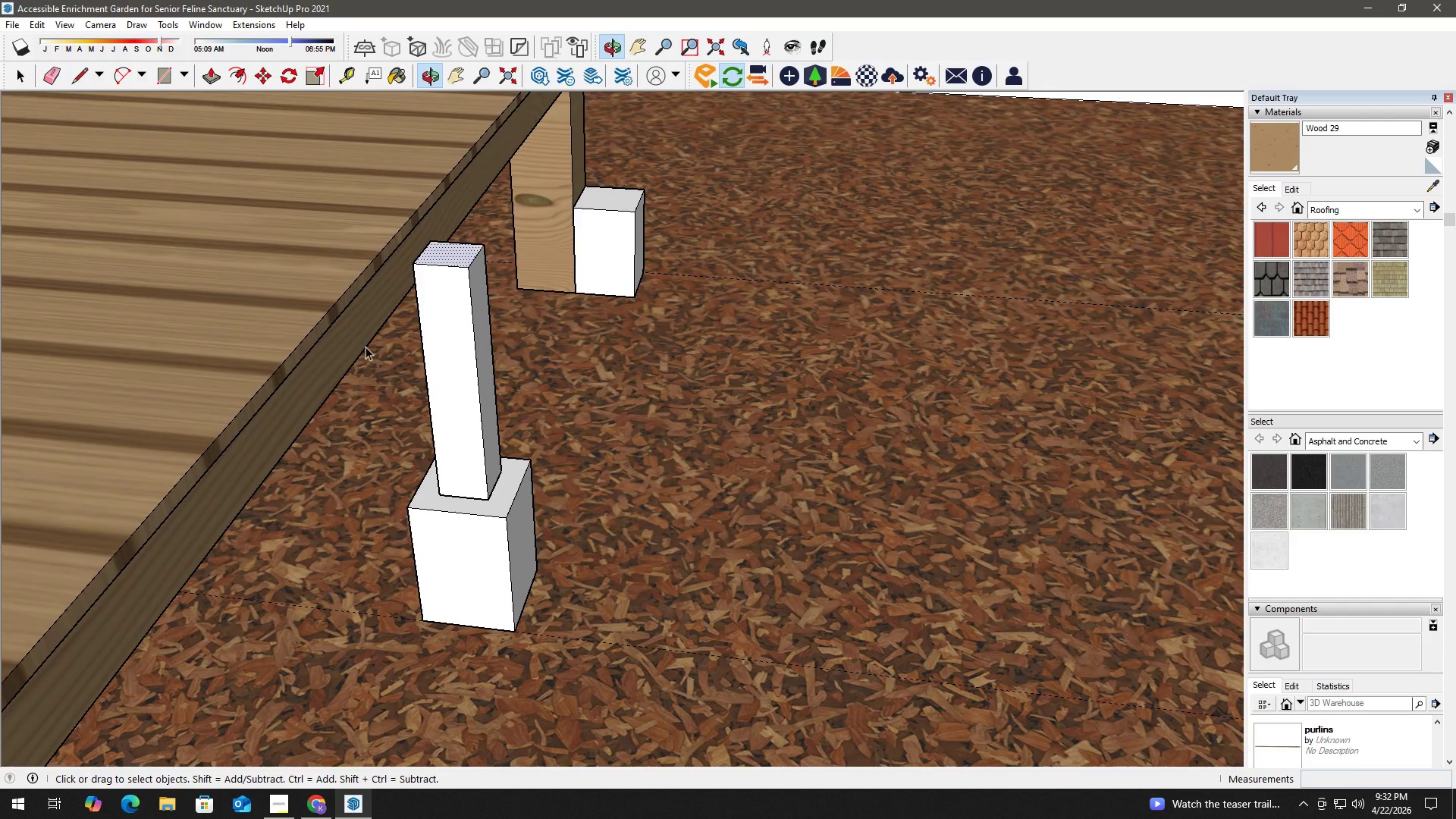 
left_click([444, 247])
 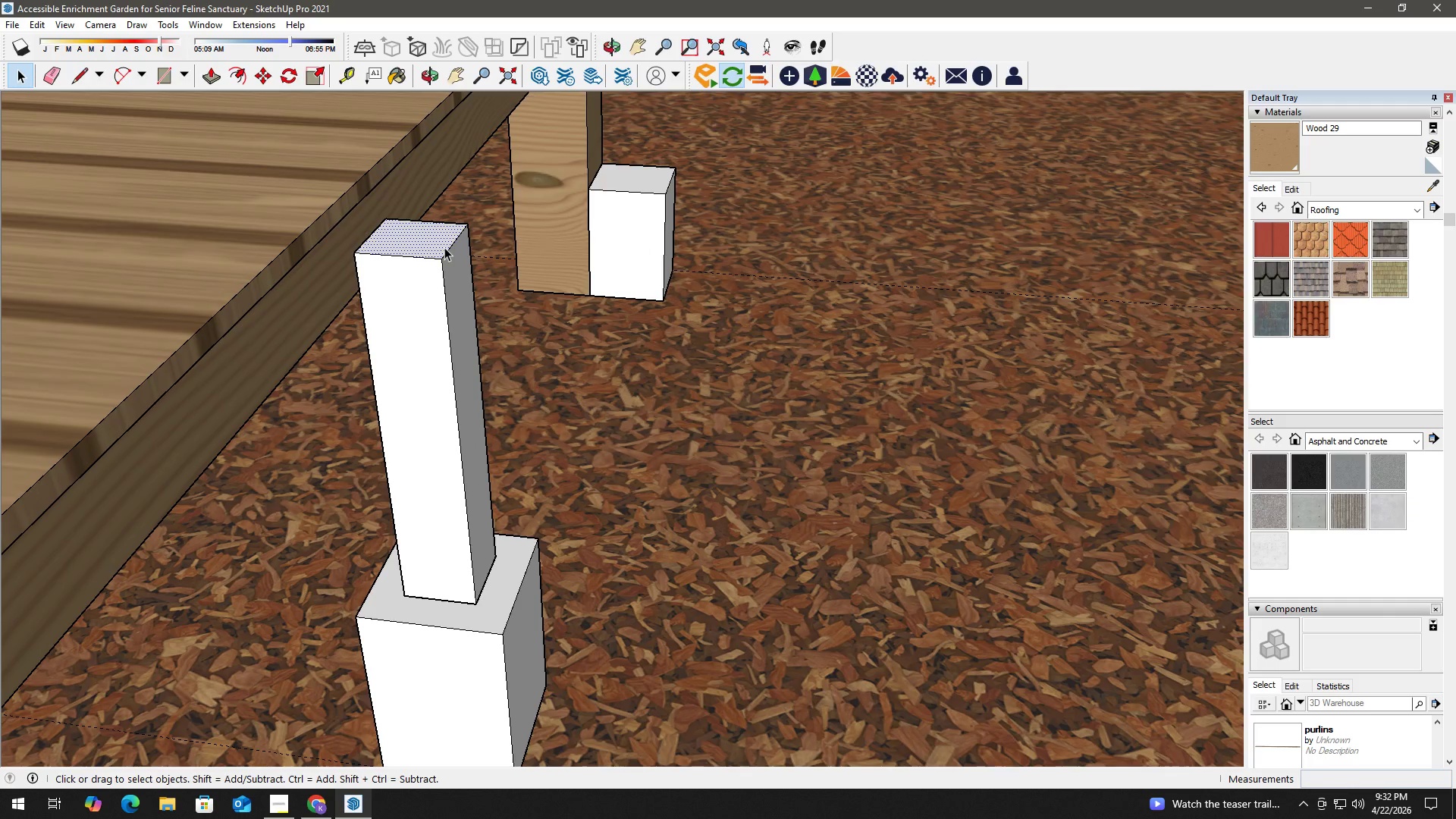 
scroll: coordinate [514, 282], scroll_direction: up, amount: 2.0
 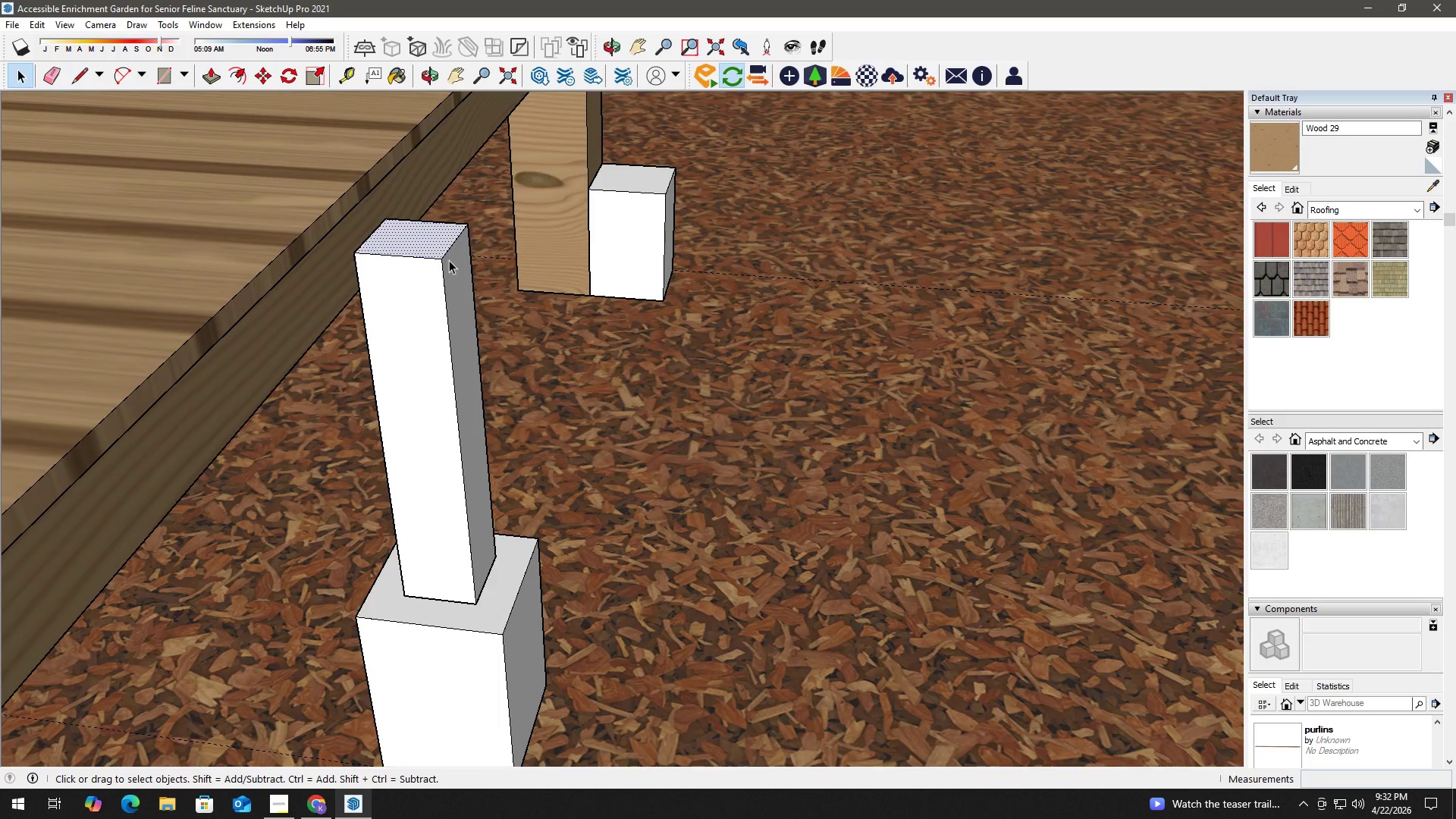 
double_click([444, 247])
 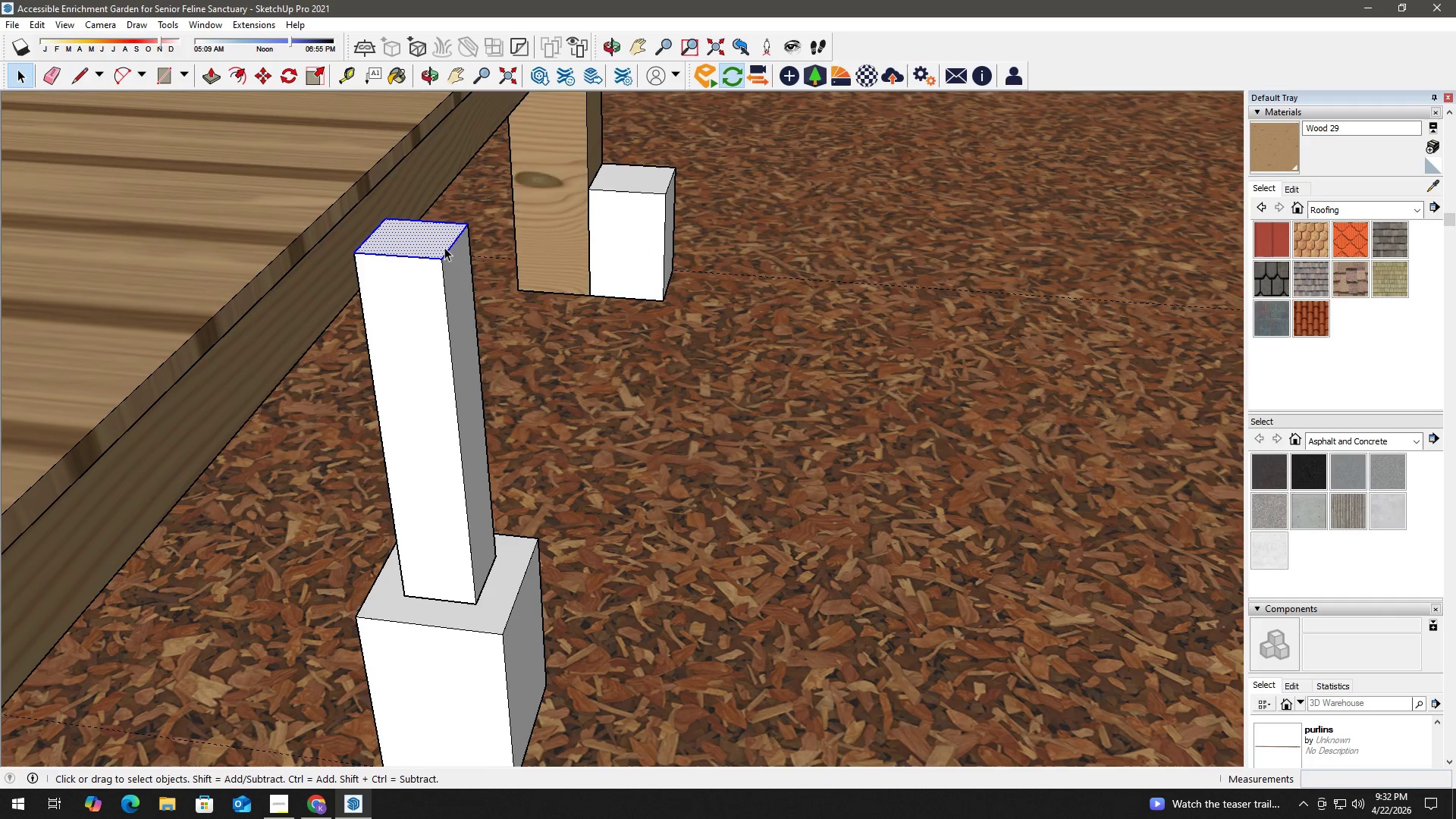 
triple_click([444, 247])
 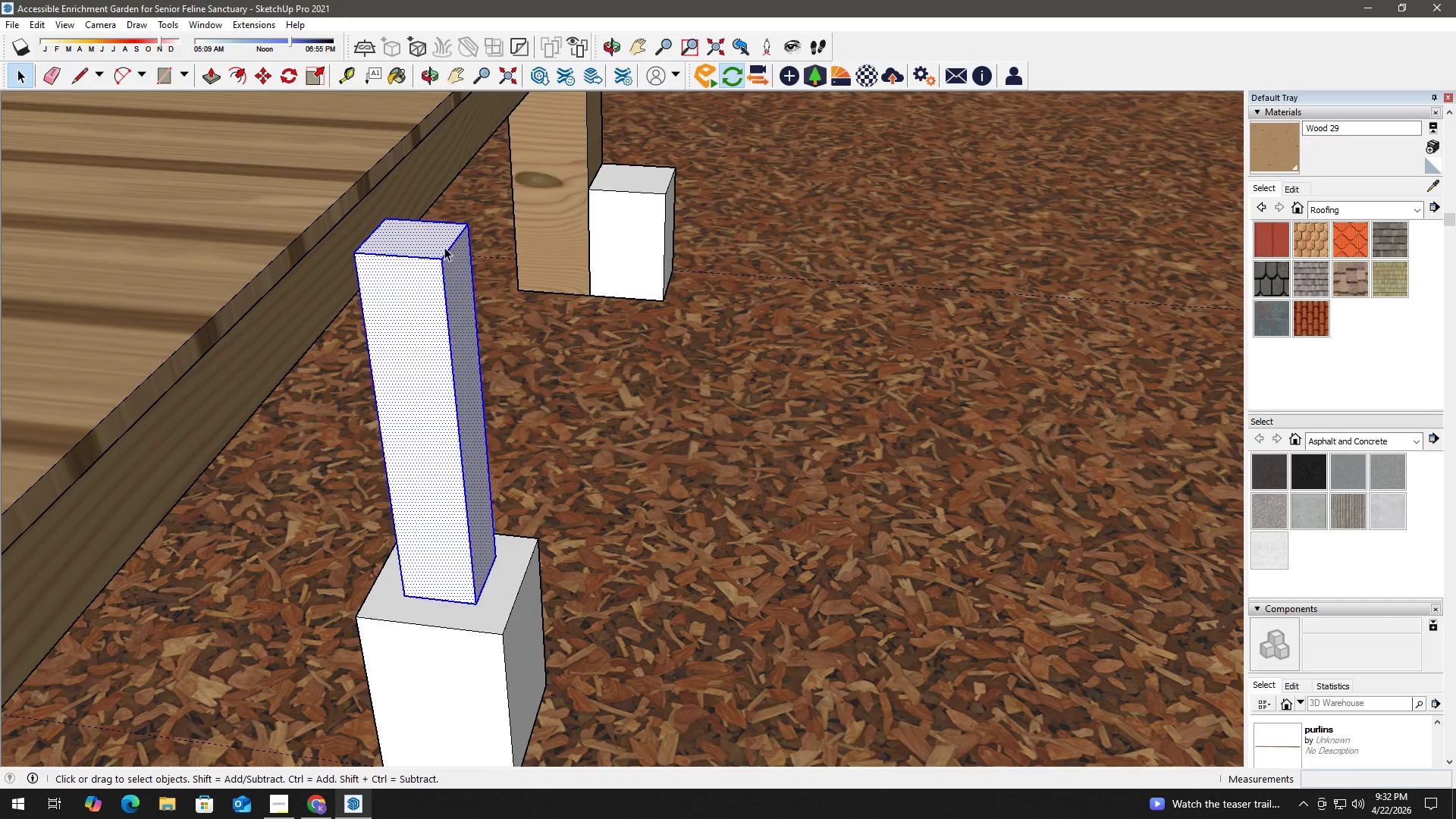 
triple_click([444, 247])
 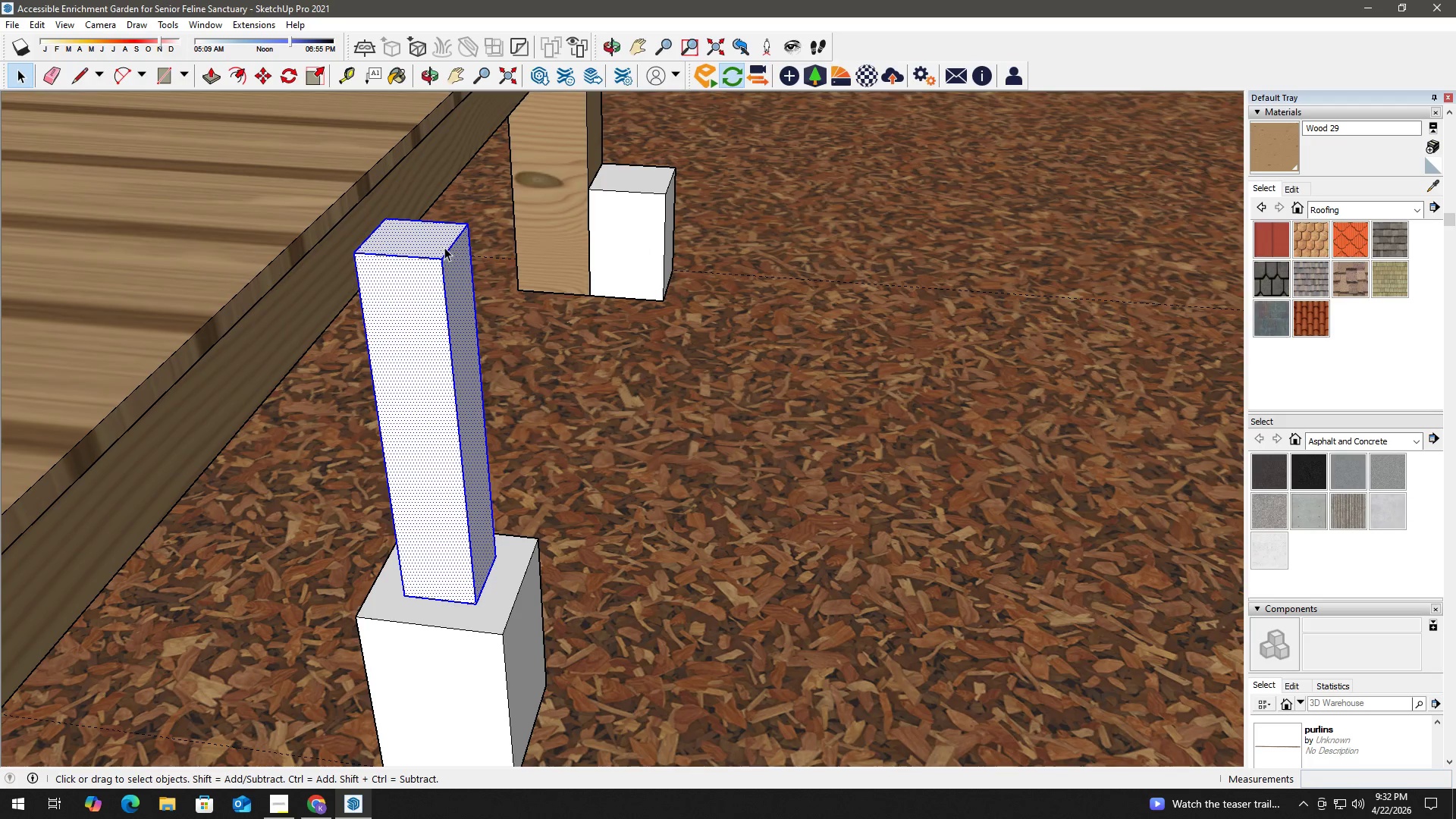 
right_click([444, 247])
 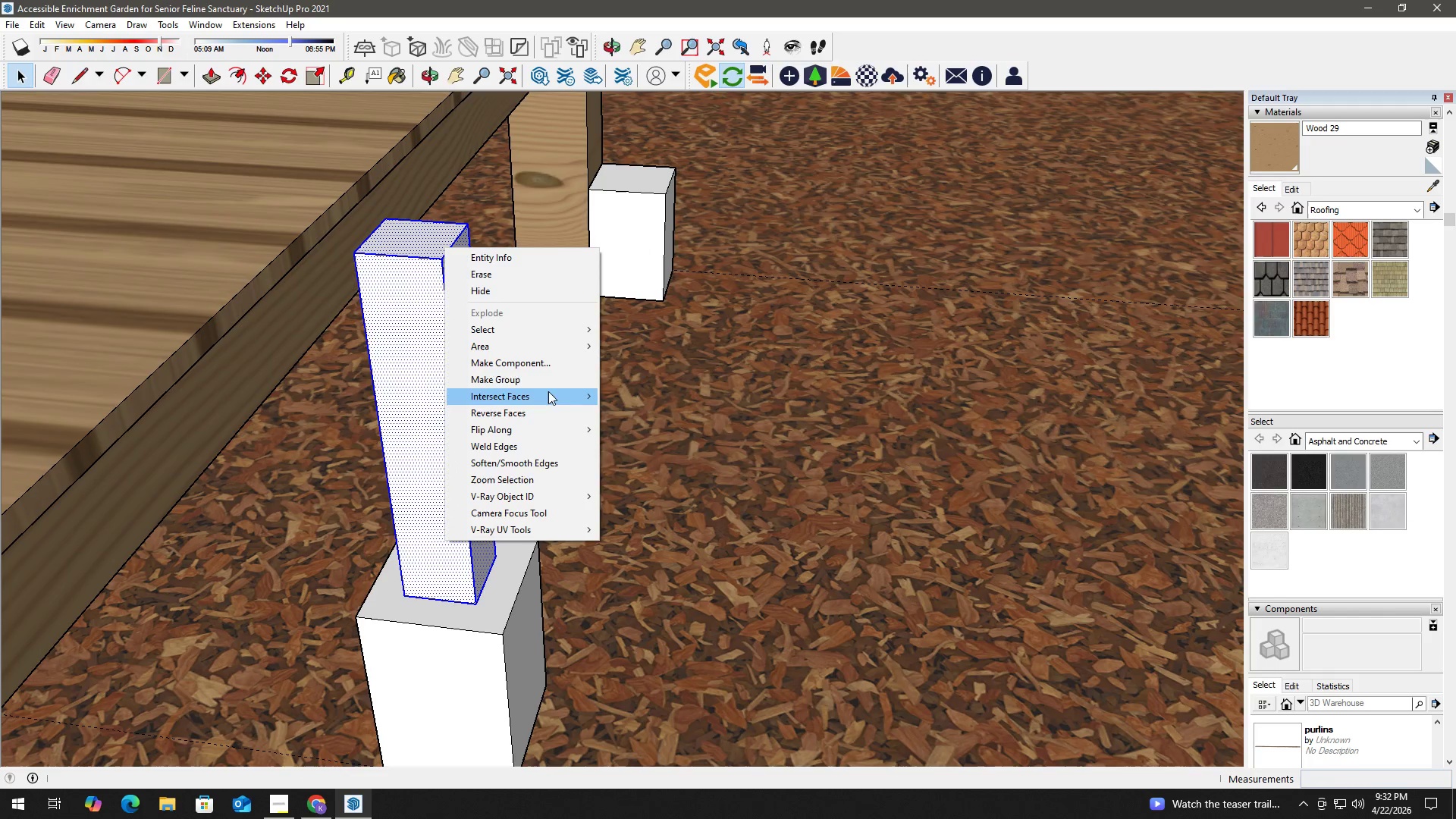 
left_click([547, 382])
 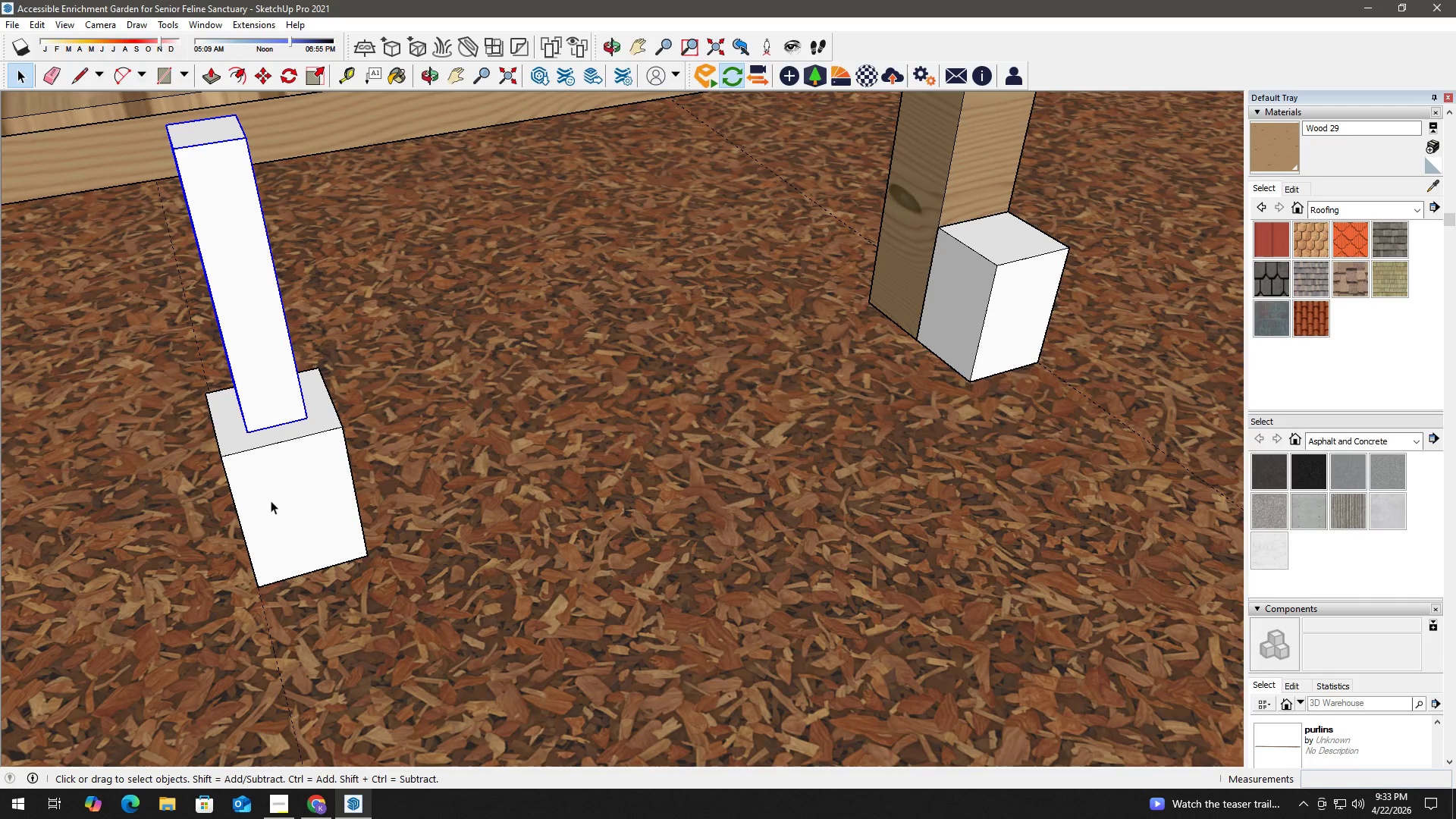 
key(M)
 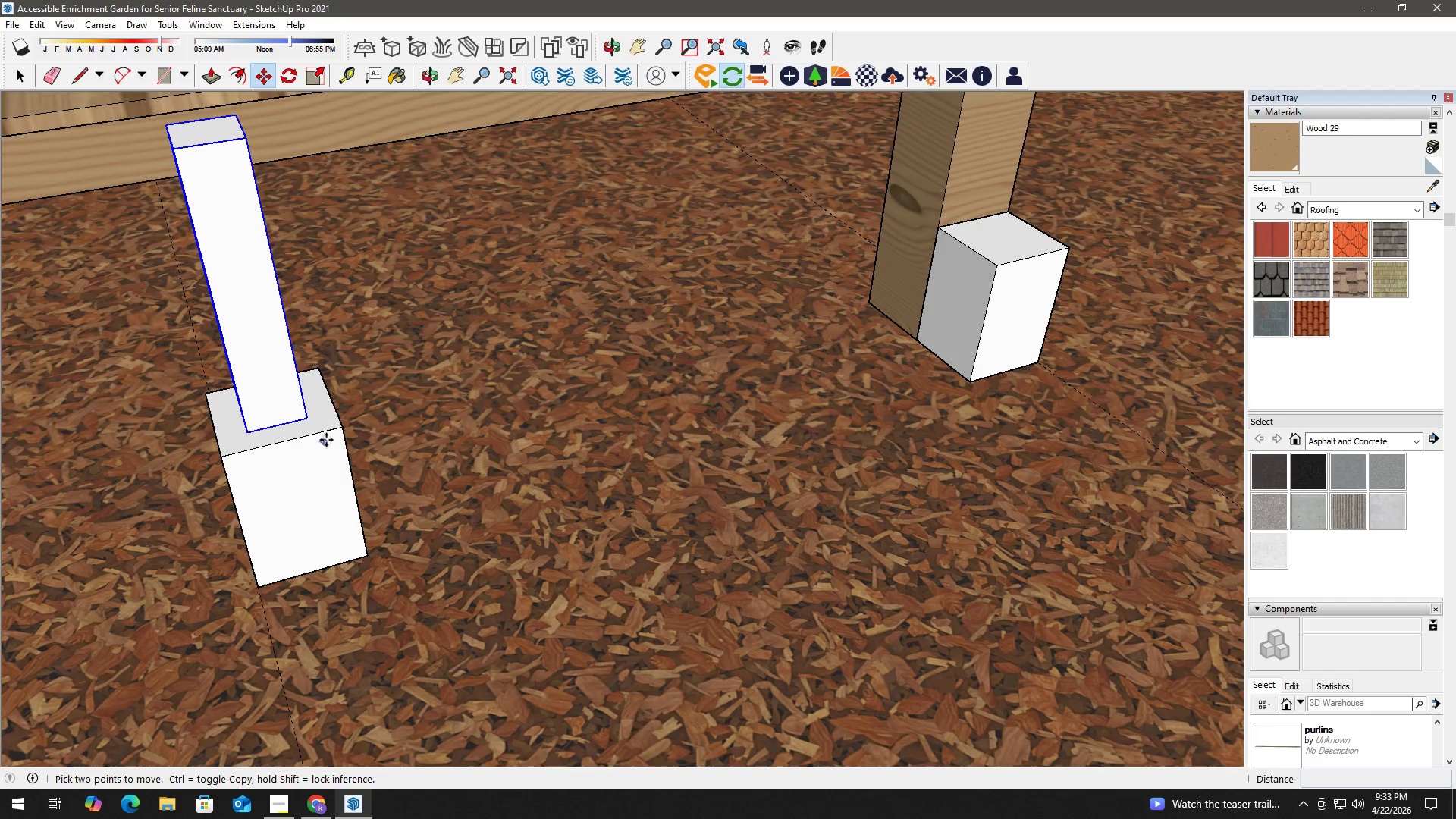 
left_click([337, 431])
 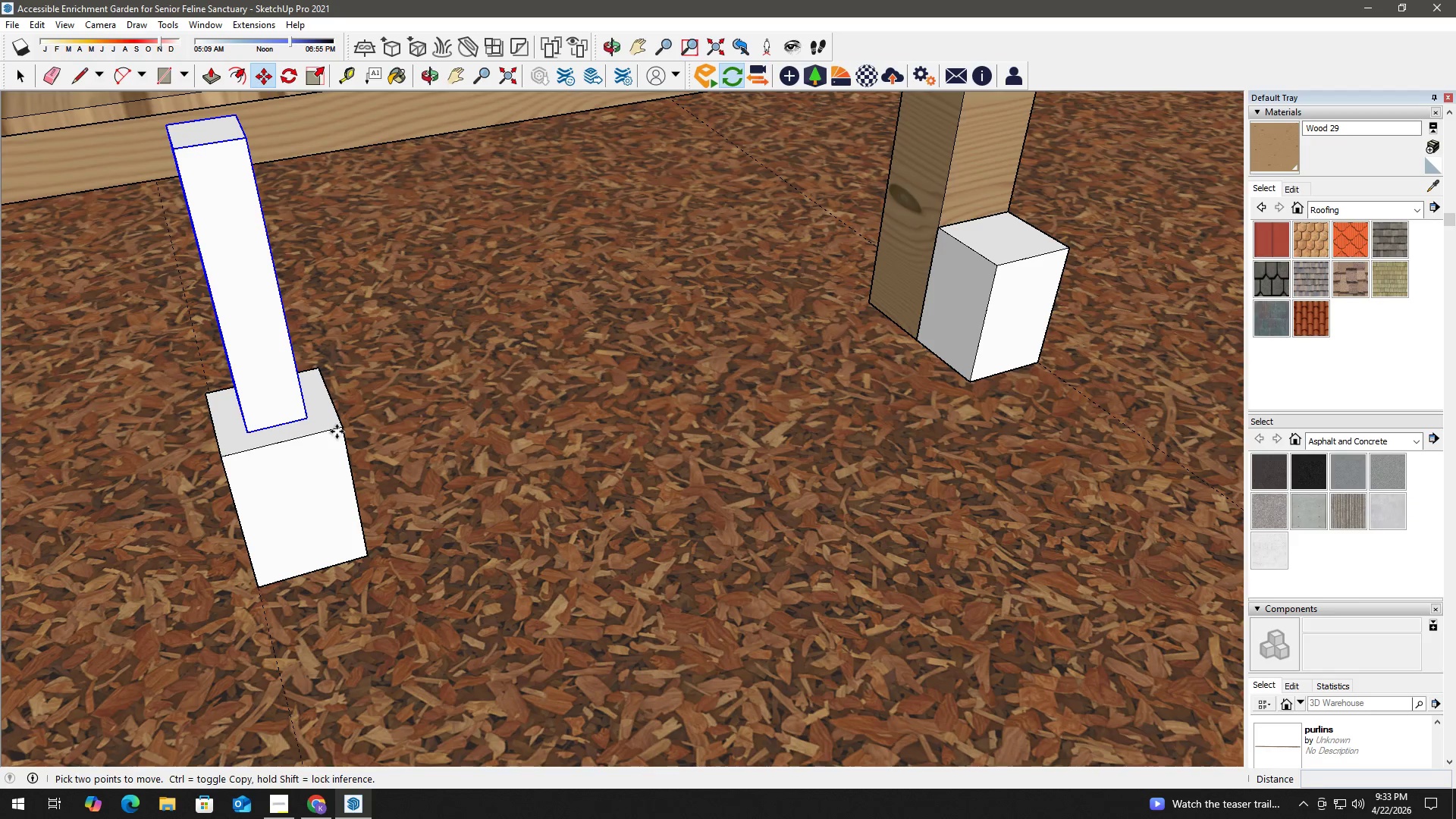 
key(Control+ControlLeft)
 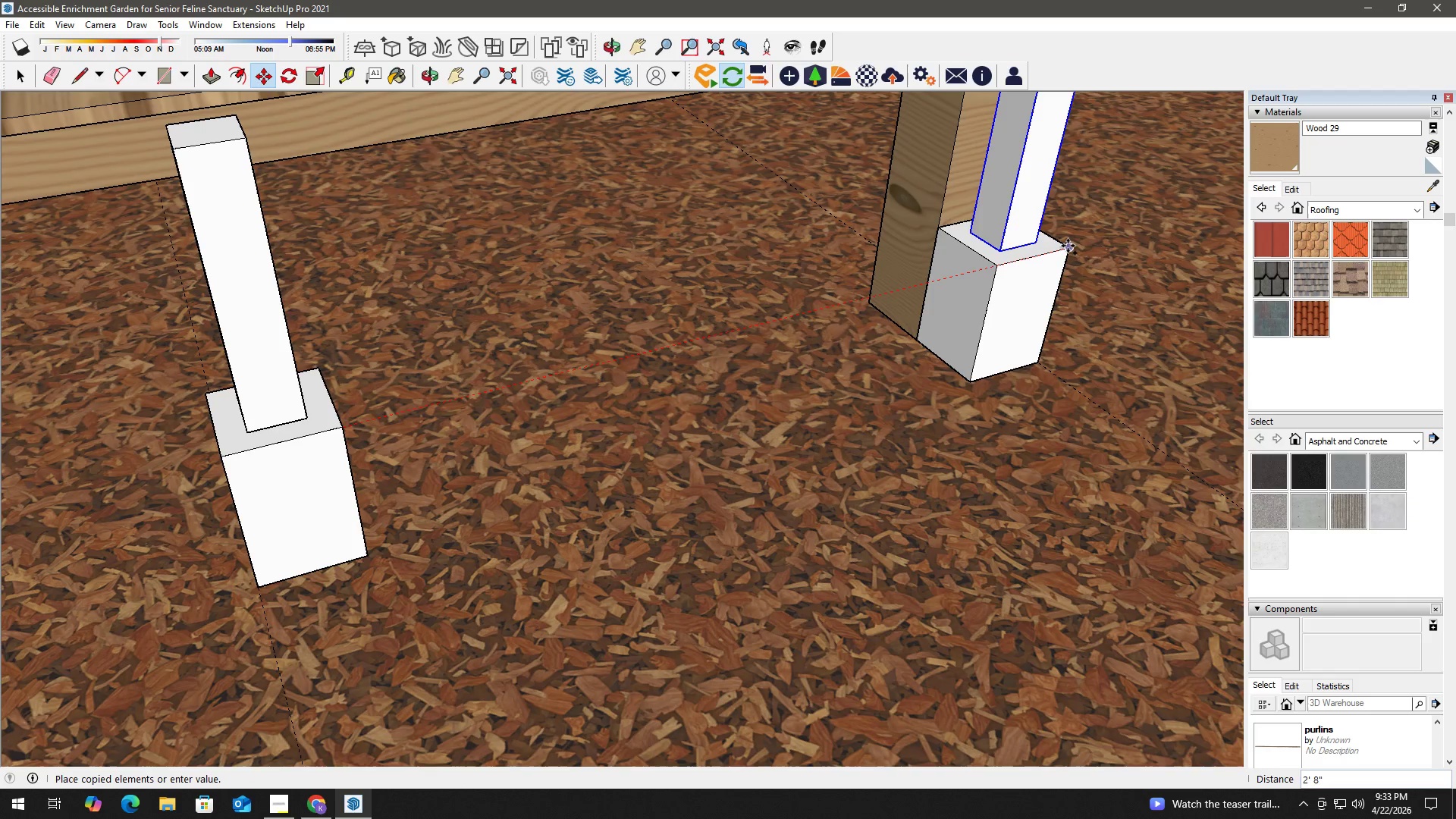 
key(Space)
 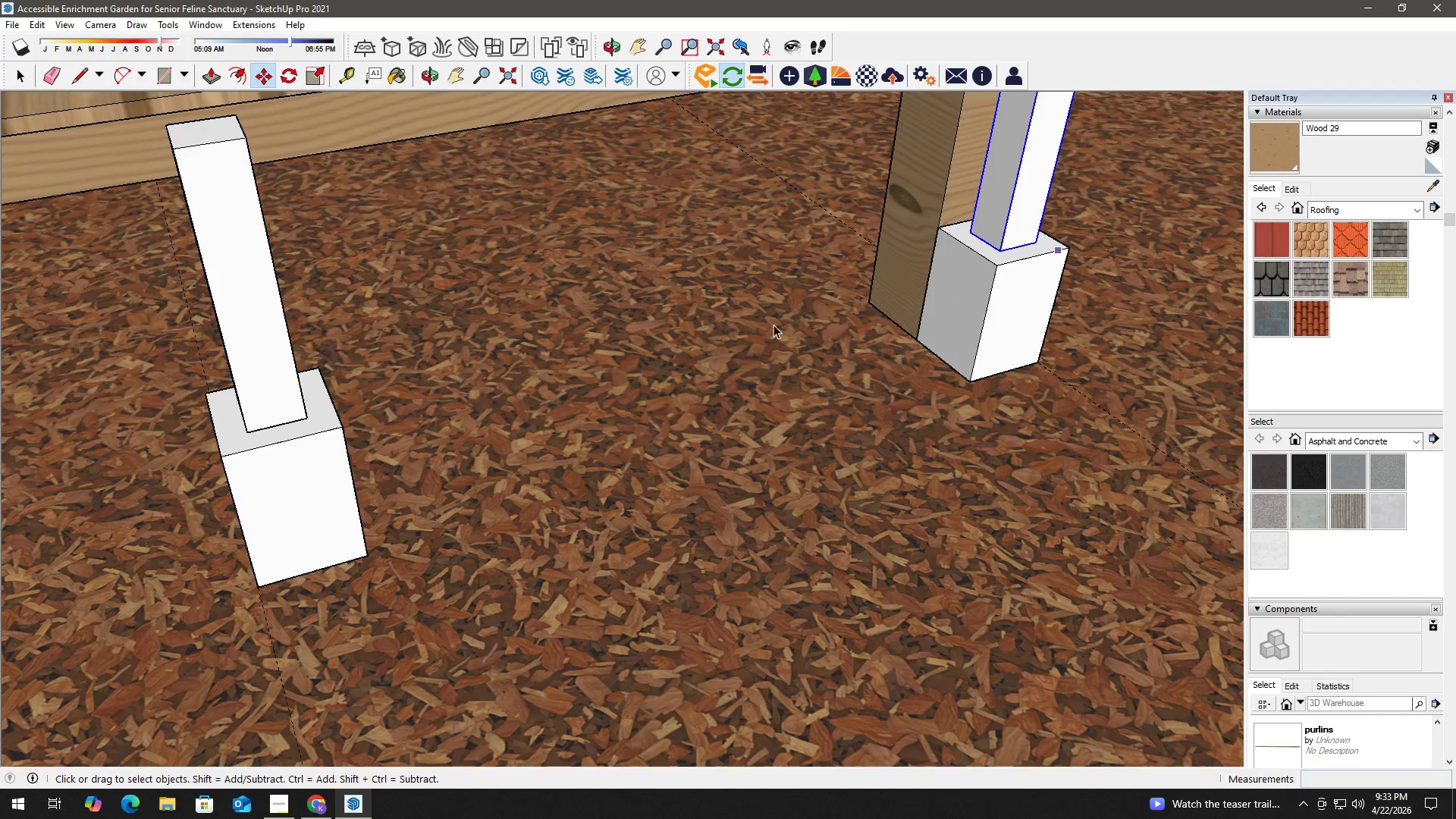 
scroll: coordinate [502, 345], scroll_direction: down, amount: 7.0
 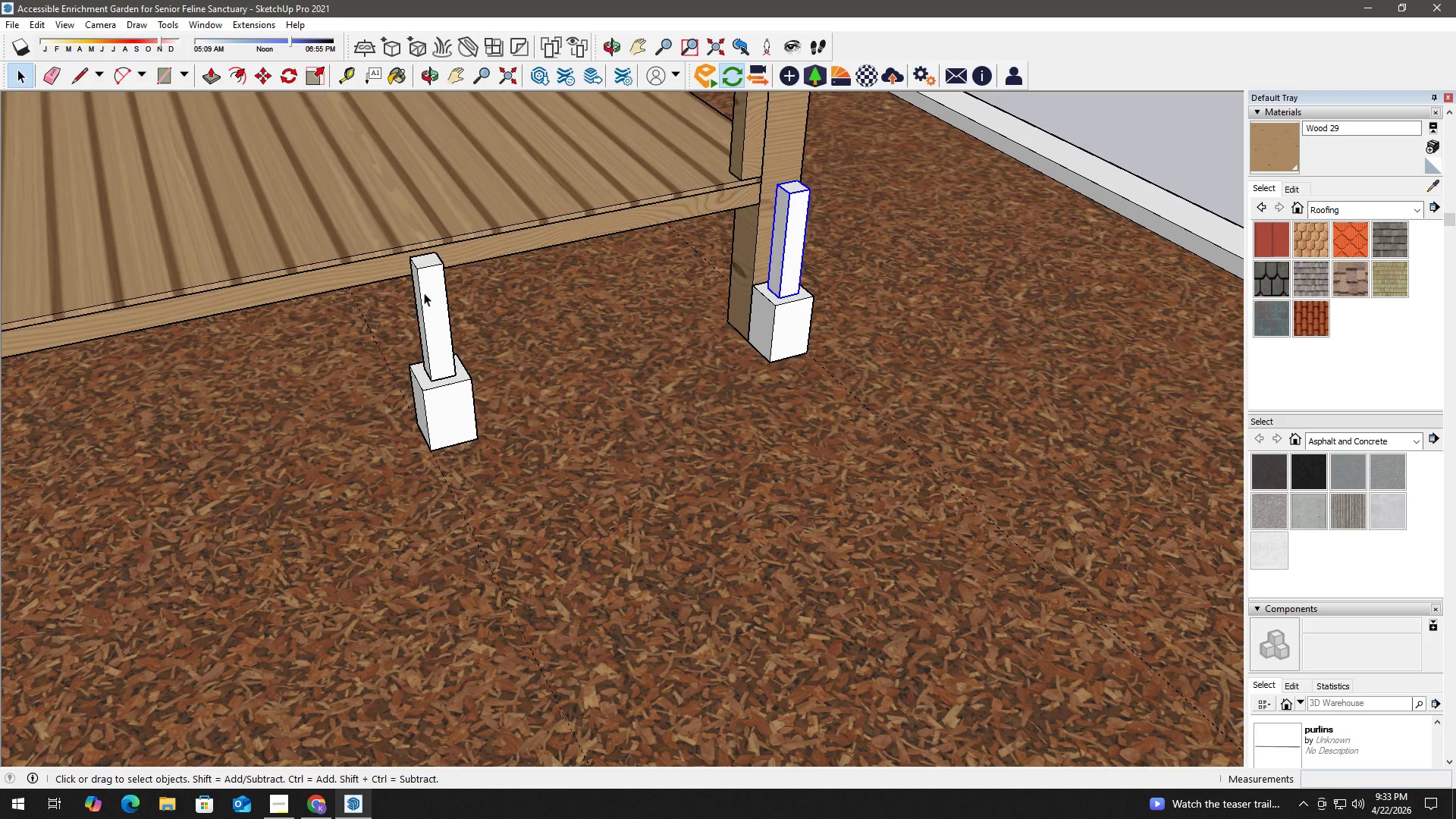 
double_click([424, 293])
 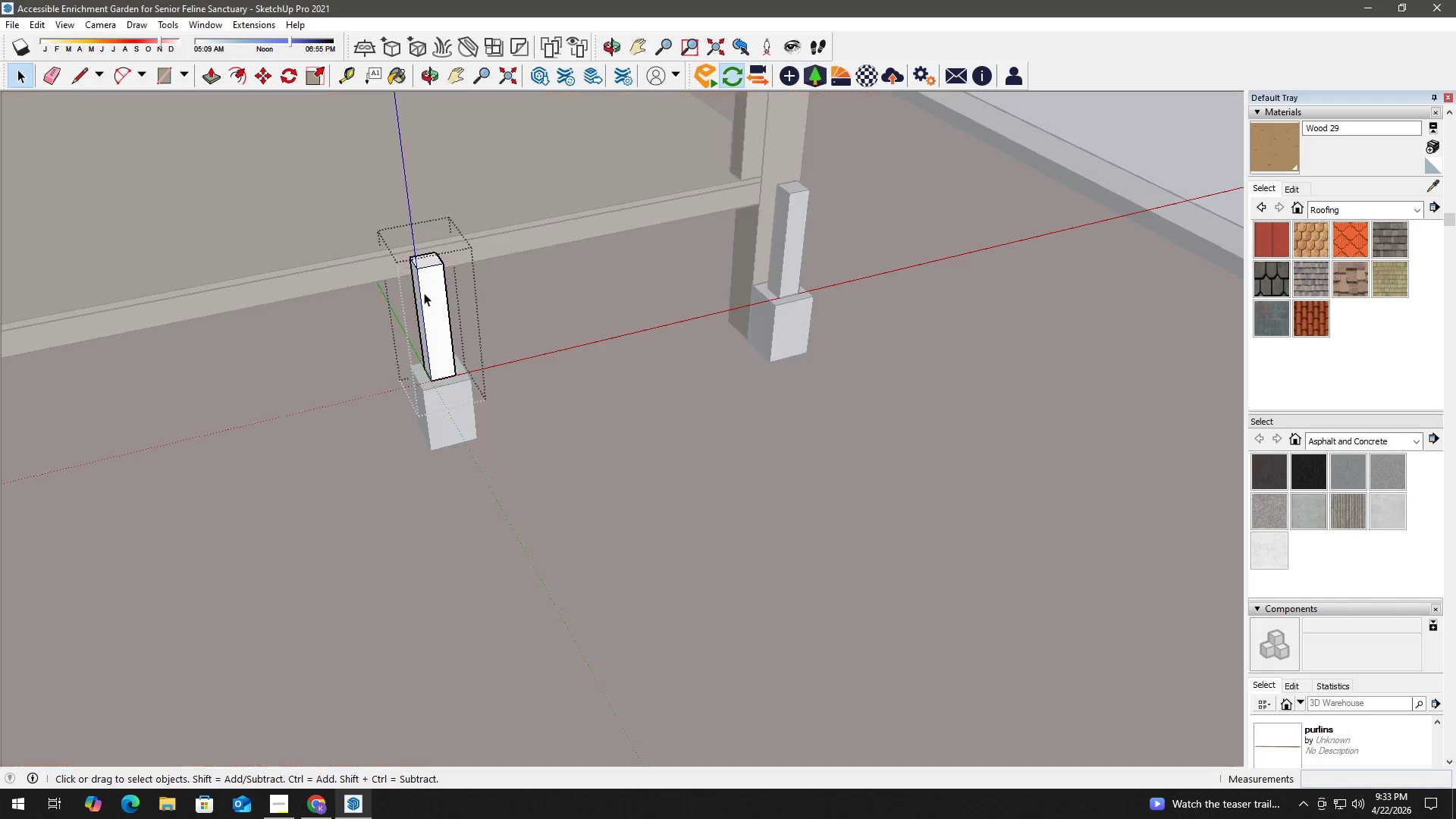 
triple_click([424, 293])
 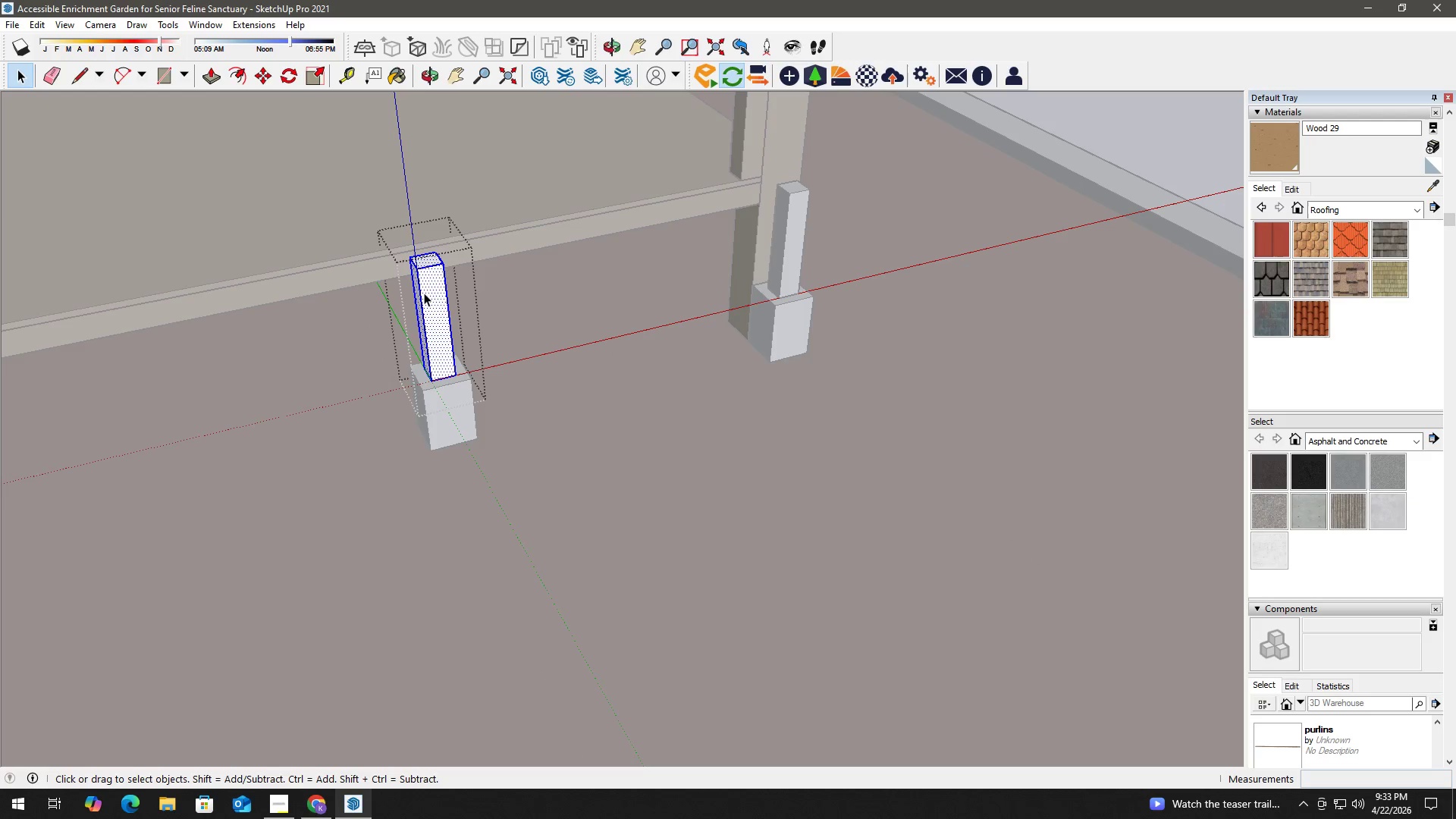 
triple_click([425, 293])
 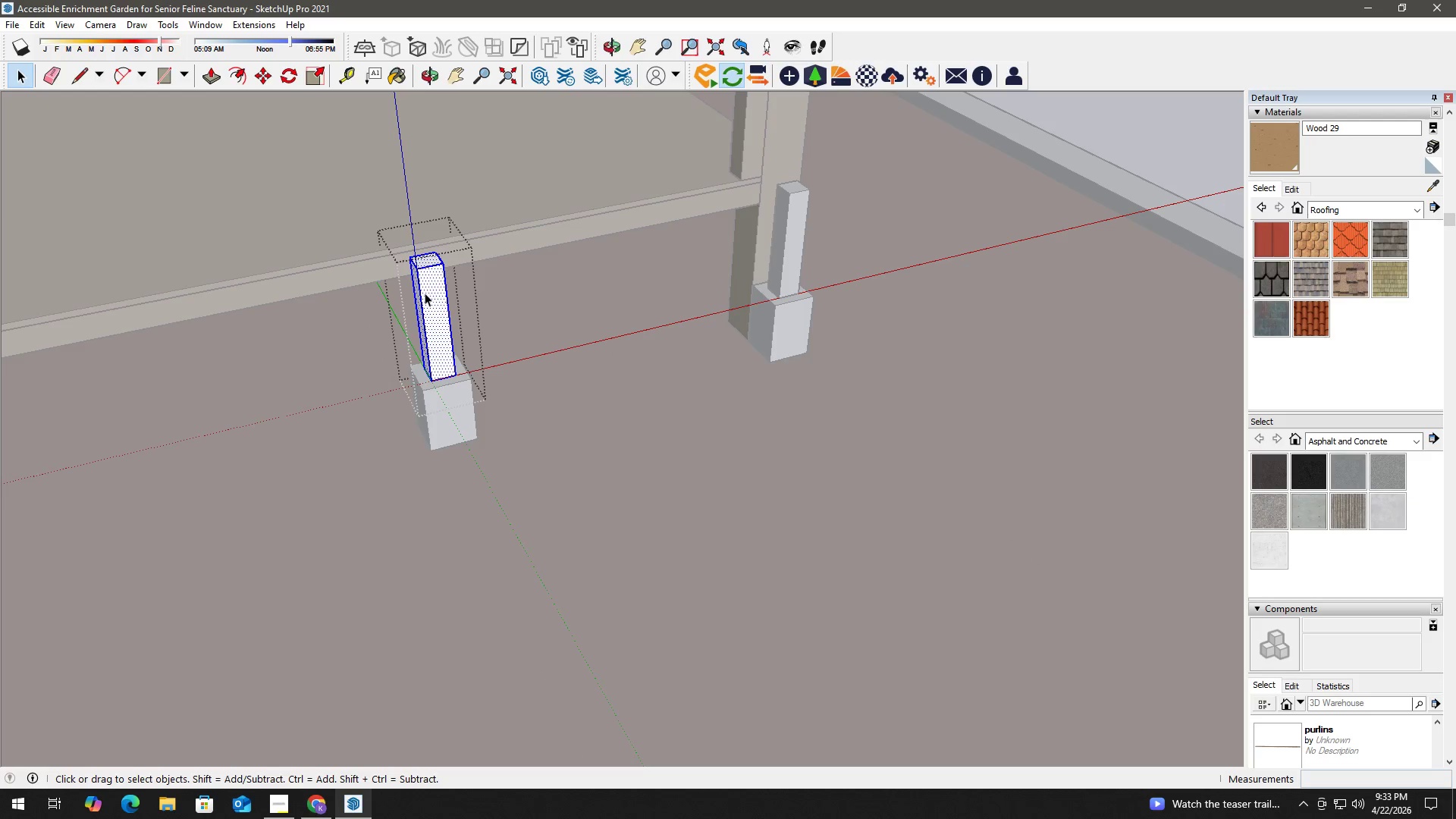 
triple_click([425, 293])
 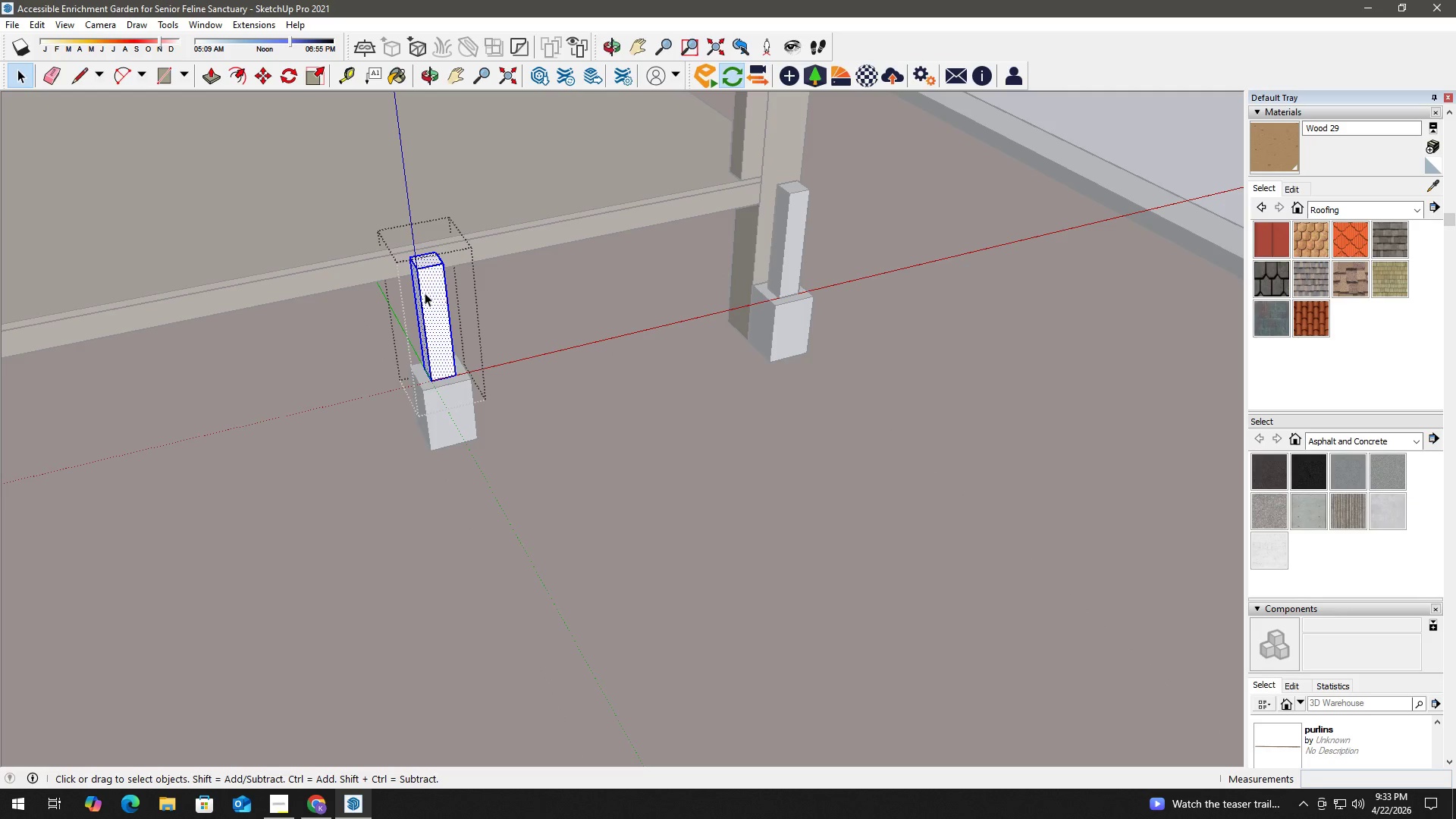 
key(B)
 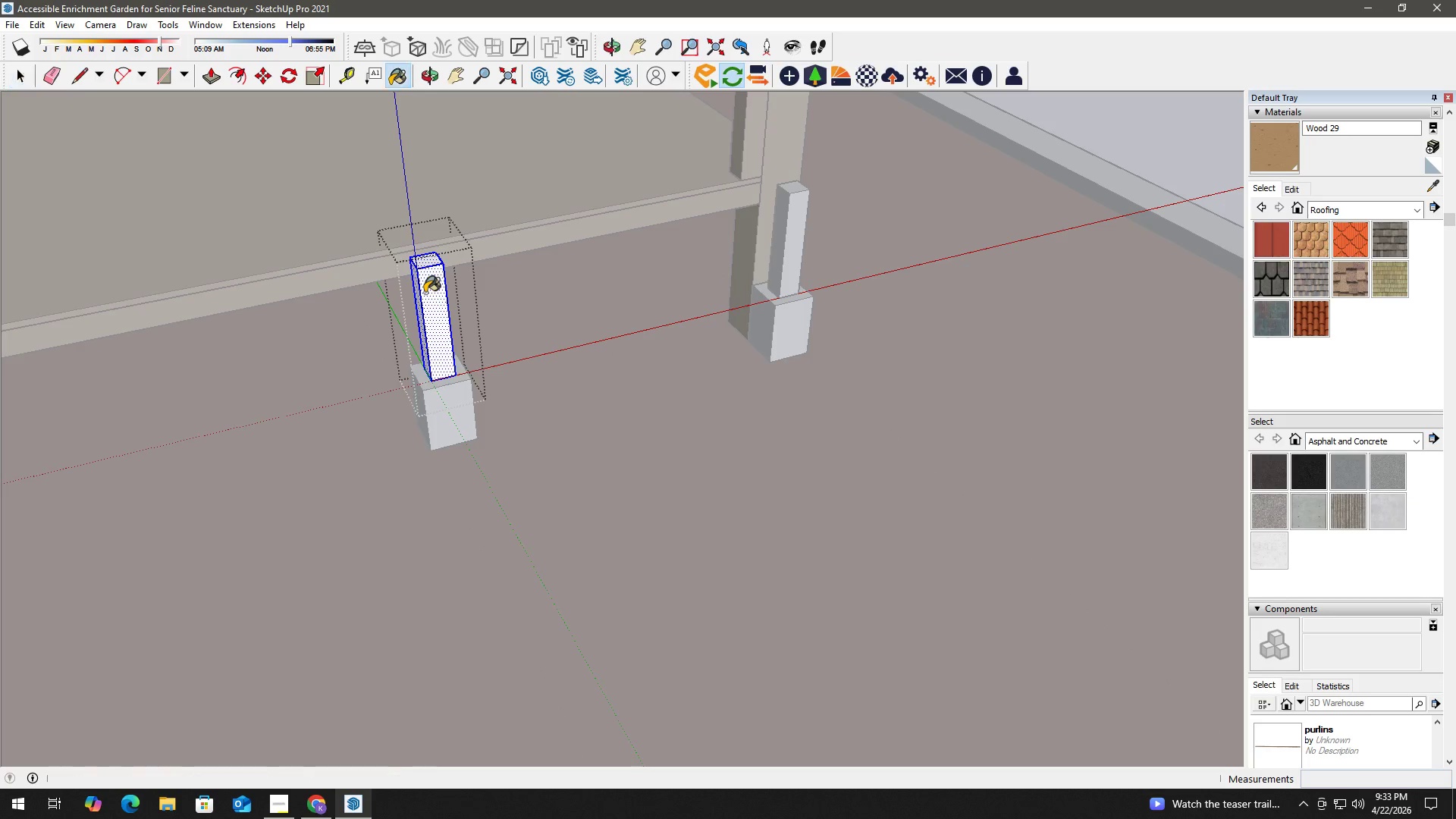 
triple_click([425, 293])
 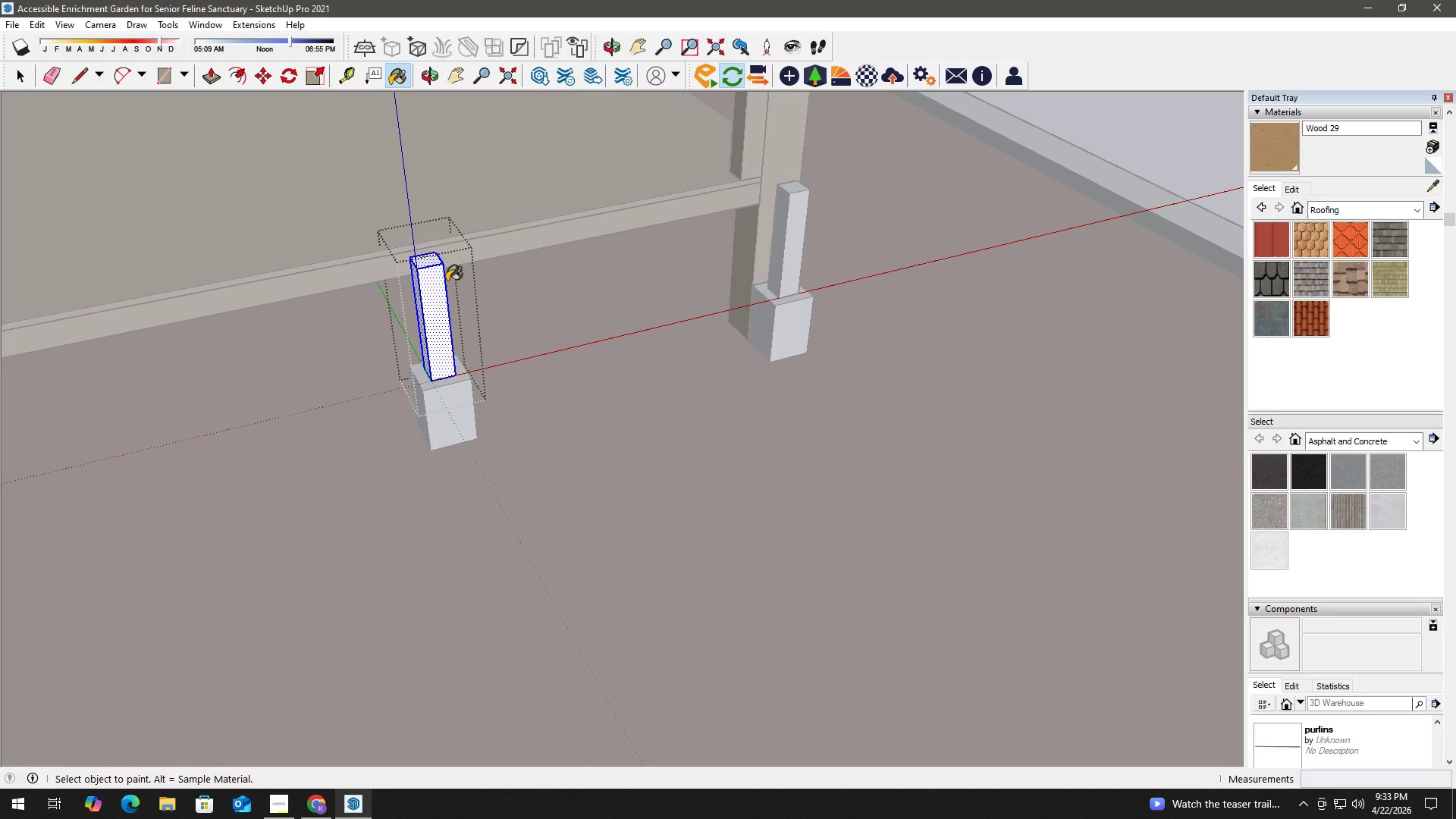 
key(Alt+AltLeft)
 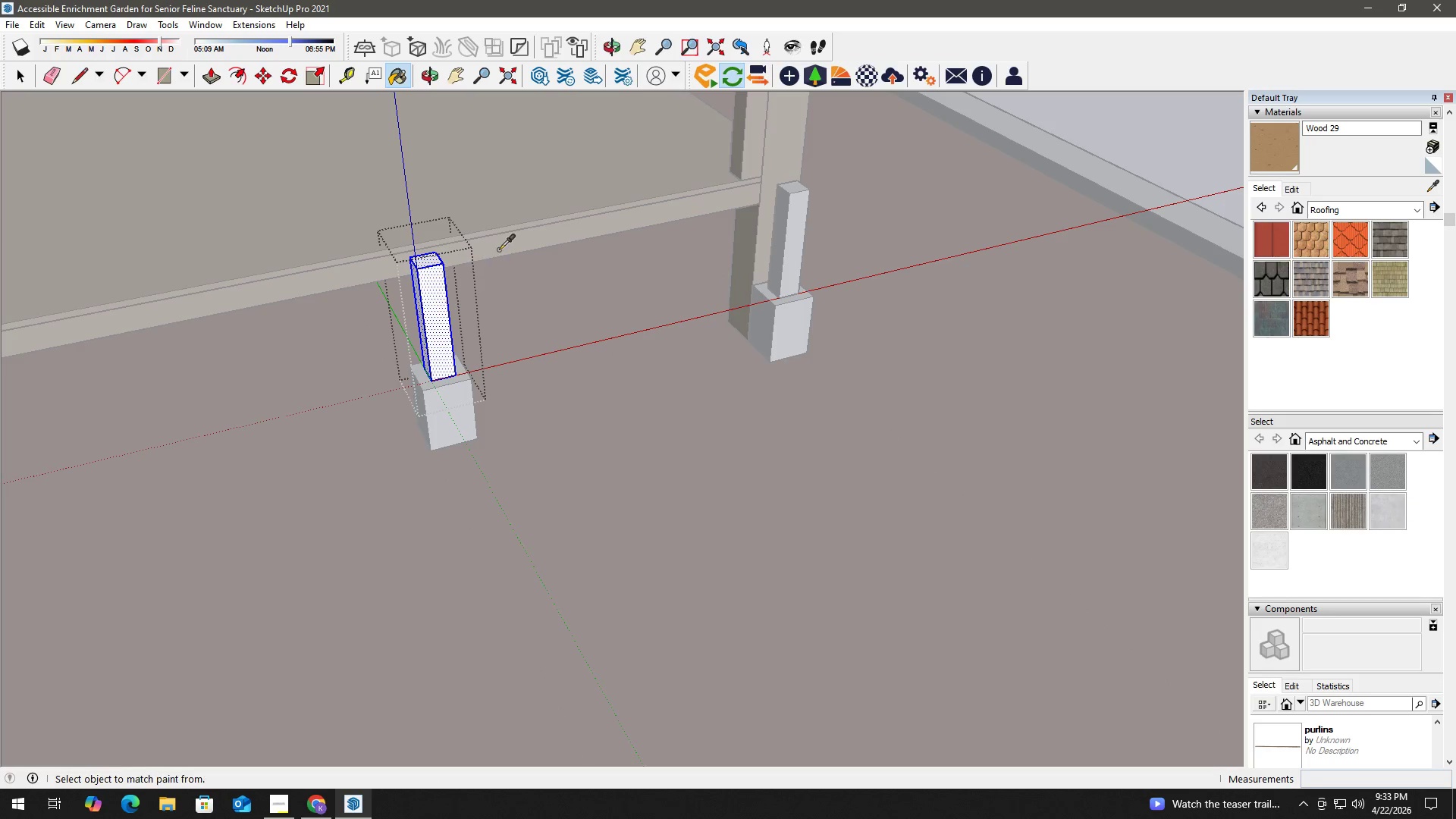 
left_click([500, 249])
 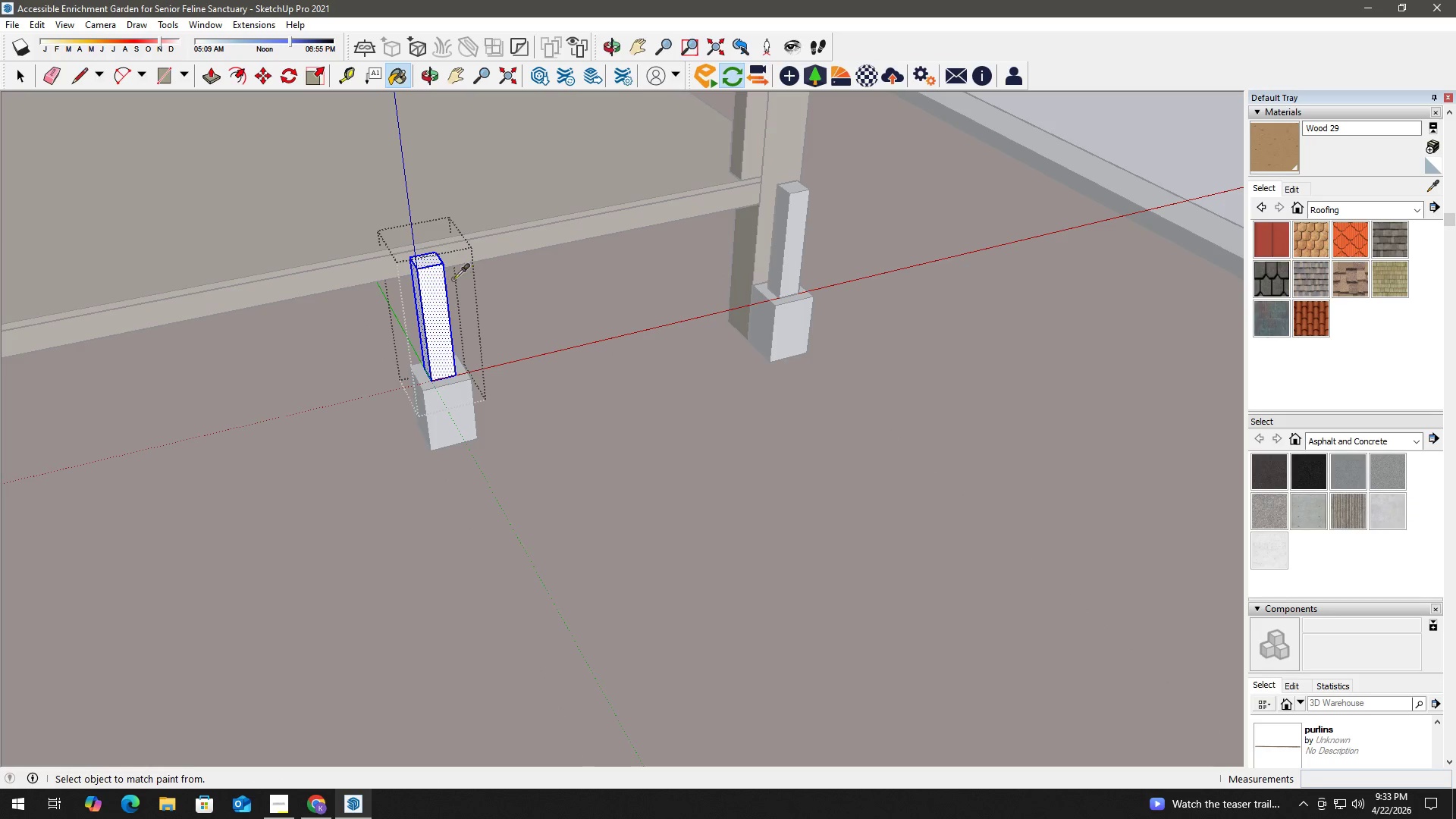 
double_click([441, 288])
 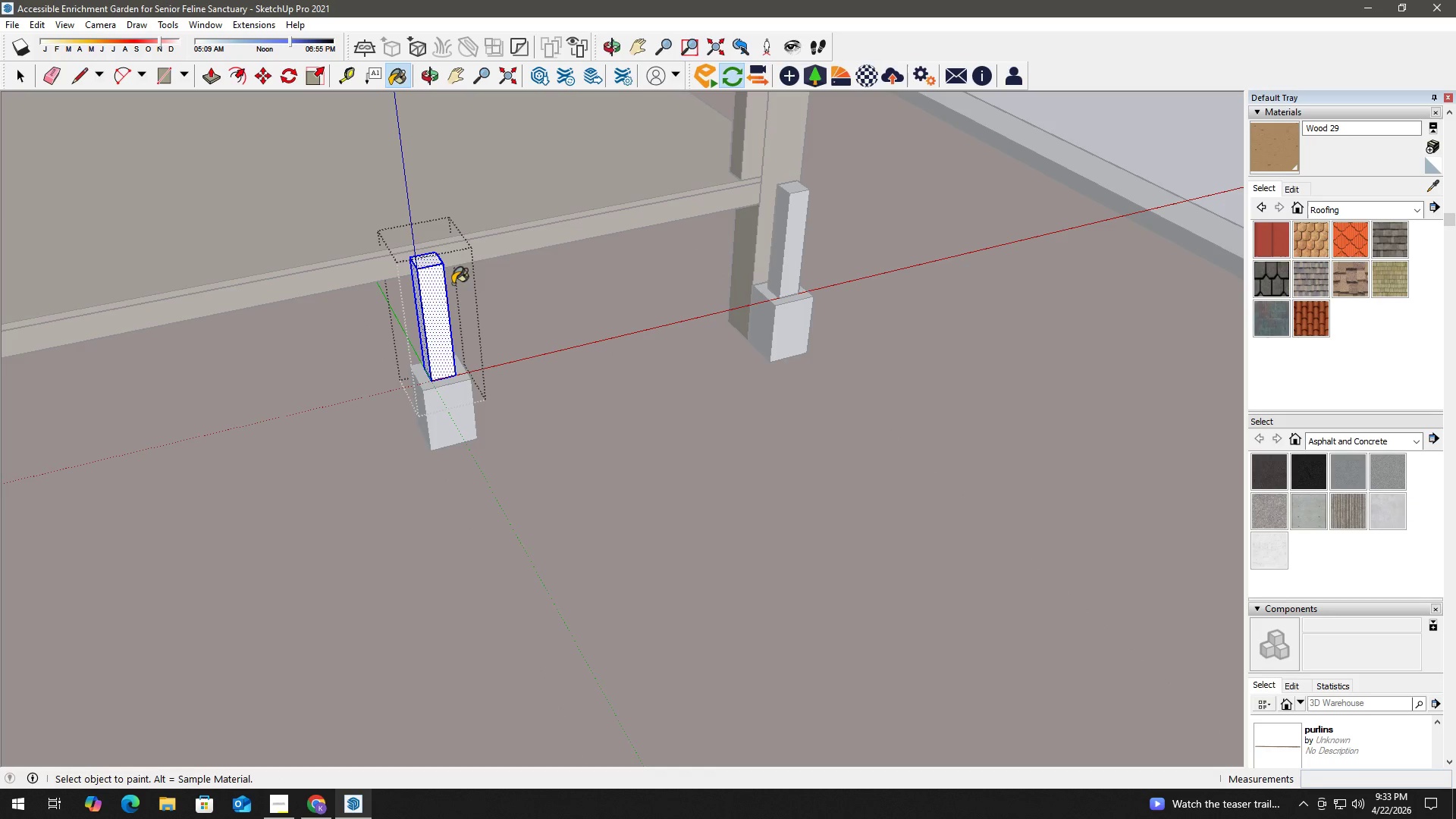 
key(Space)
 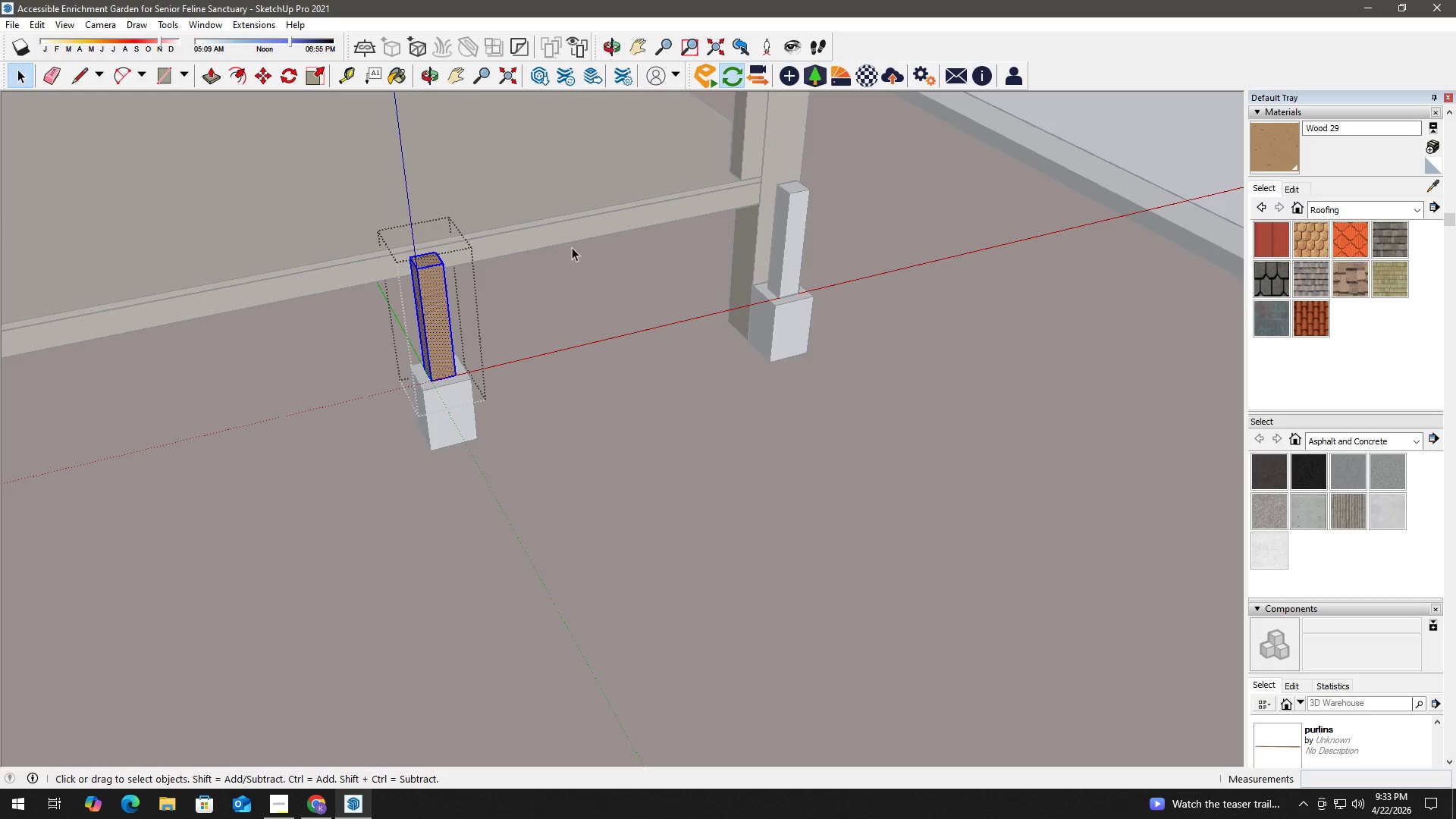 
key(Escape)
 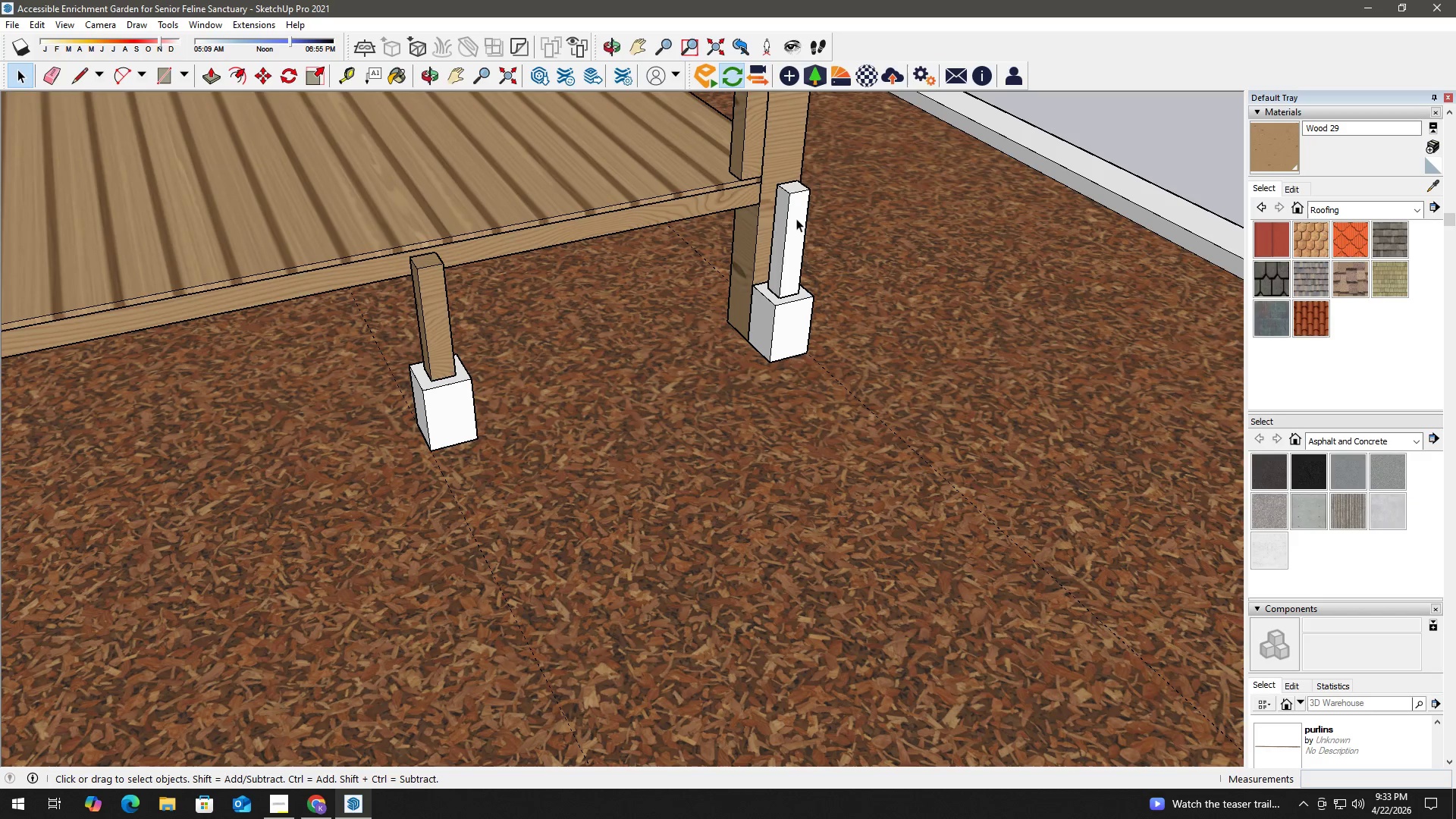 
double_click([796, 218])
 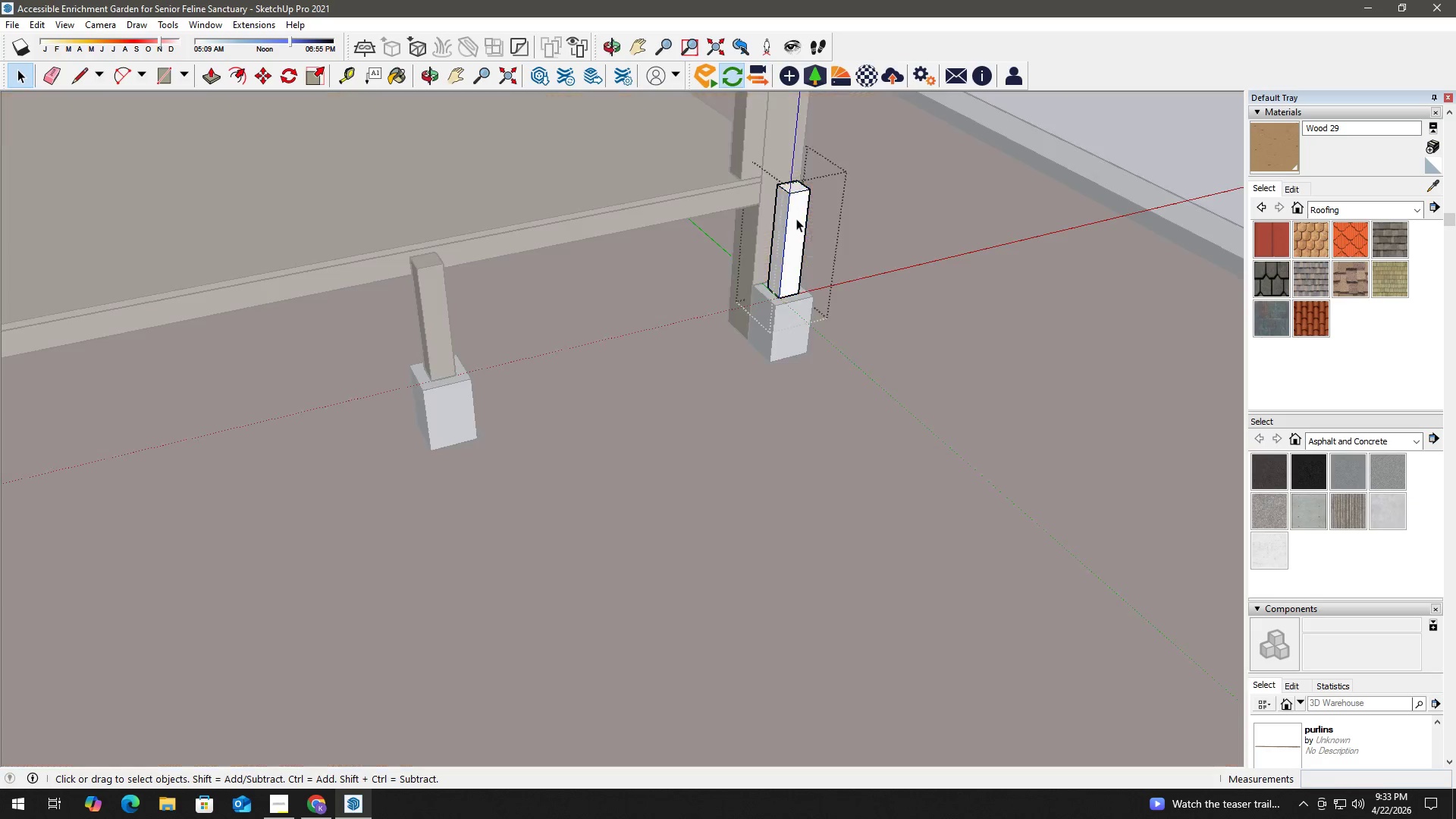 
triple_click([796, 218])
 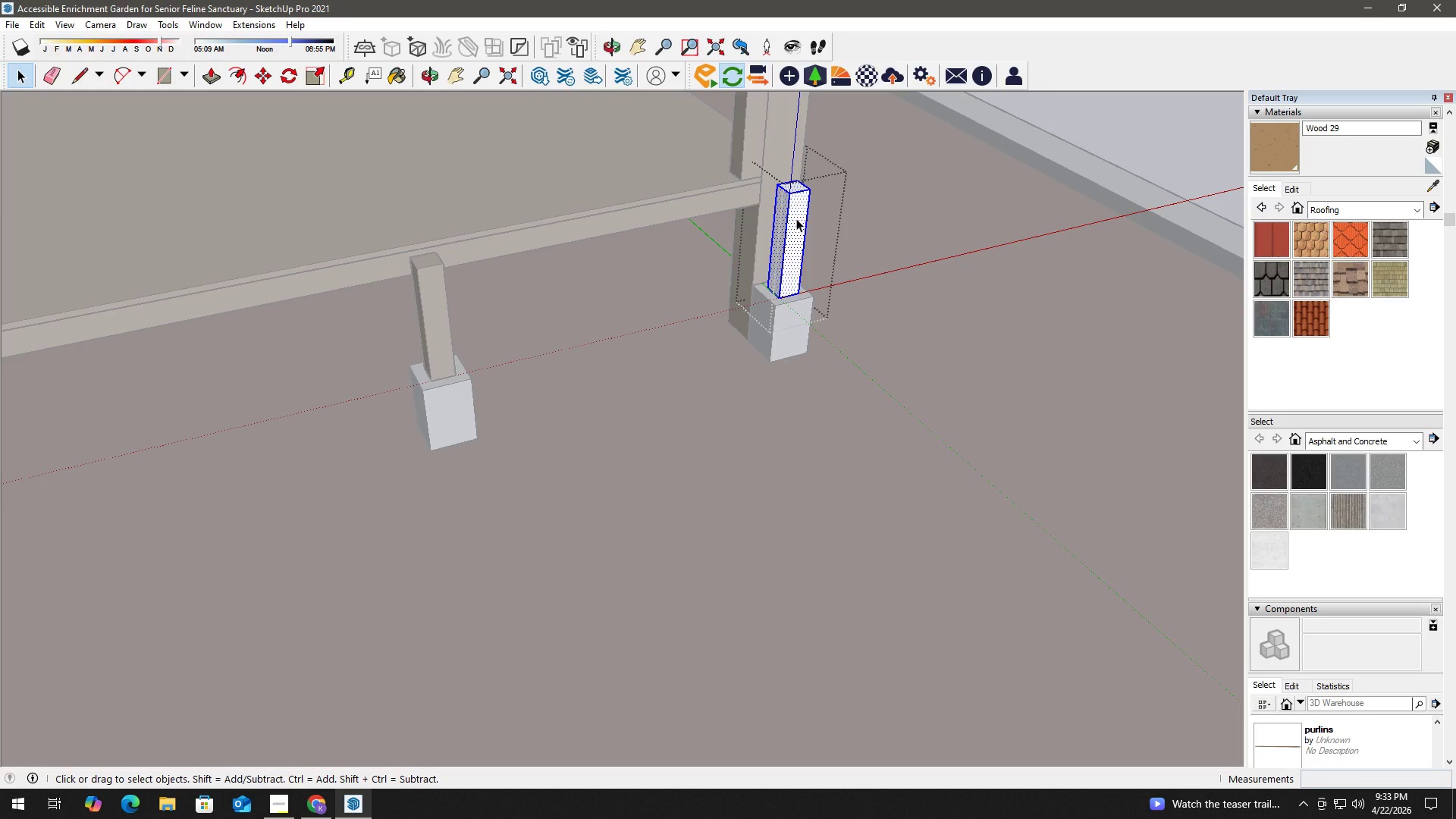 
key(B)
 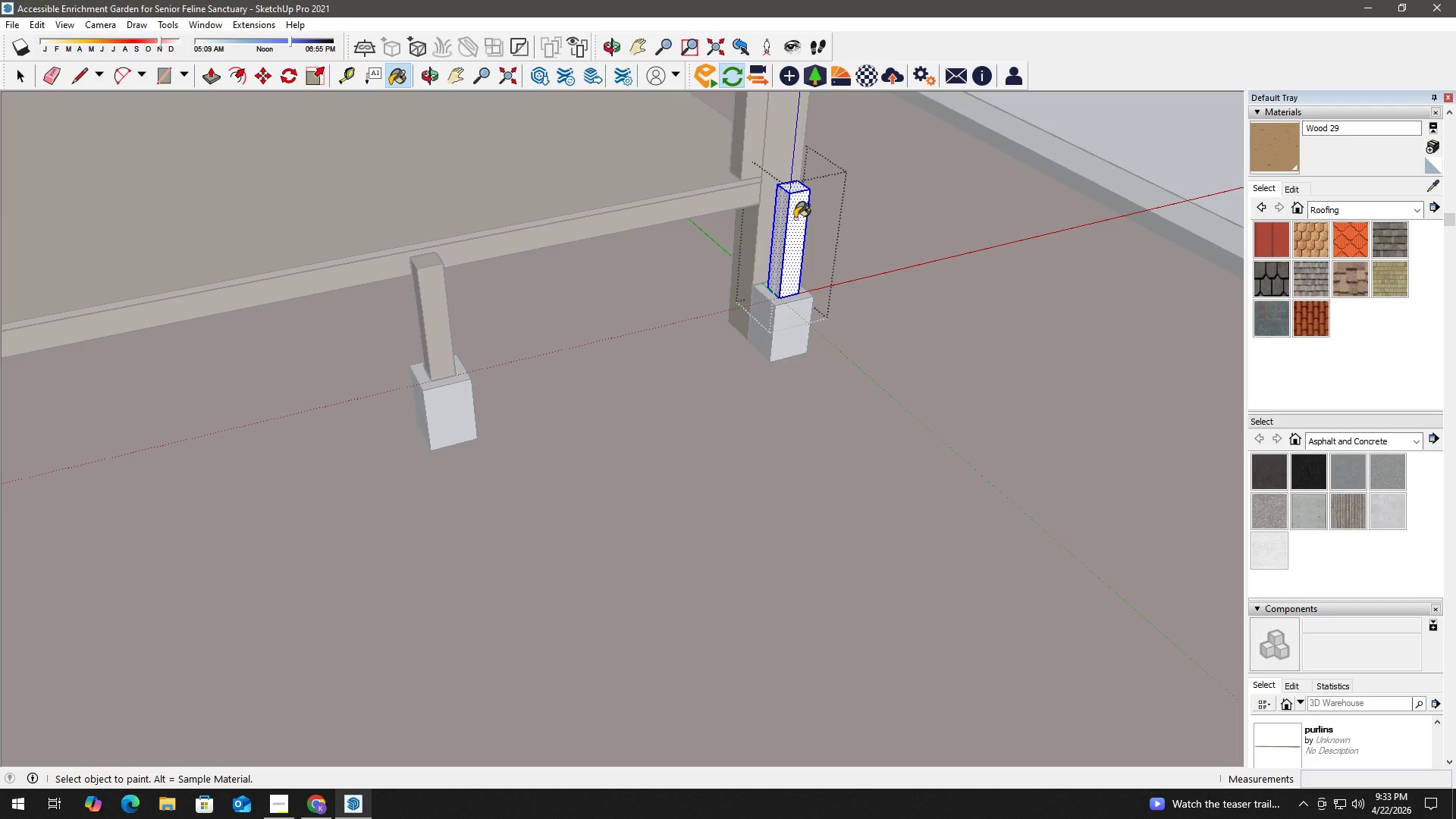 
double_click([795, 218])
 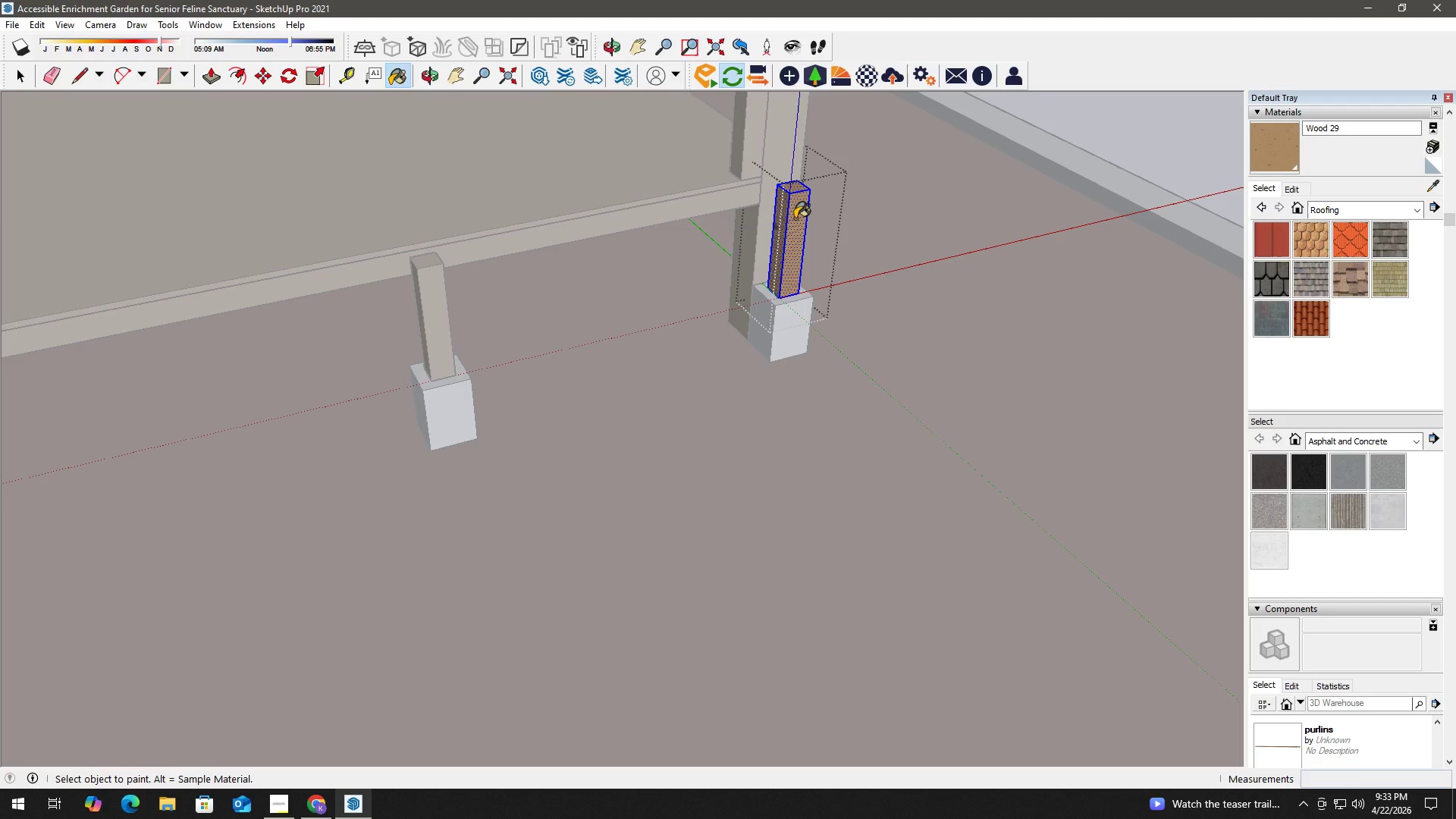 
triple_click([795, 218])
 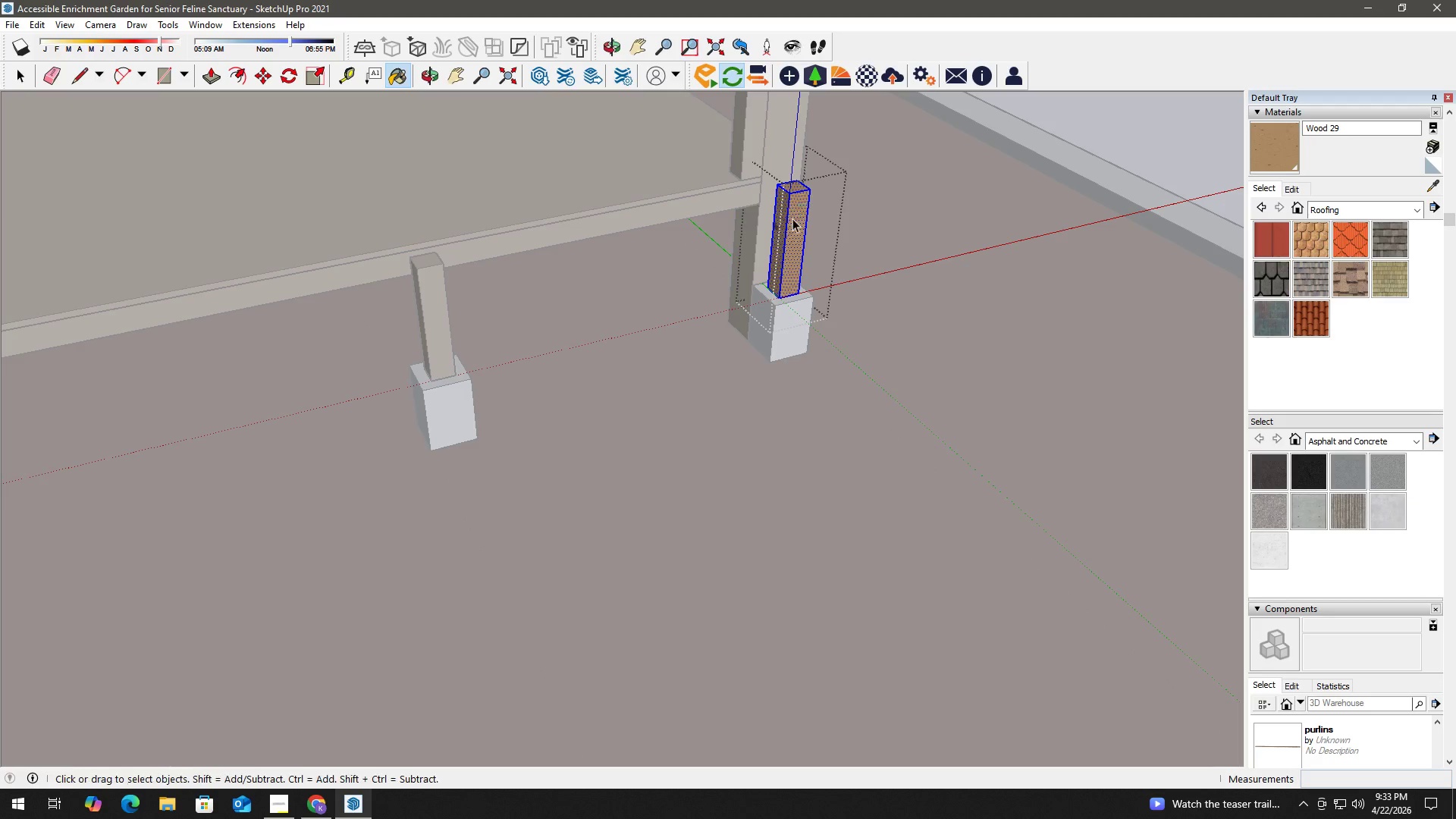 
key(Space)
 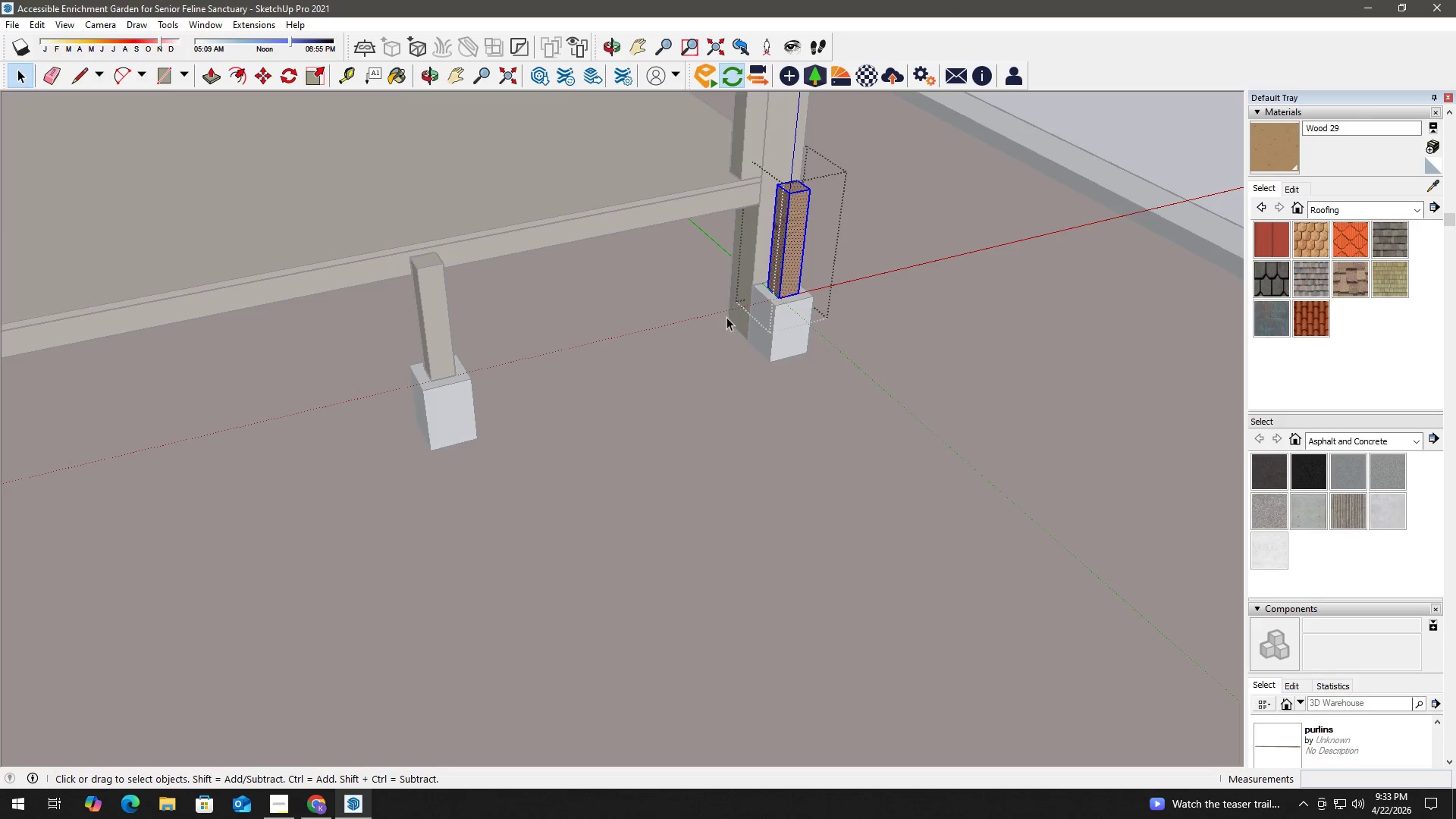 
key(Escape)
 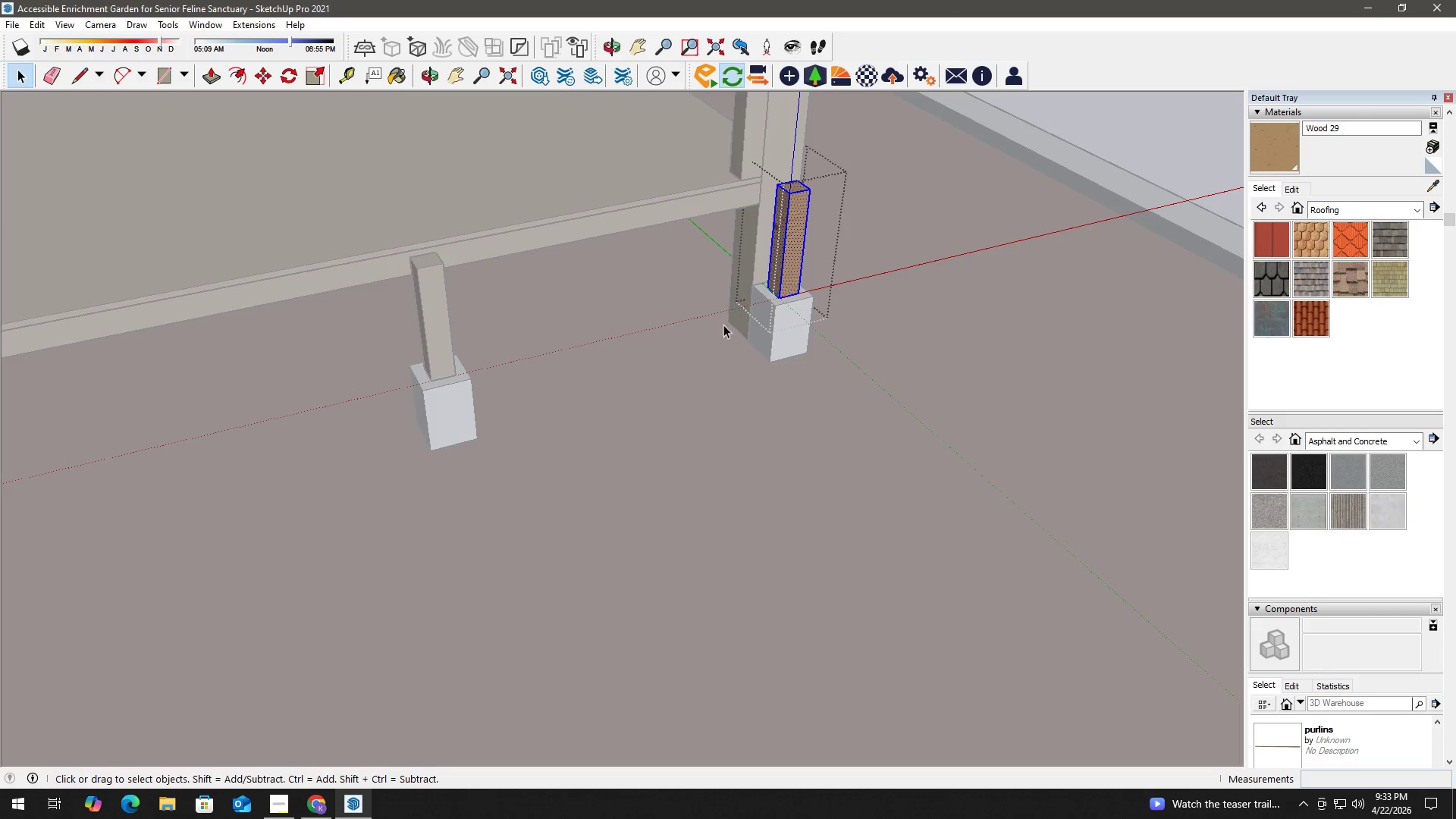 
key(Escape)
 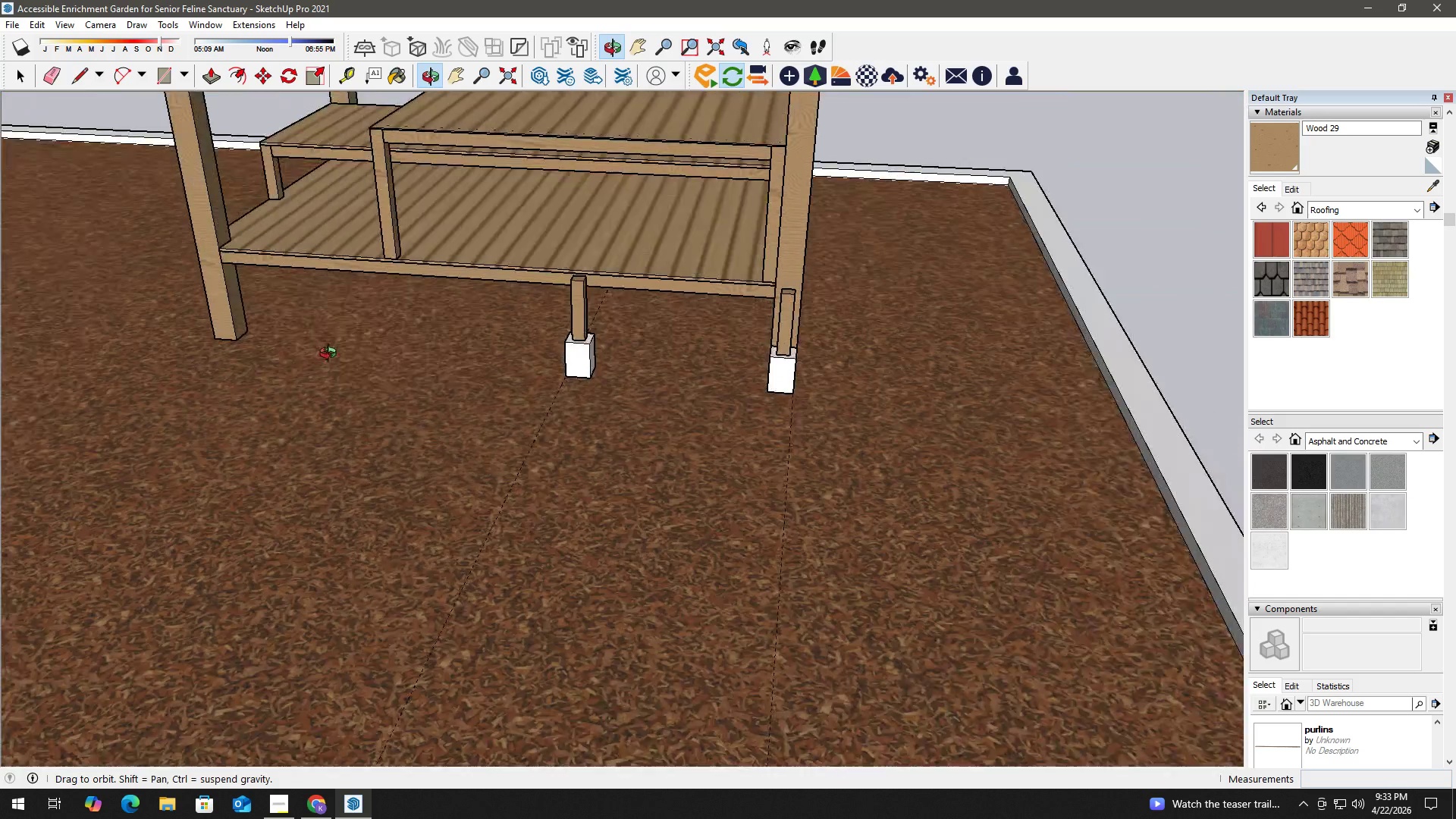 
scroll: coordinate [535, 334], scroll_direction: down, amount: 8.0
 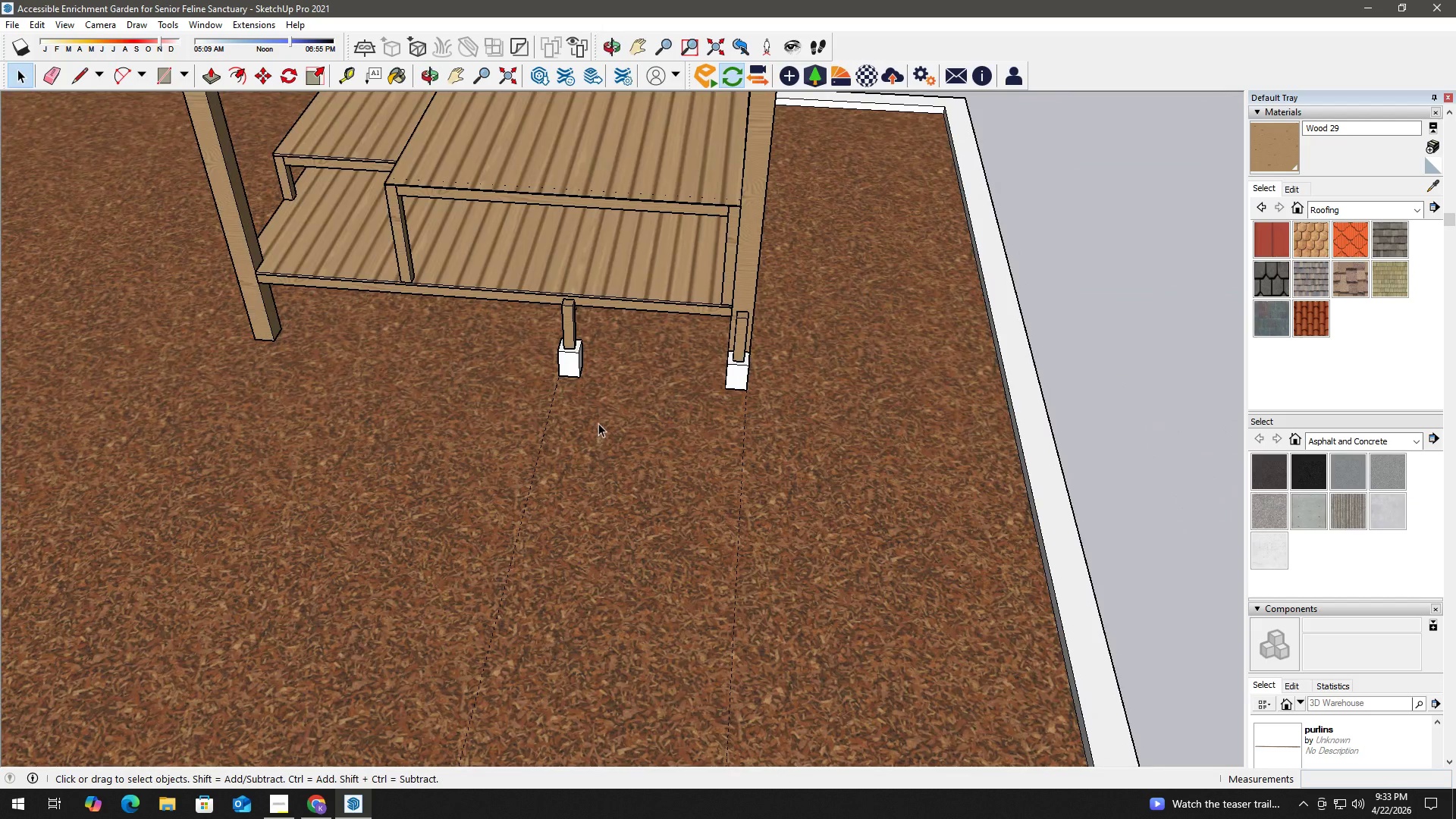 
scroll: coordinate [602, 372], scroll_direction: up, amount: 3.0
 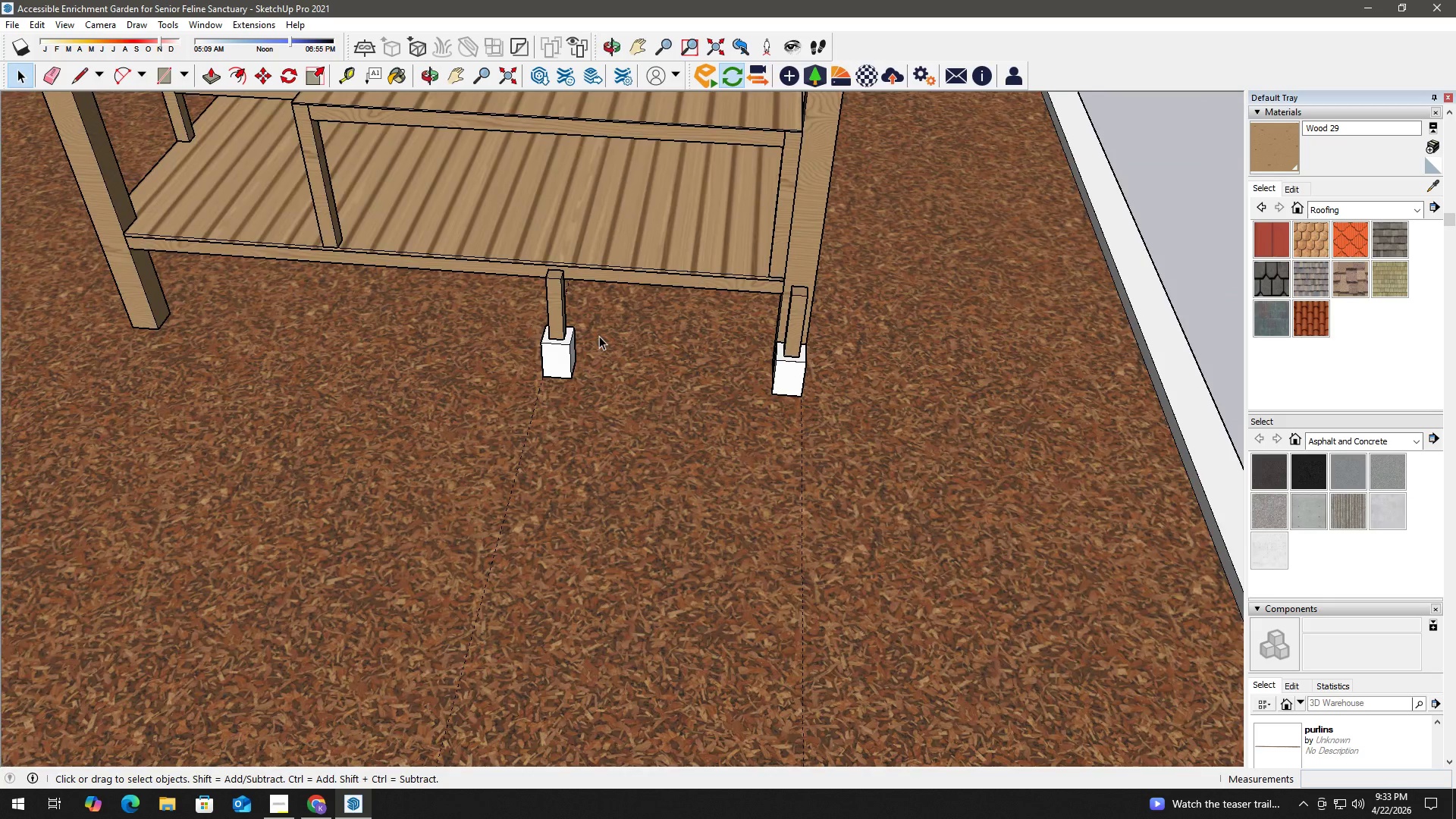 
scroll: coordinate [601, 332], scroll_direction: down, amount: 9.0
 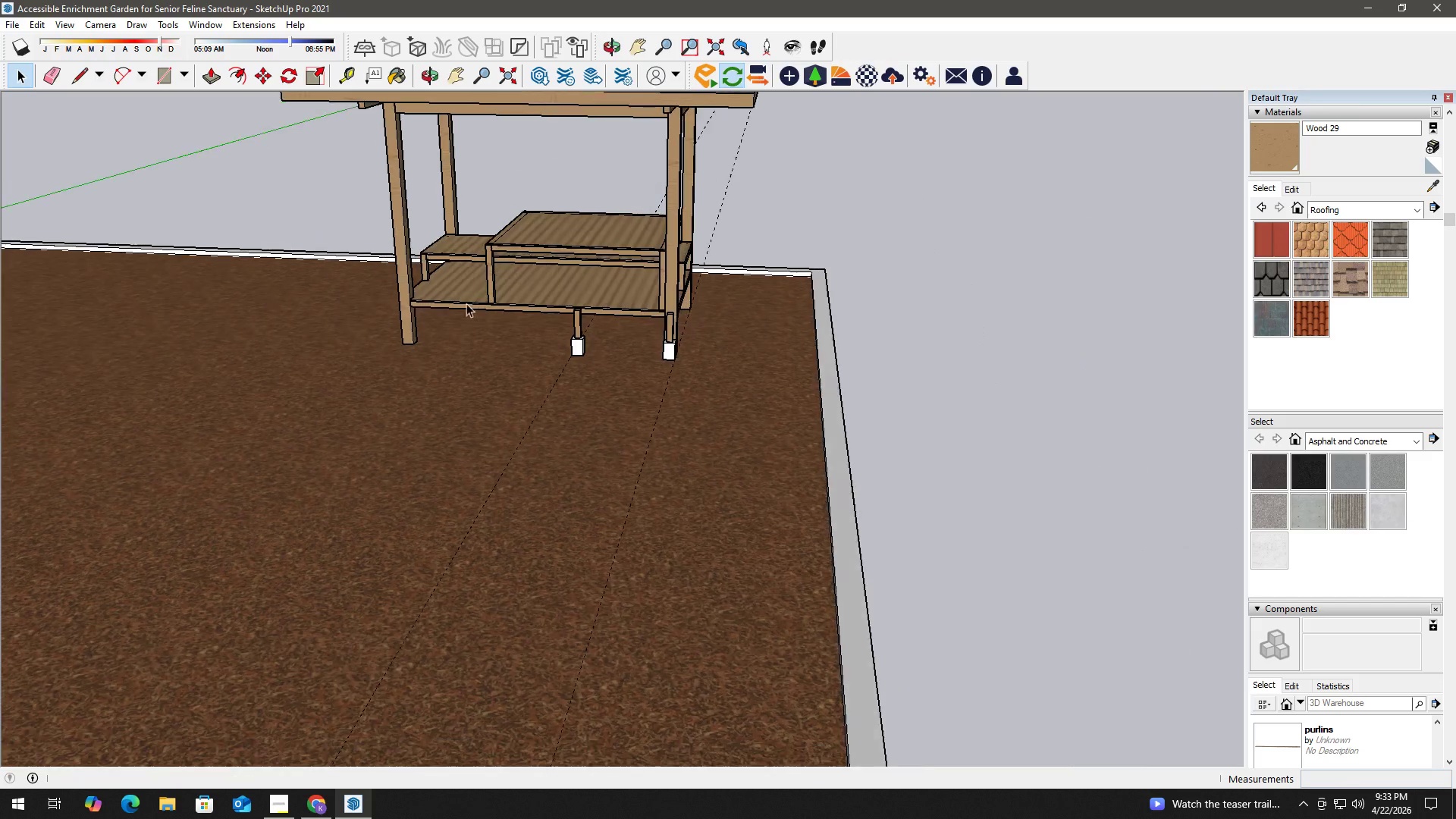 
scroll: coordinate [645, 341], scroll_direction: up, amount: 15.0
 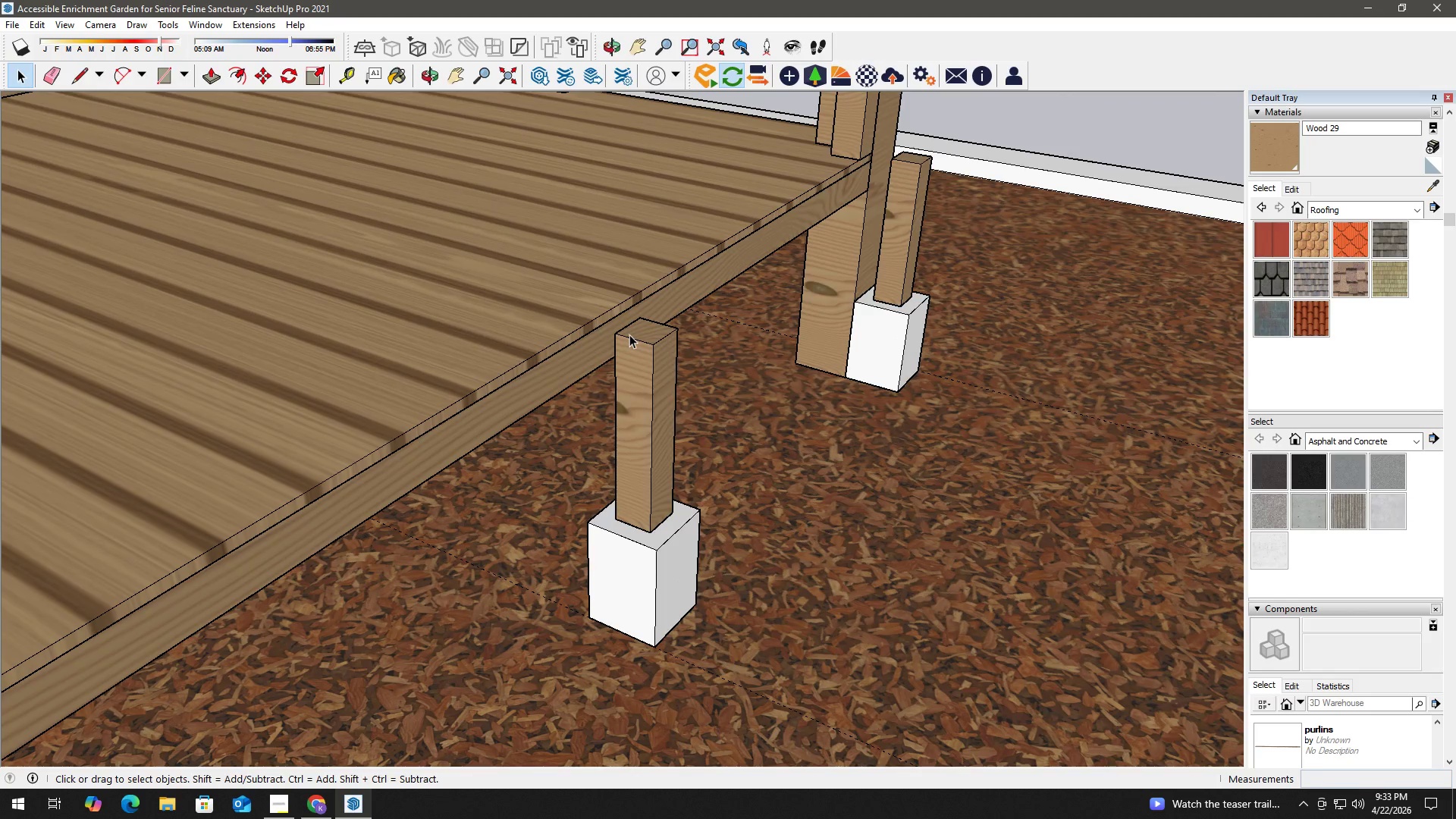 
scroll: coordinate [631, 328], scroll_direction: up, amount: 2.0
 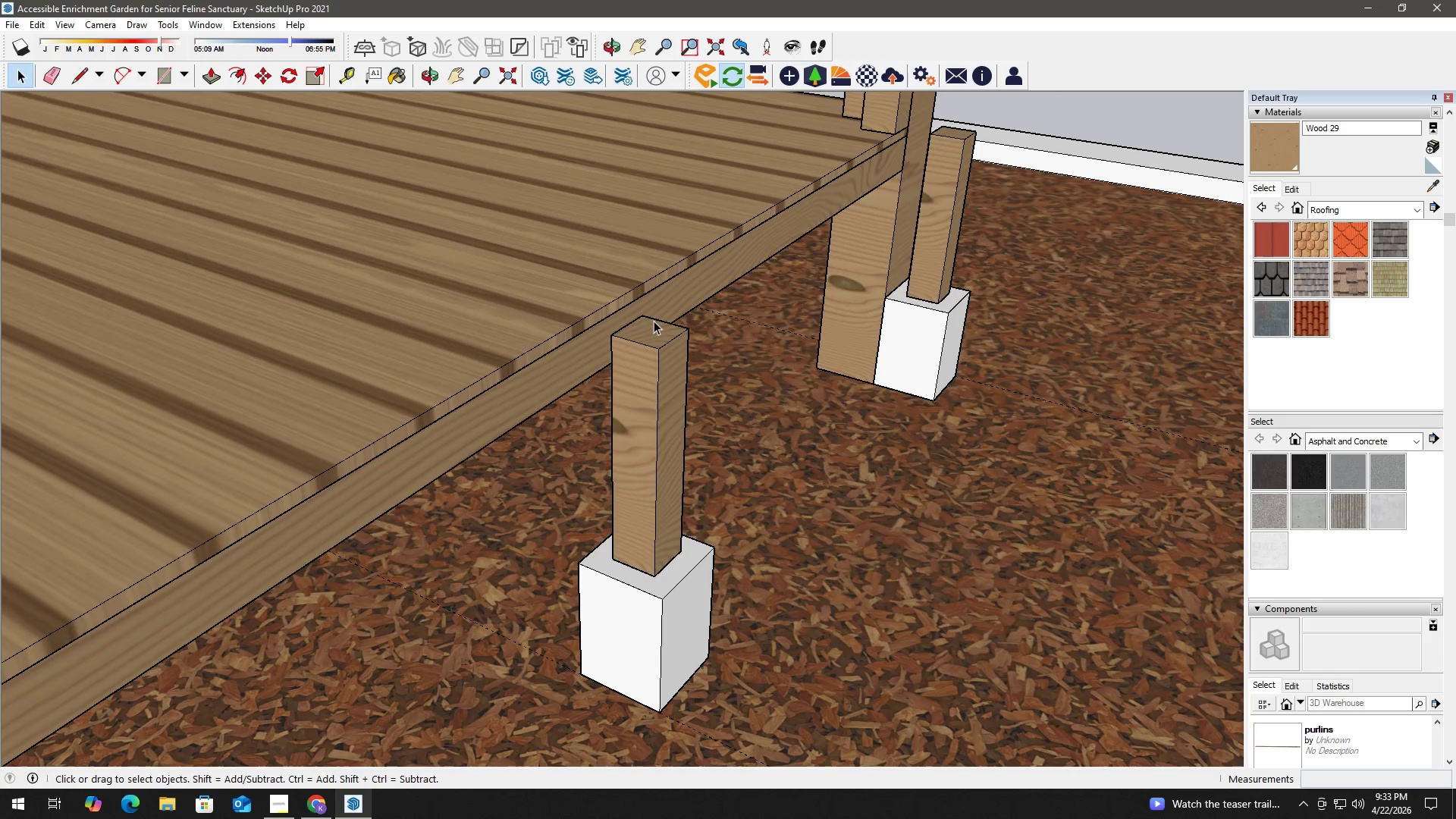 
double_click([655, 328])
 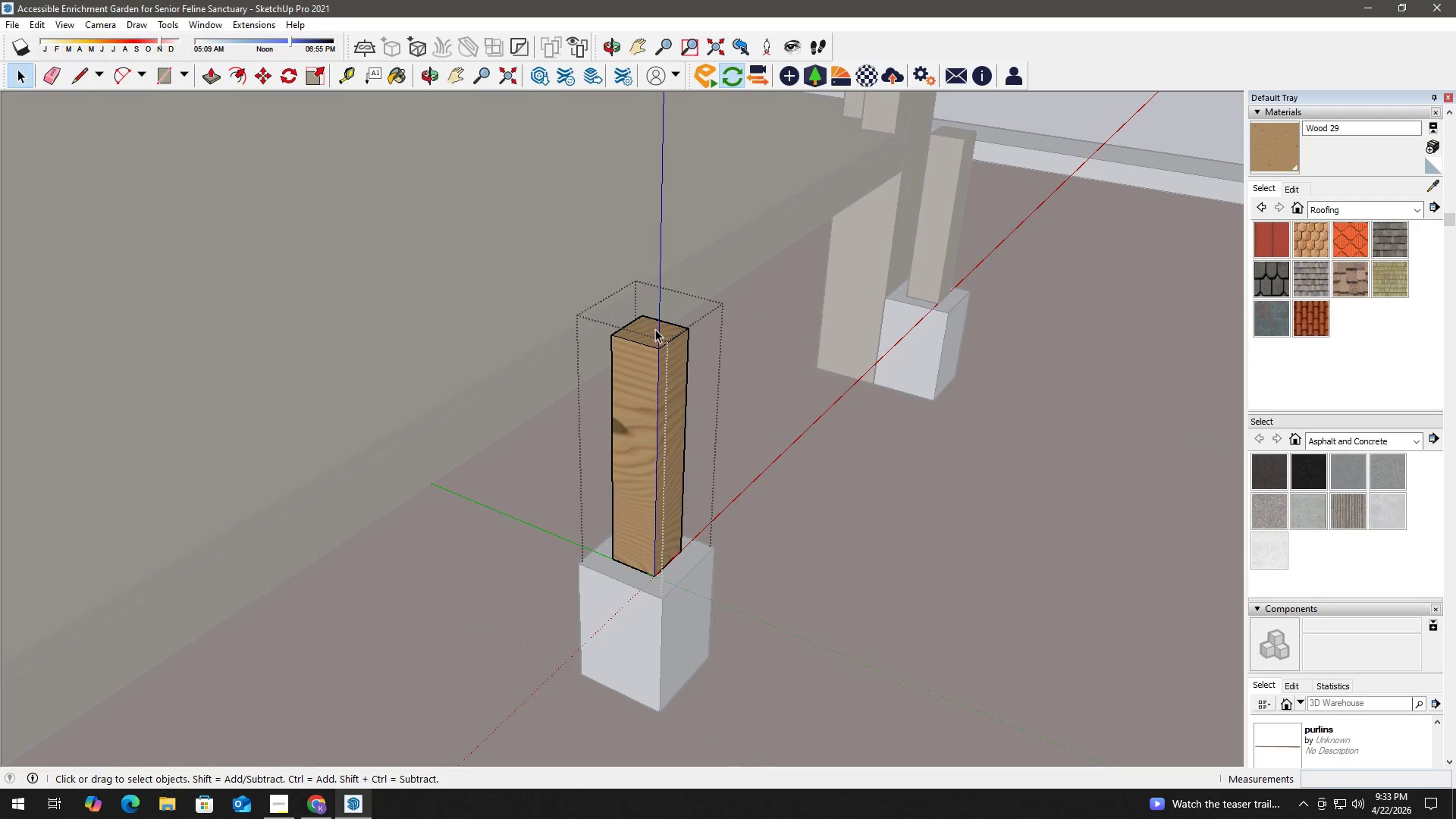 
triple_click([655, 330])
 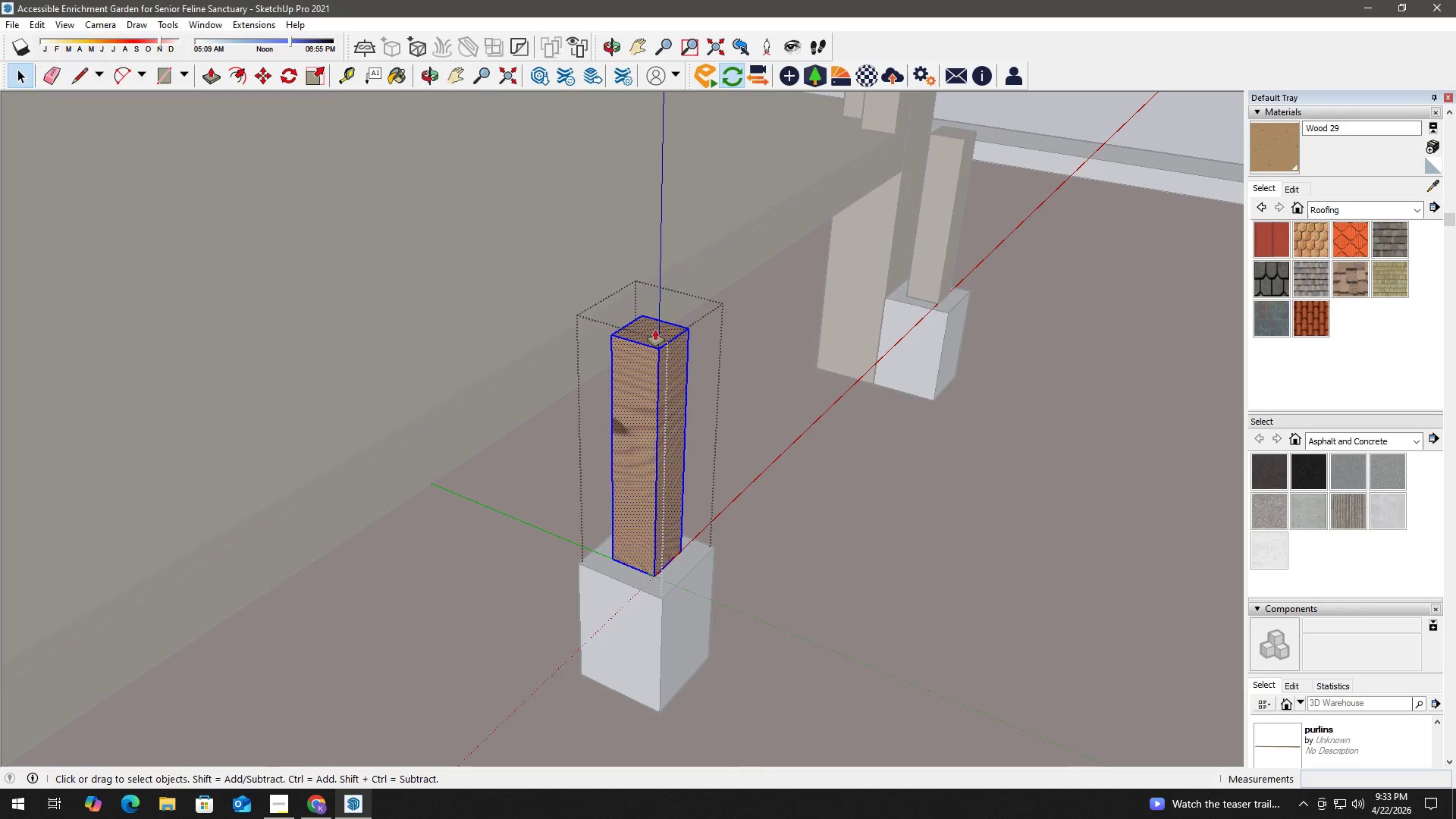 
key(P)
 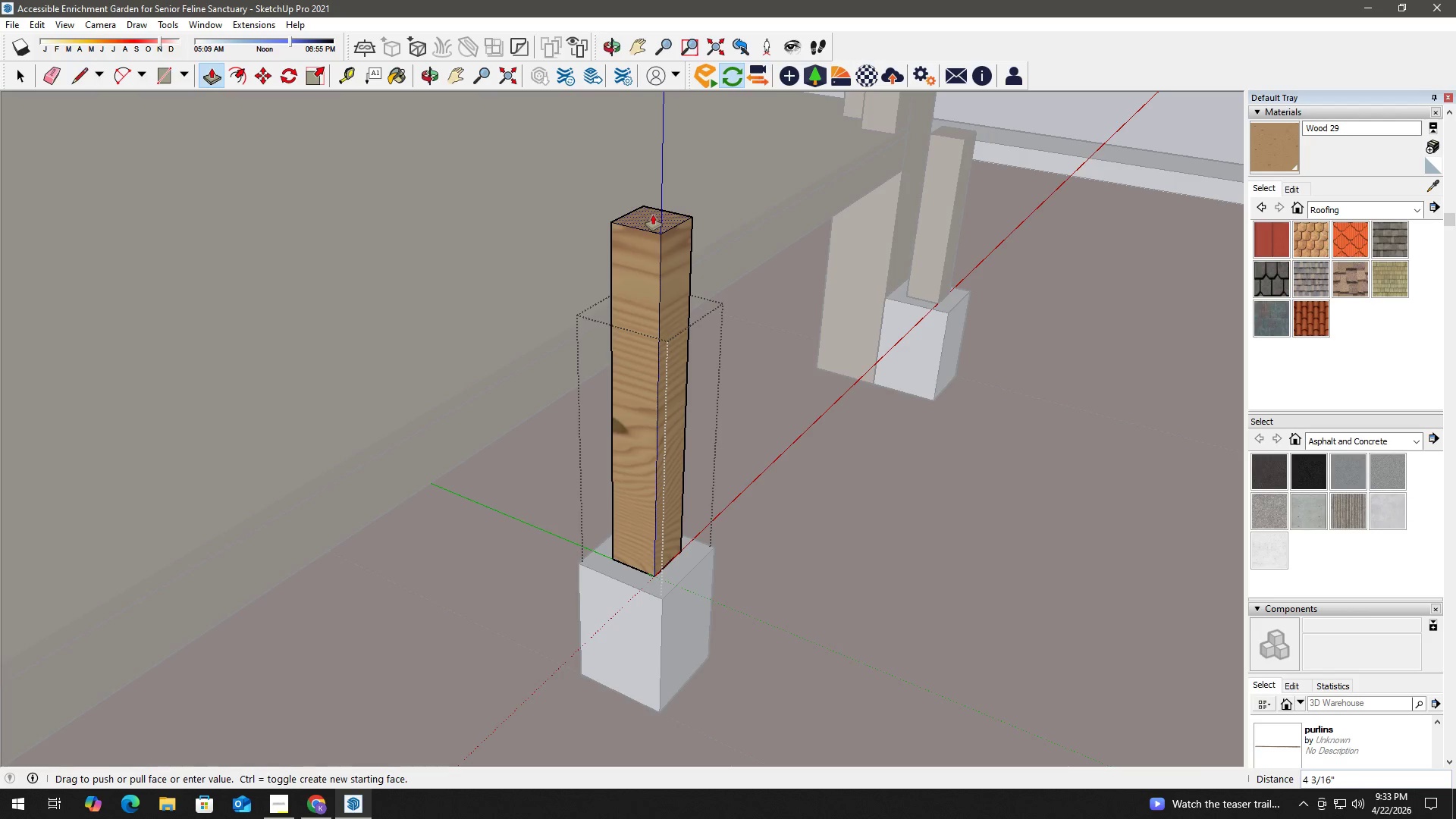 
key(Numpad6)
 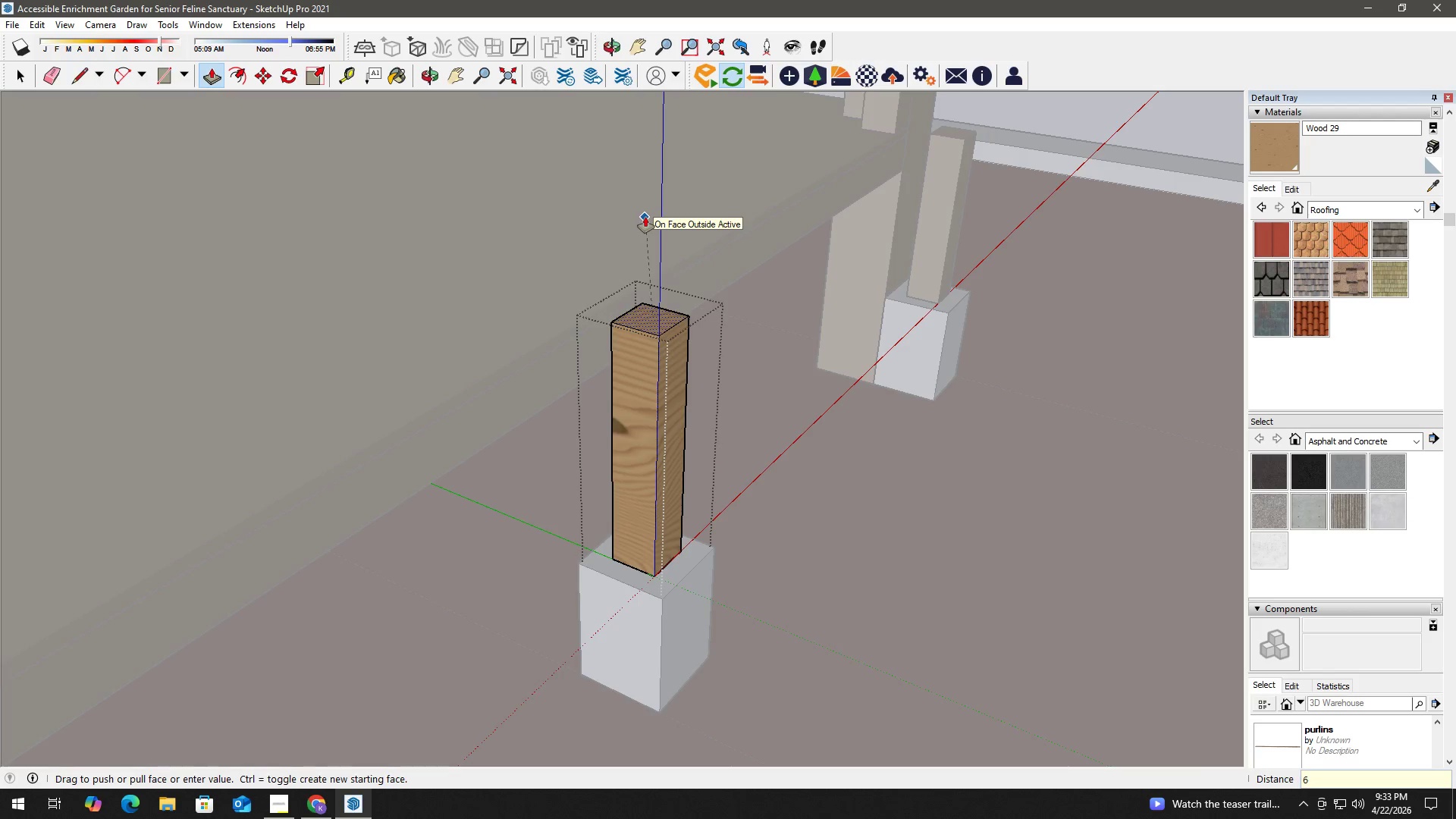 
key(NumpadEnter)
 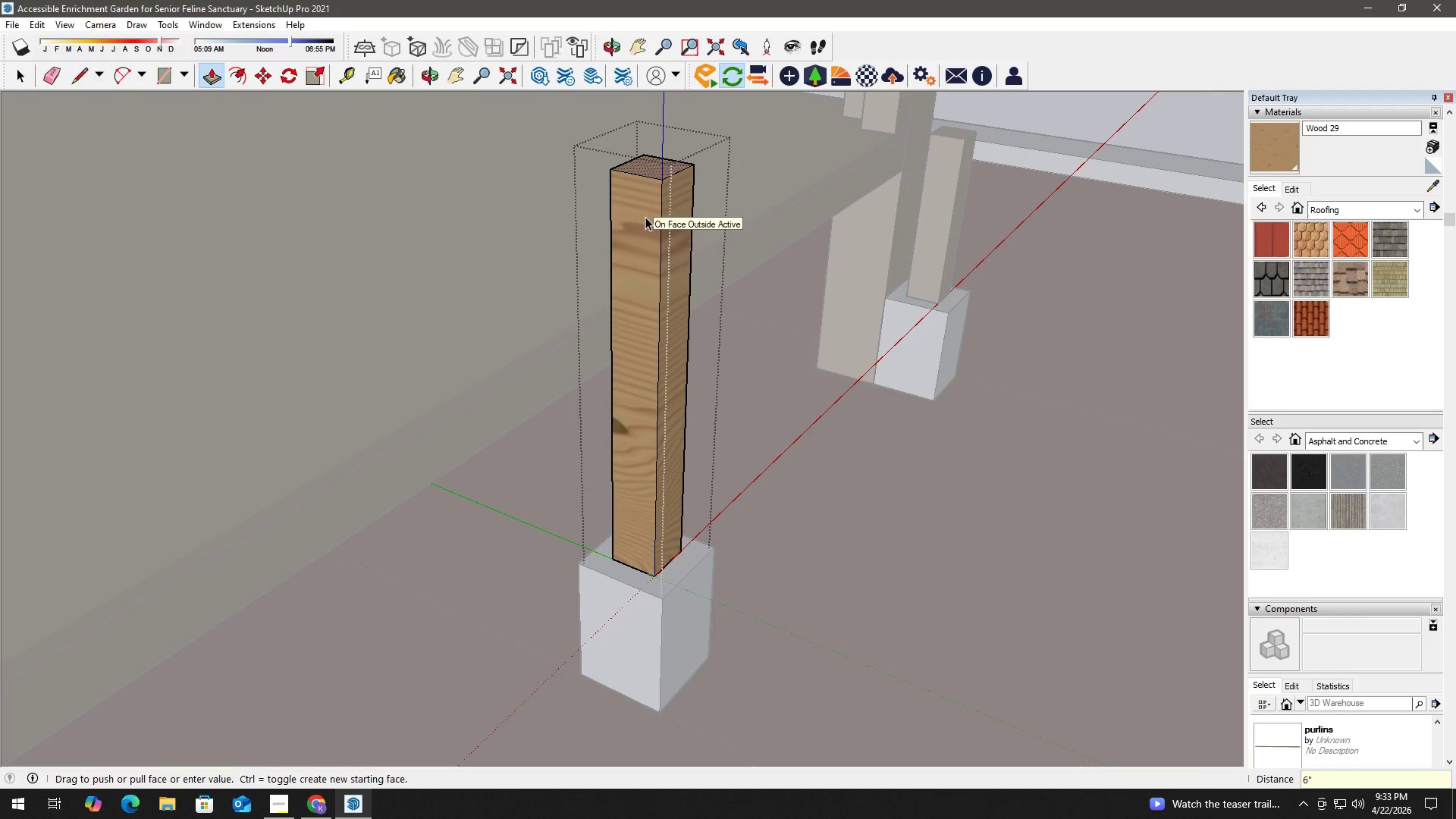 
key(Space)
 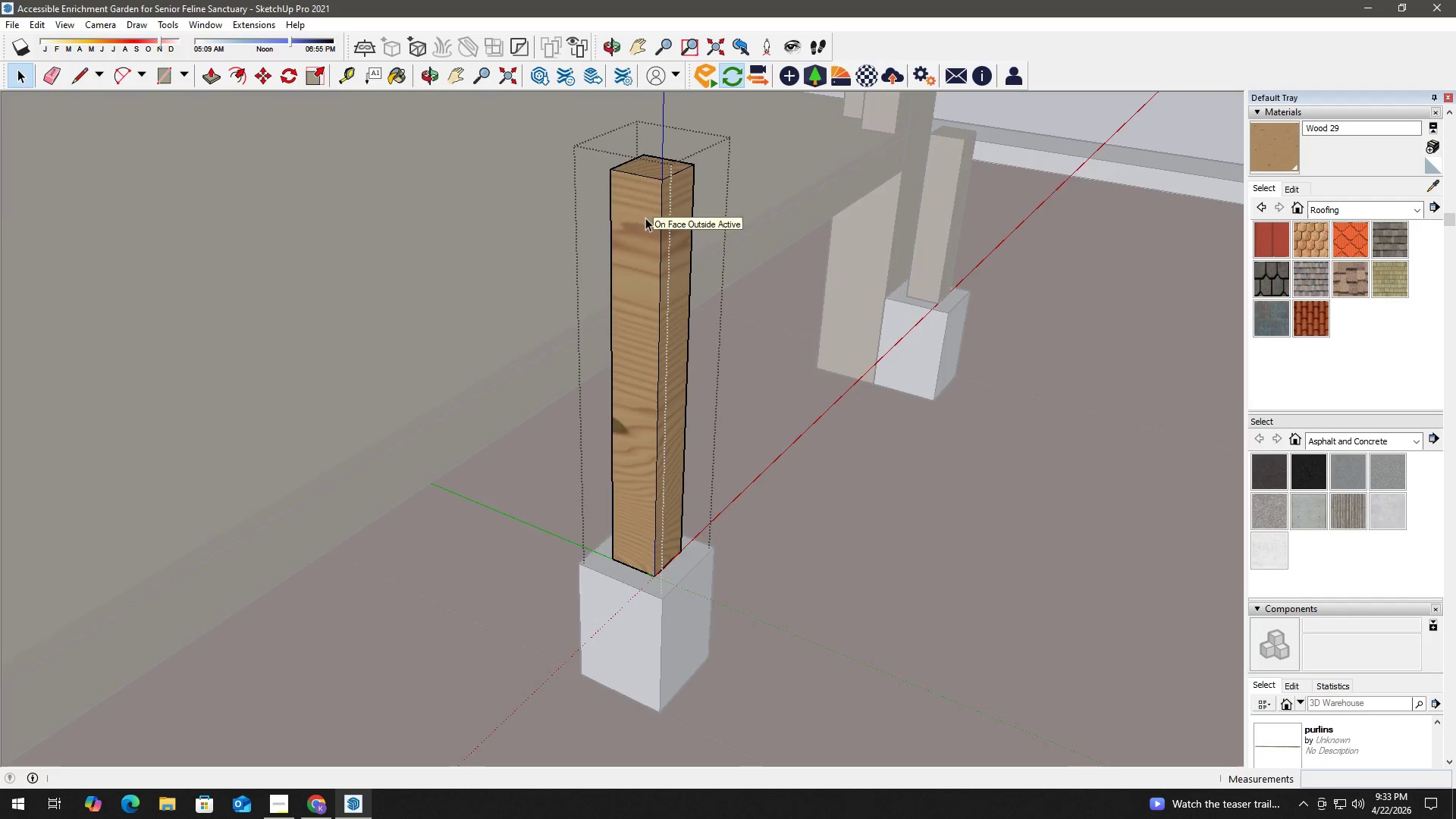 
key(Escape)
 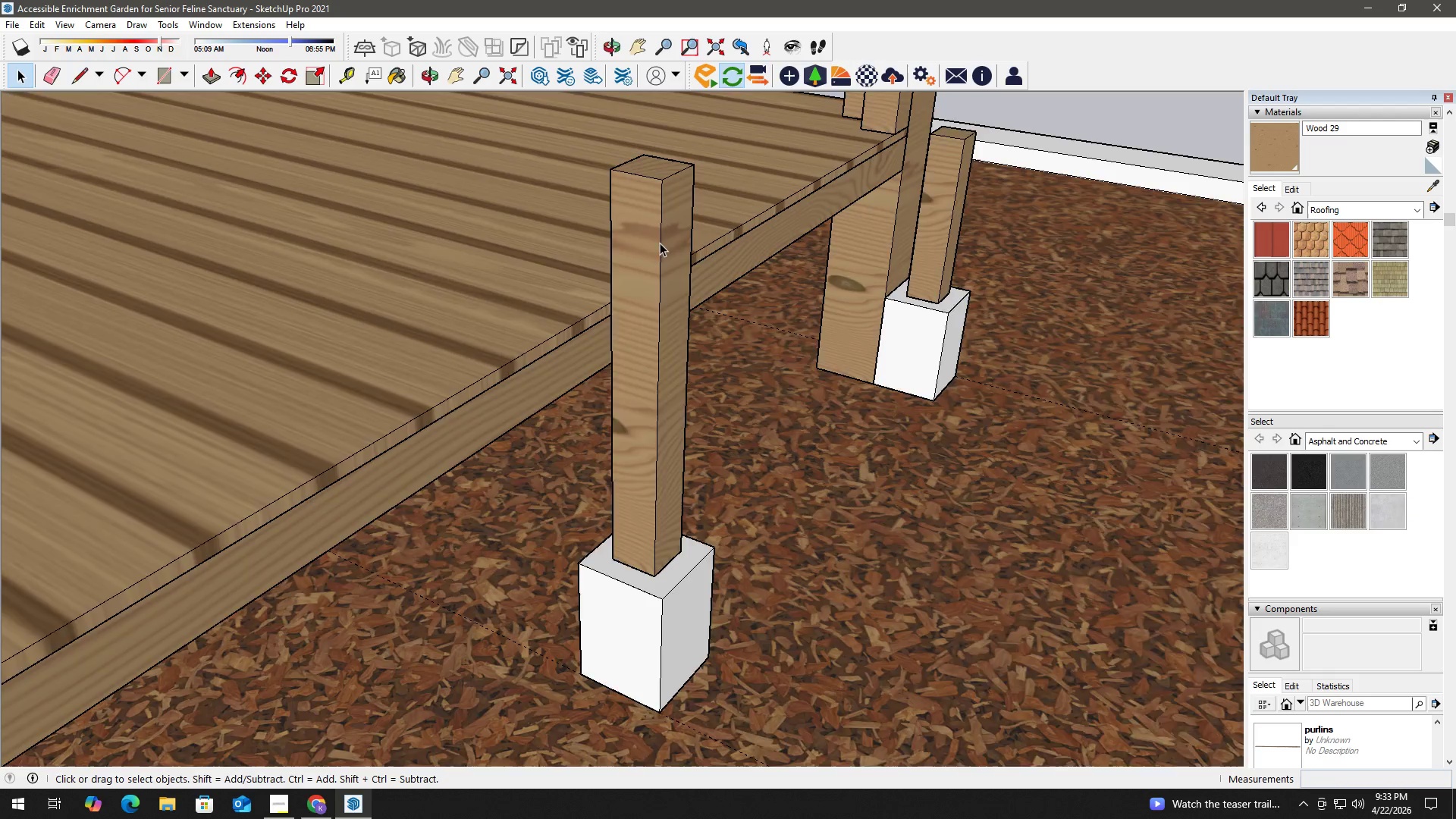 
key(Escape)
 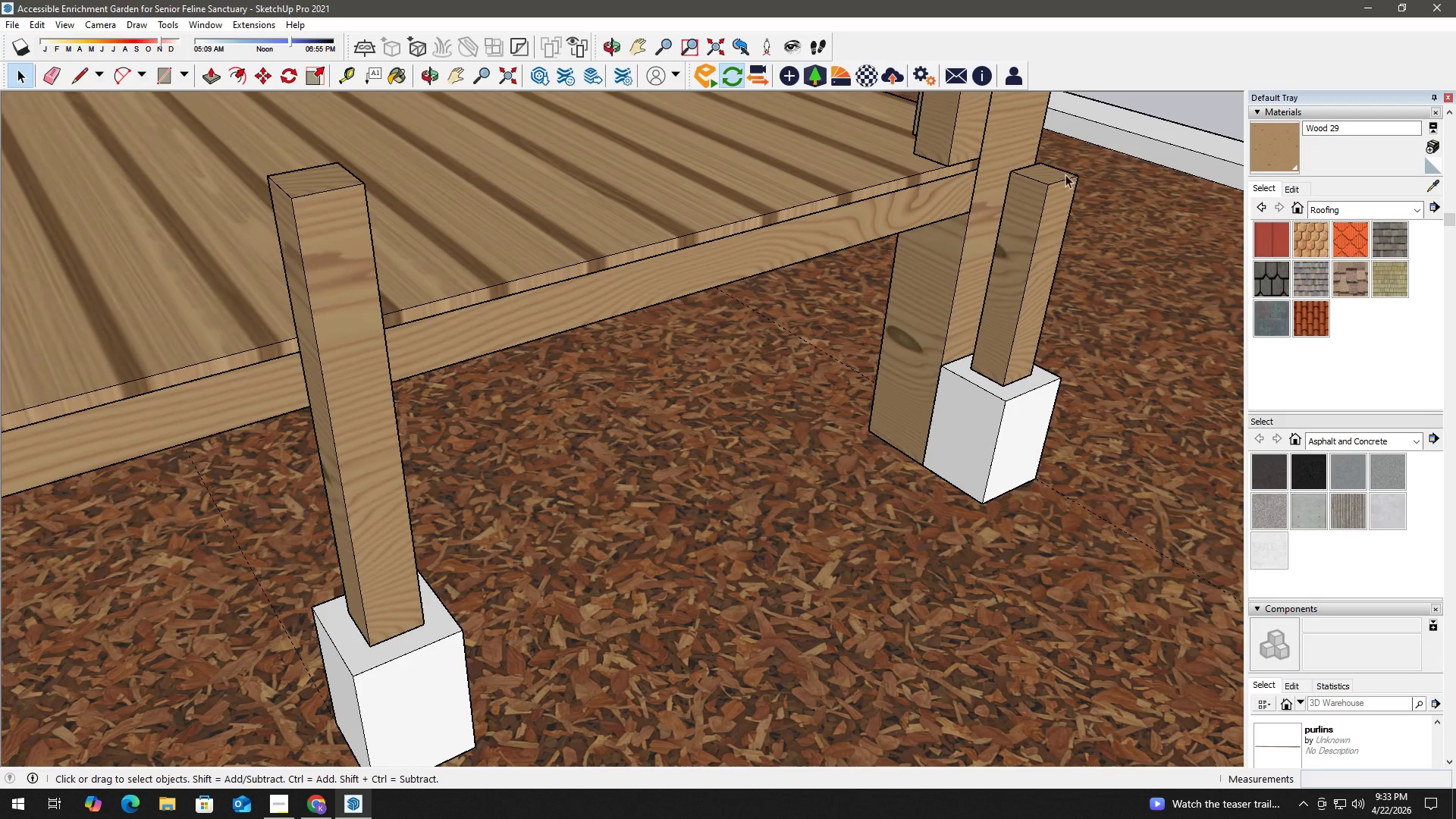 
double_click([1037, 179])
 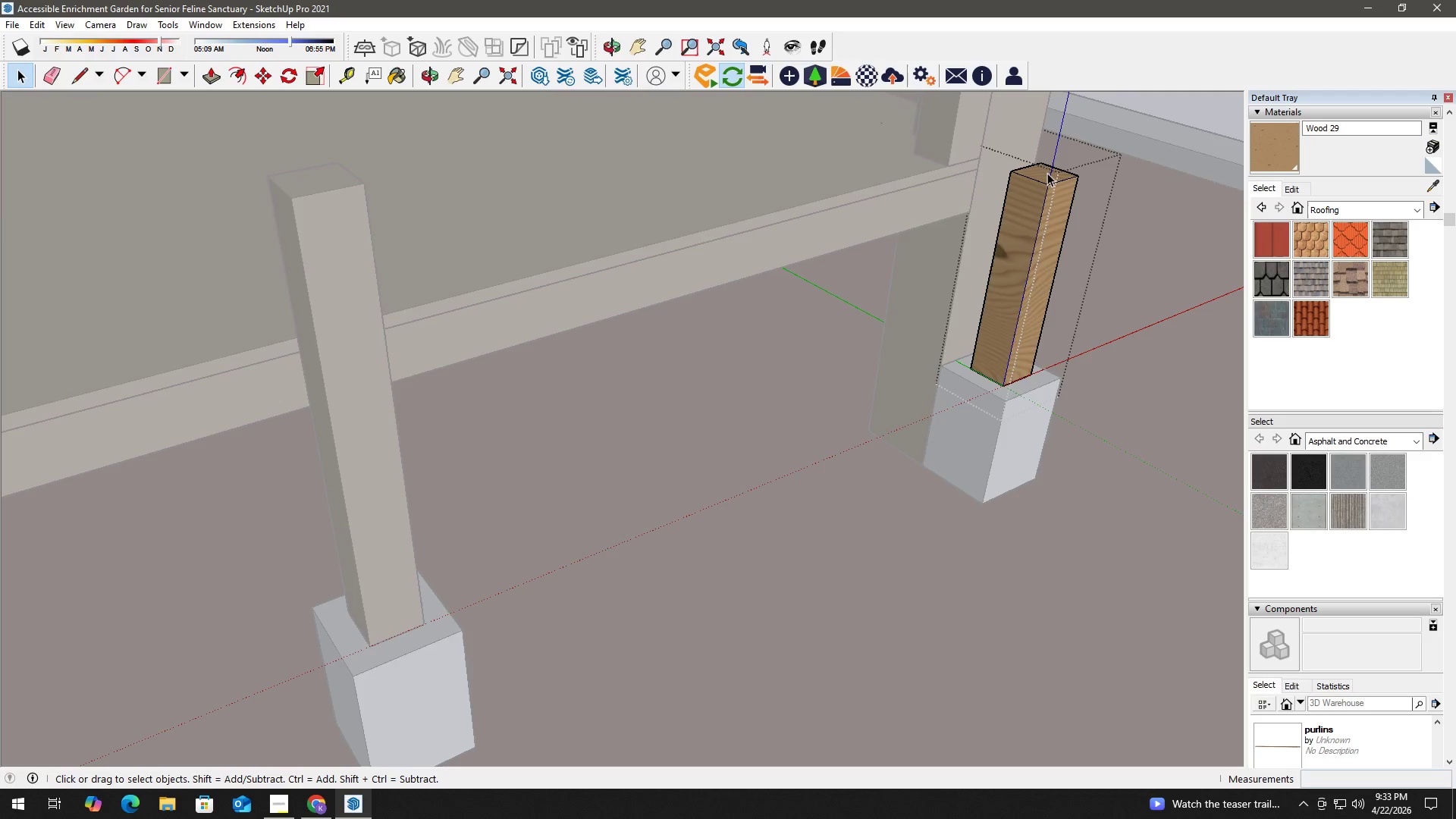 
scroll: coordinate [1075, 177], scroll_direction: none, amount: 0.0
 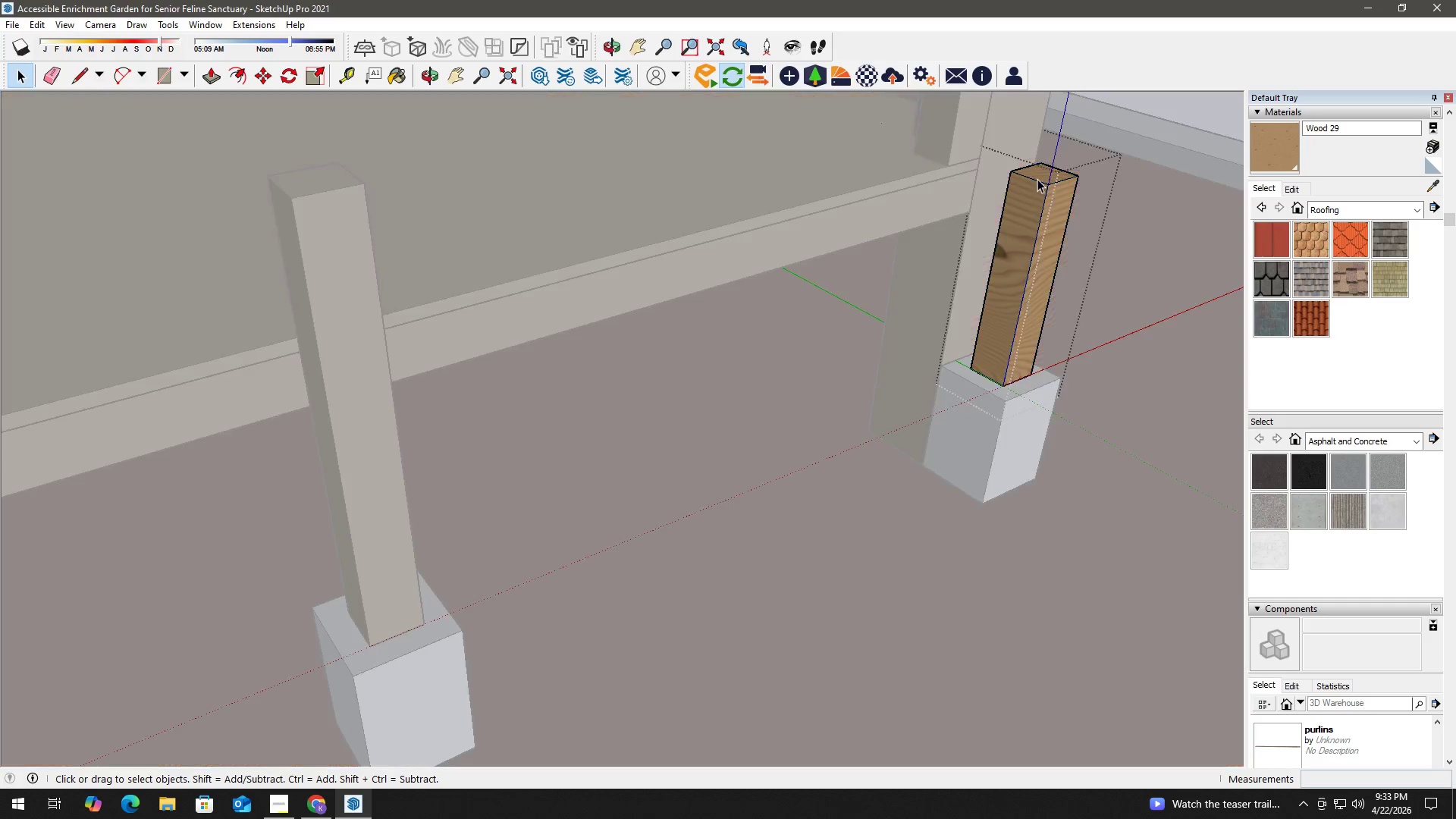 
triple_click([1050, 171])
 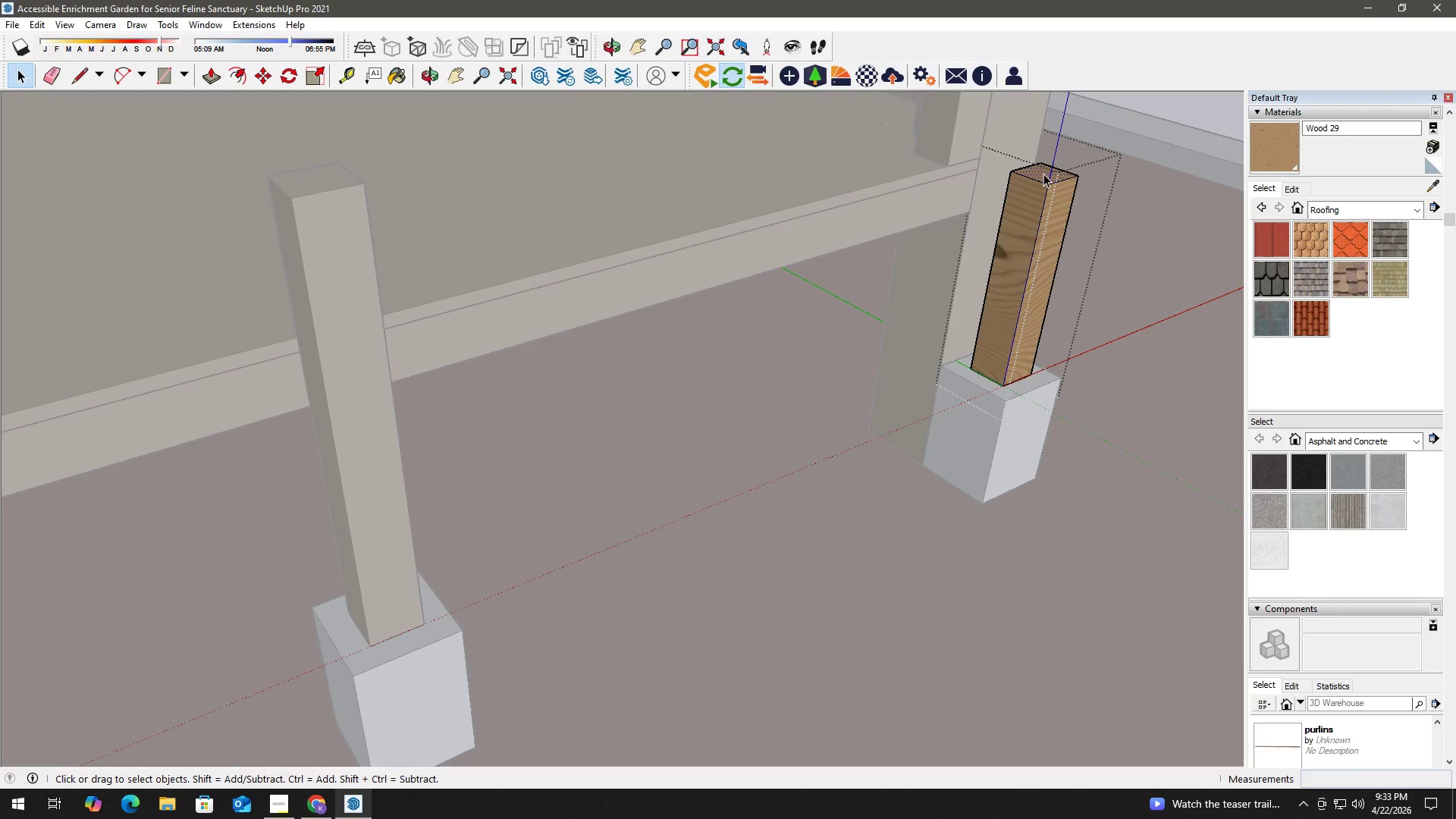 
key(P)
 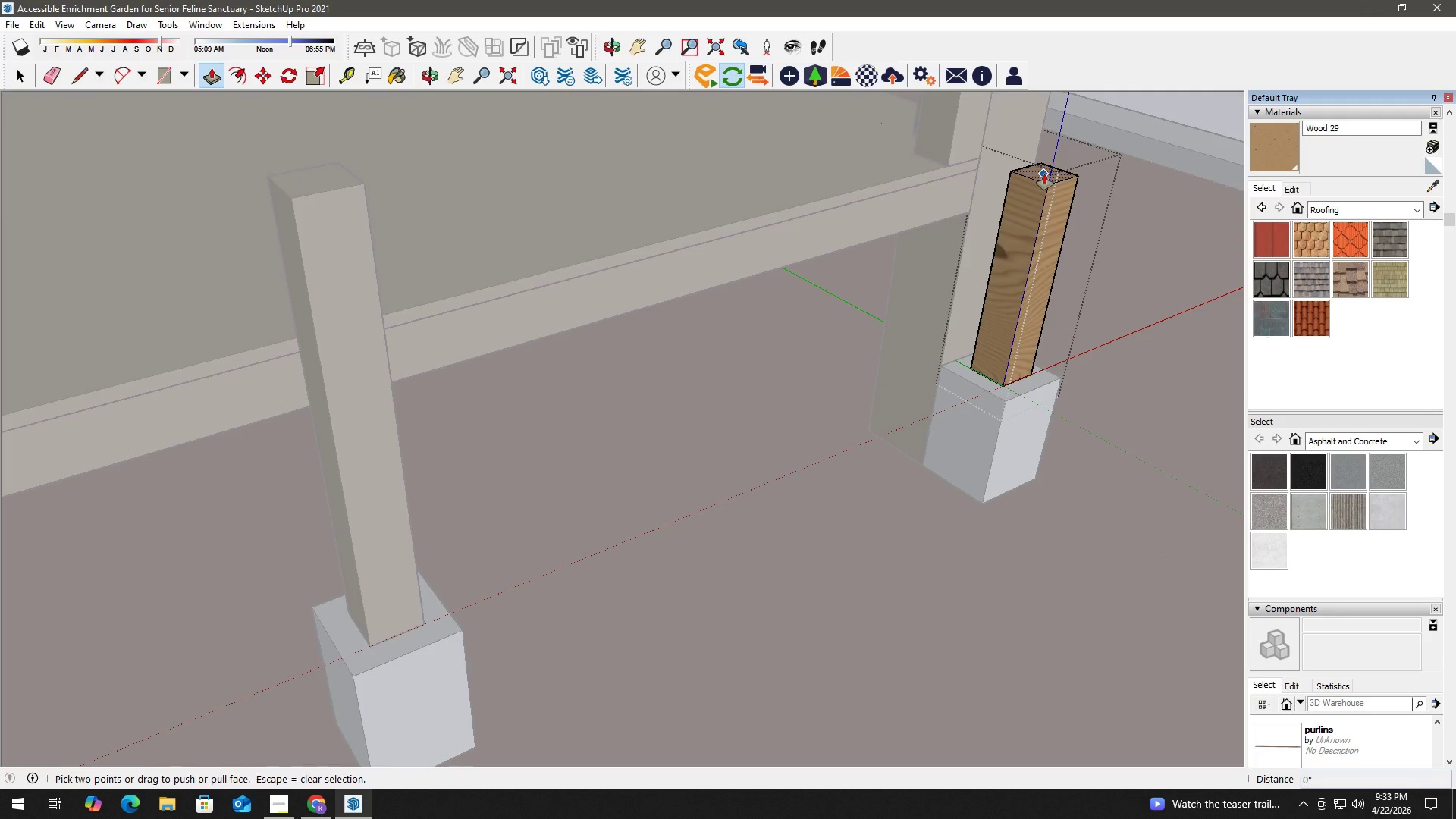 
left_click([1044, 174])
 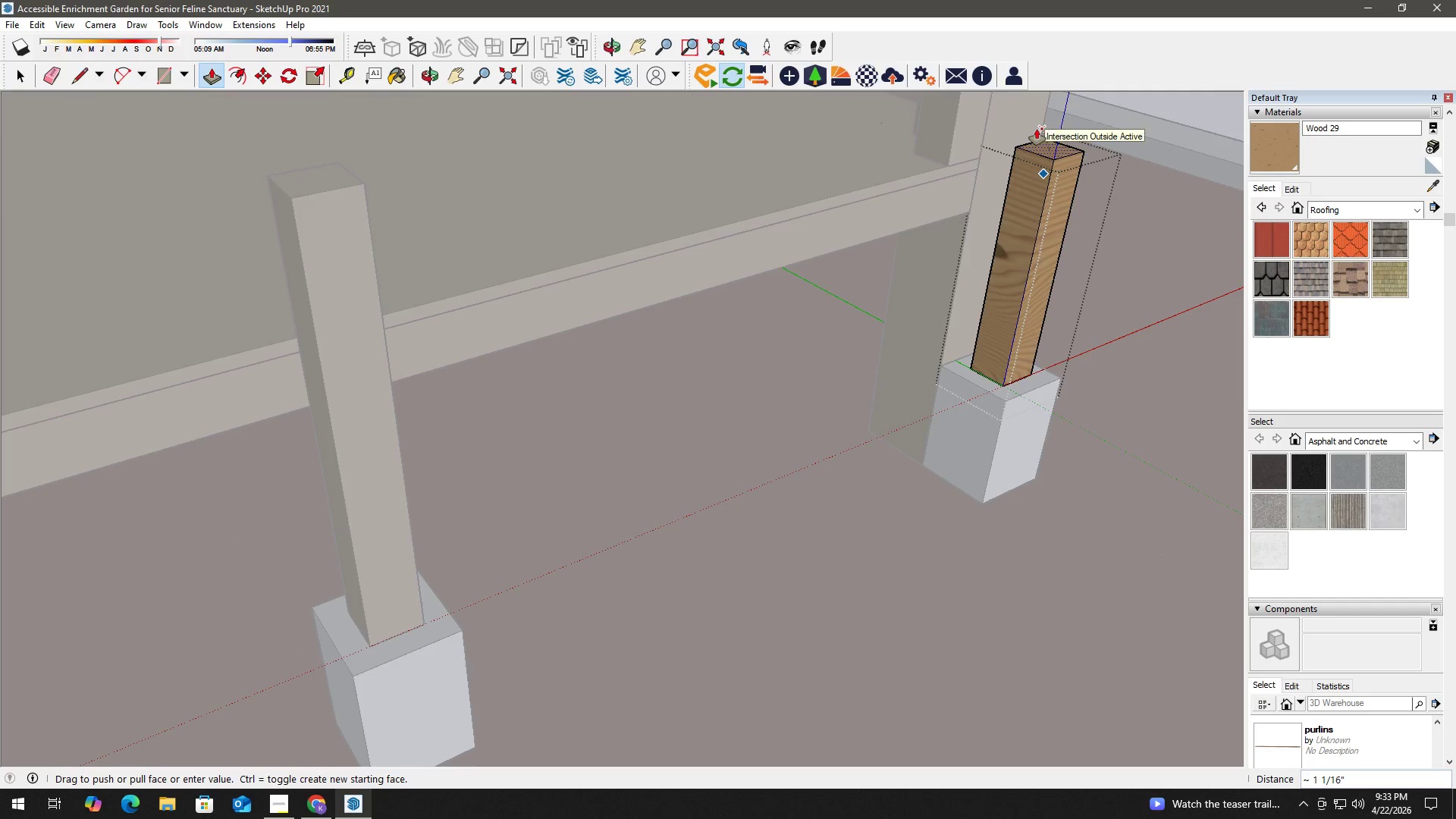 
key(Numpad6)
 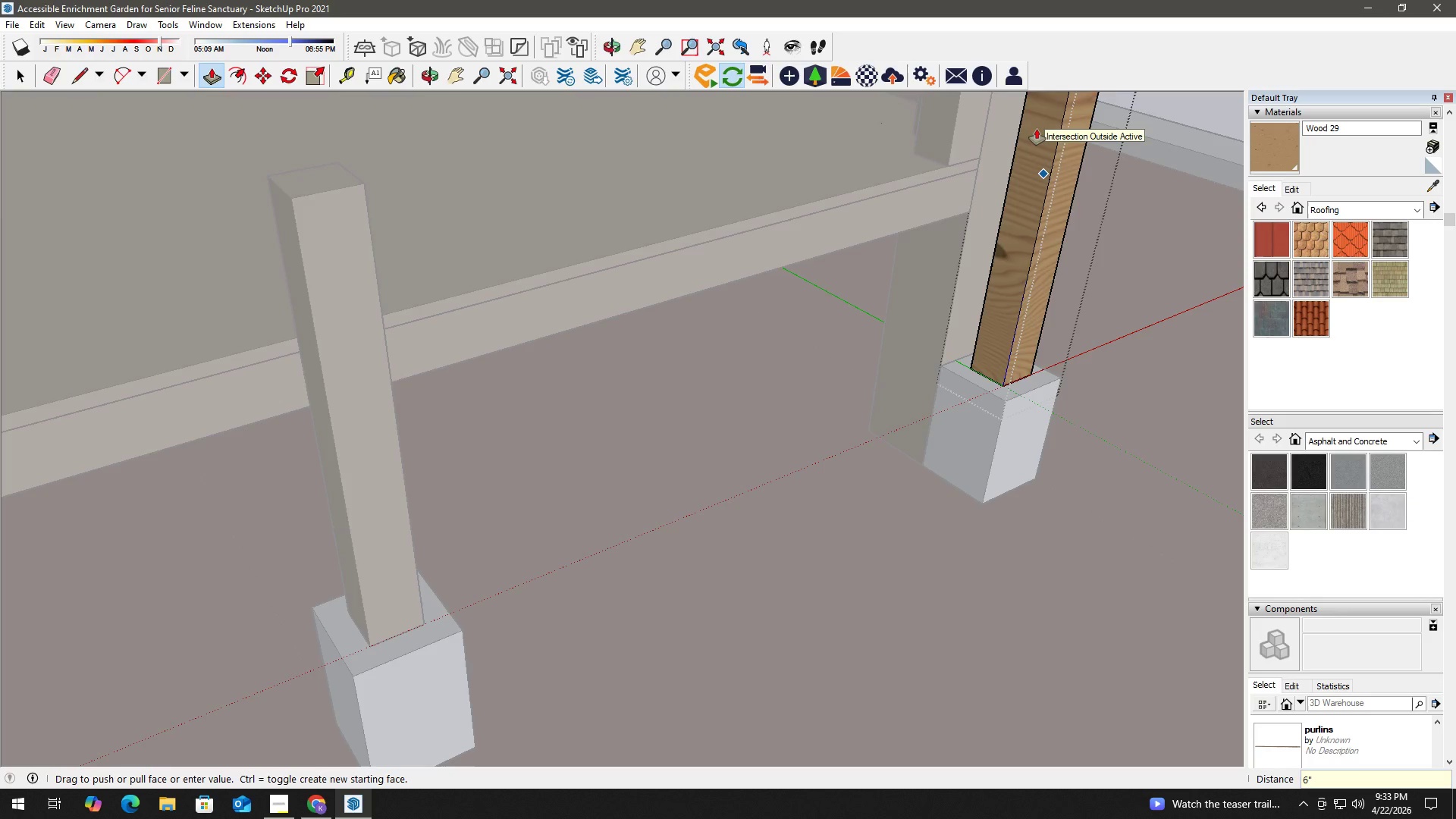 
key(NumpadEnter)
 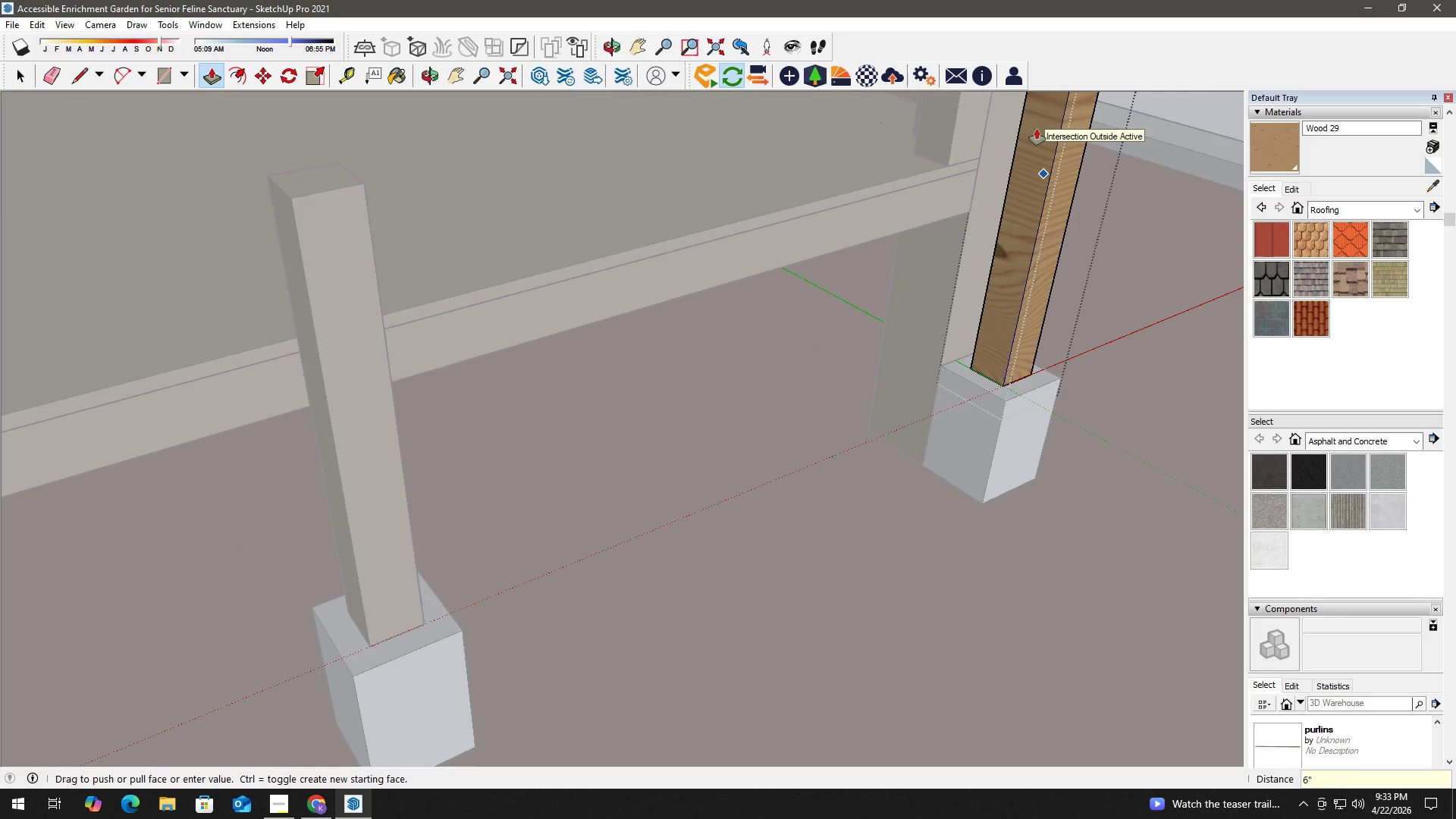 
key(Space)
 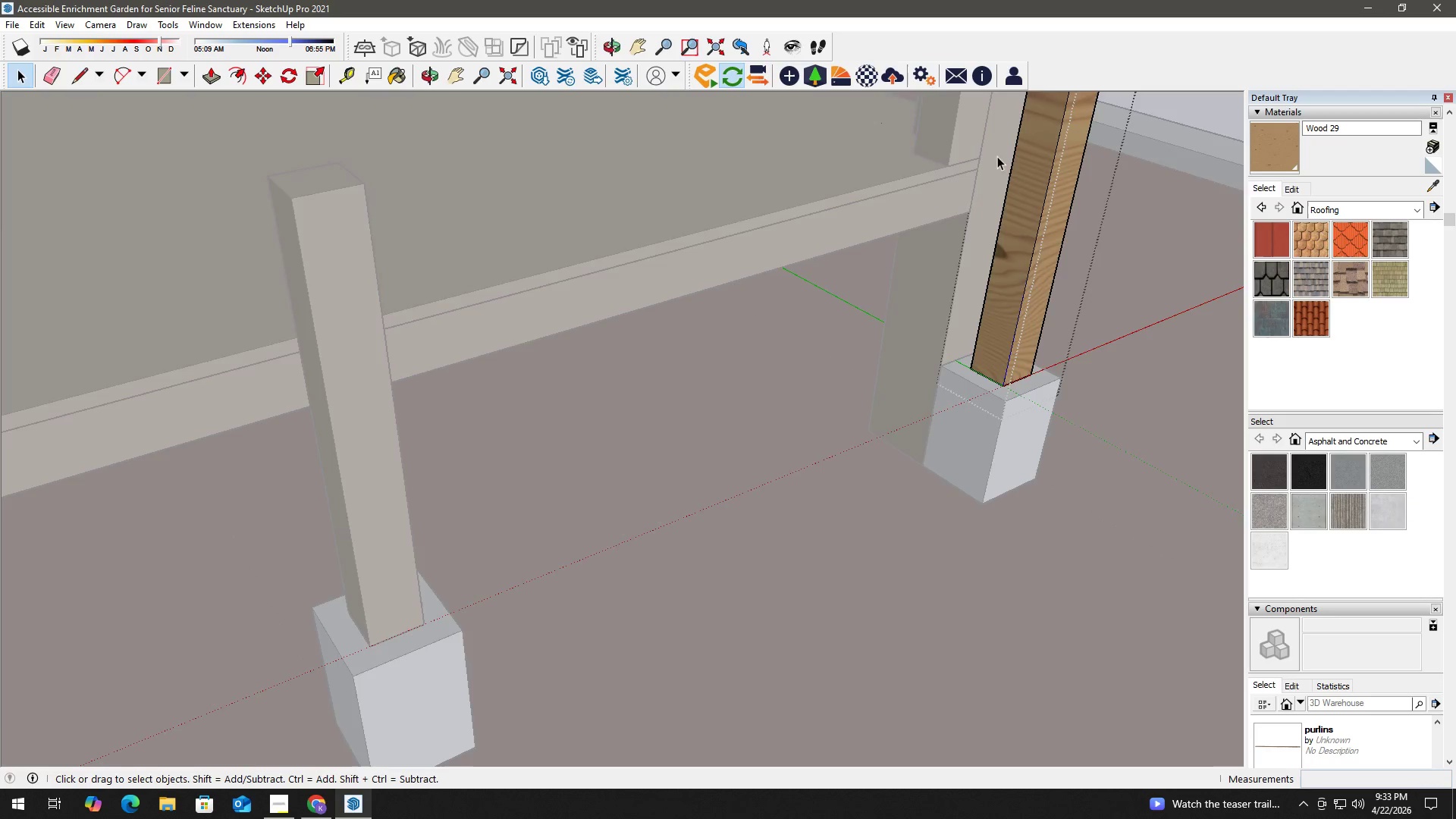 
key(Escape)
 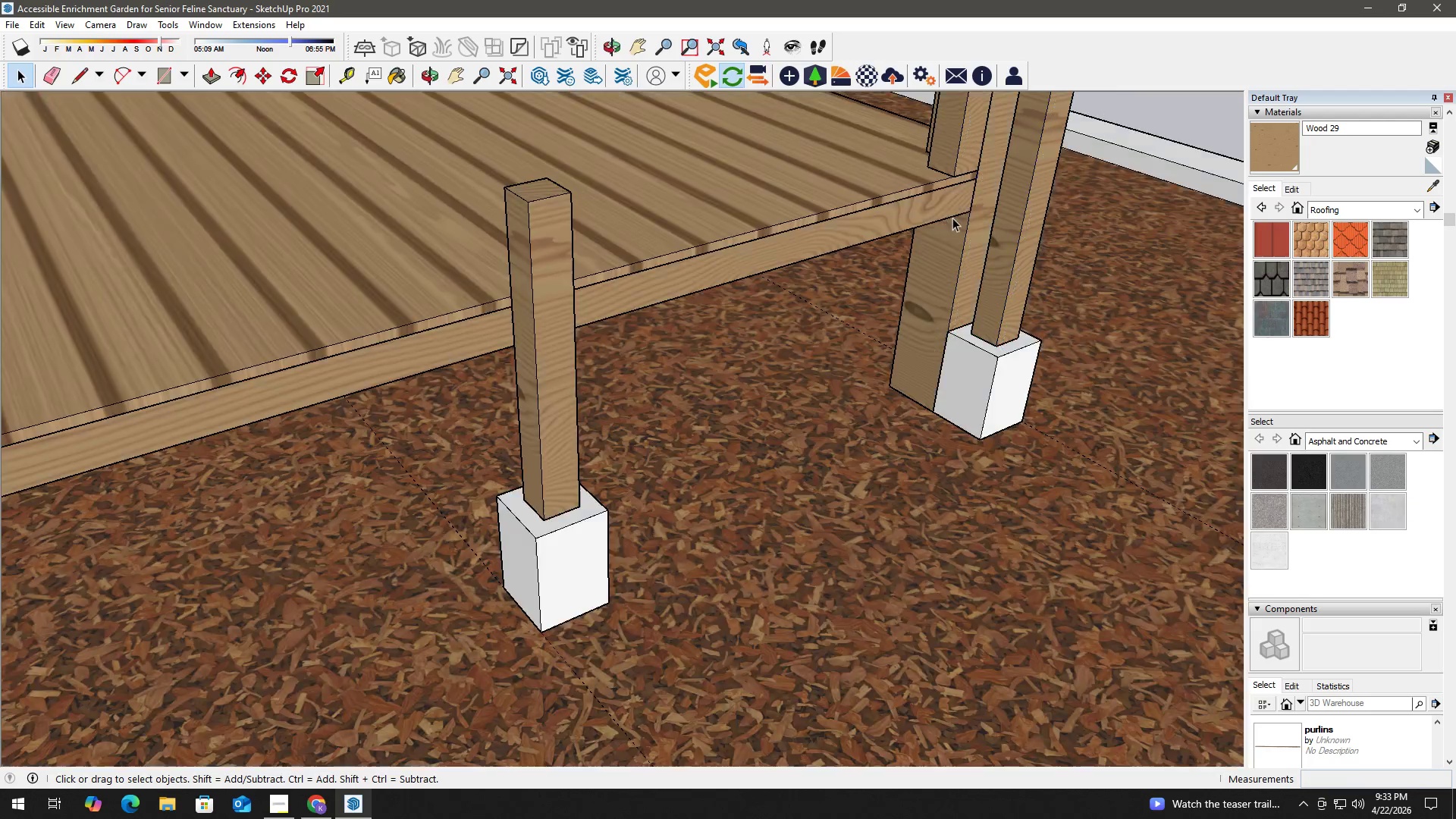 
key(Escape)
 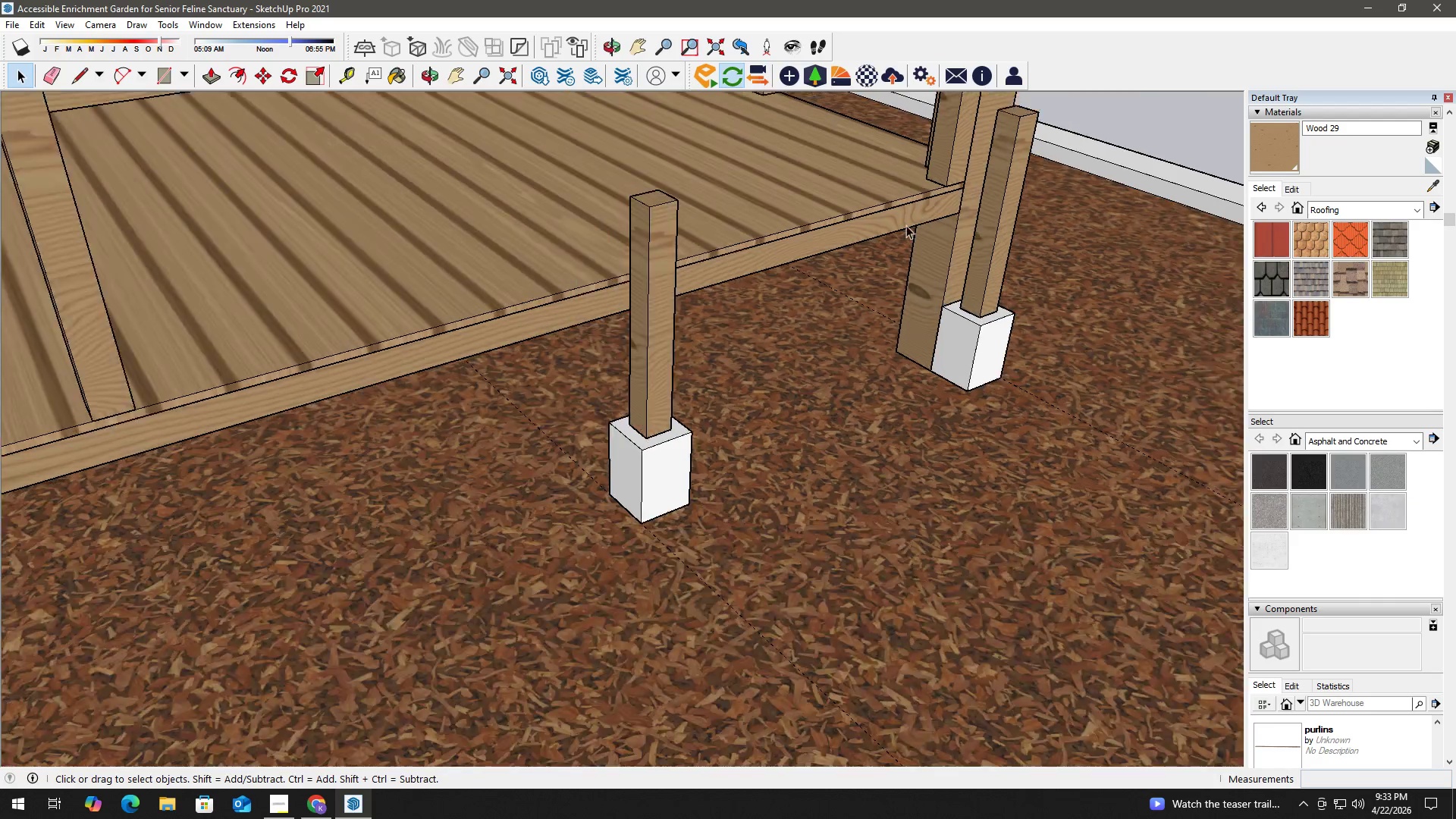 
key(Escape)
 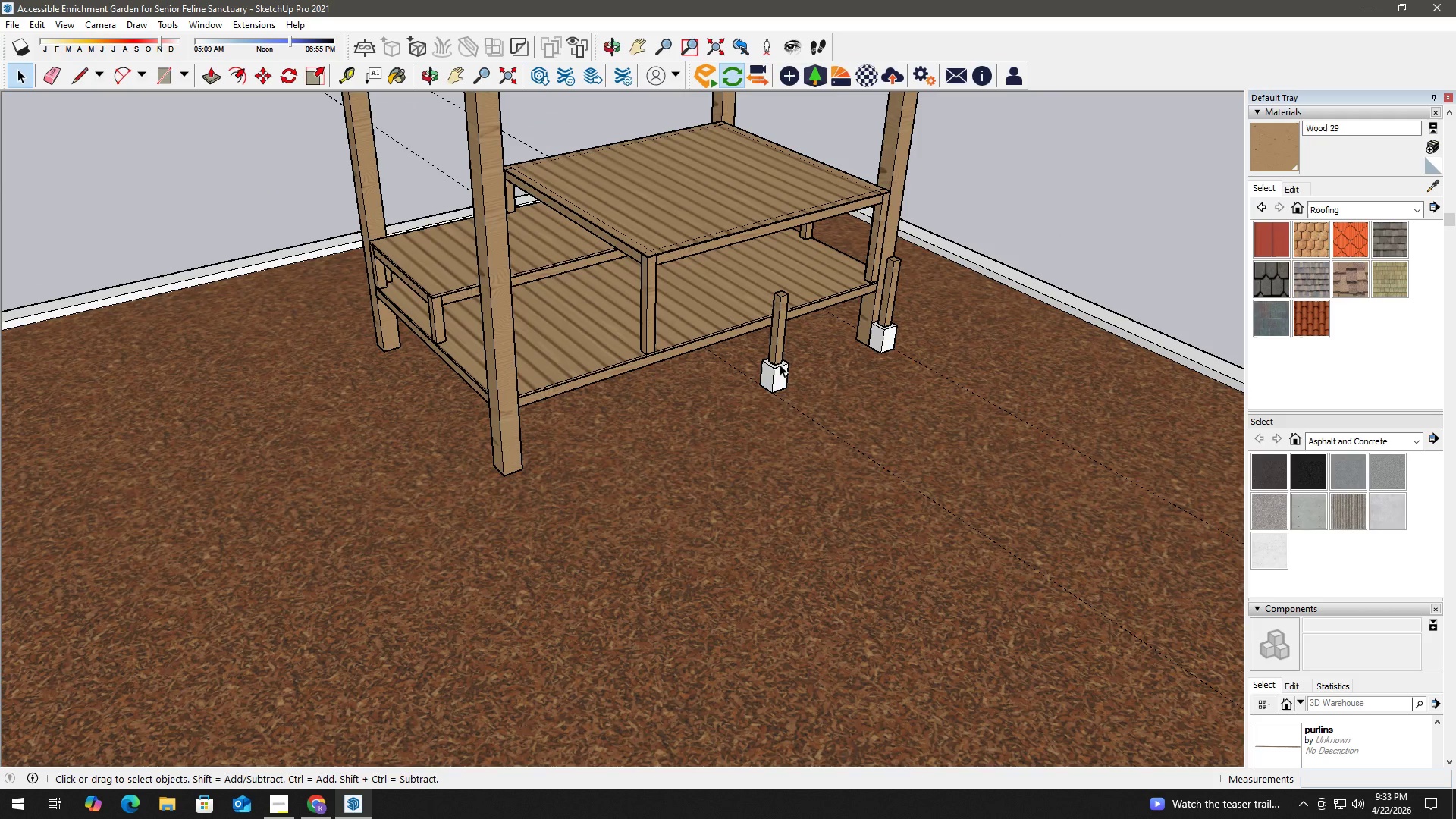 
left_click([780, 350])
 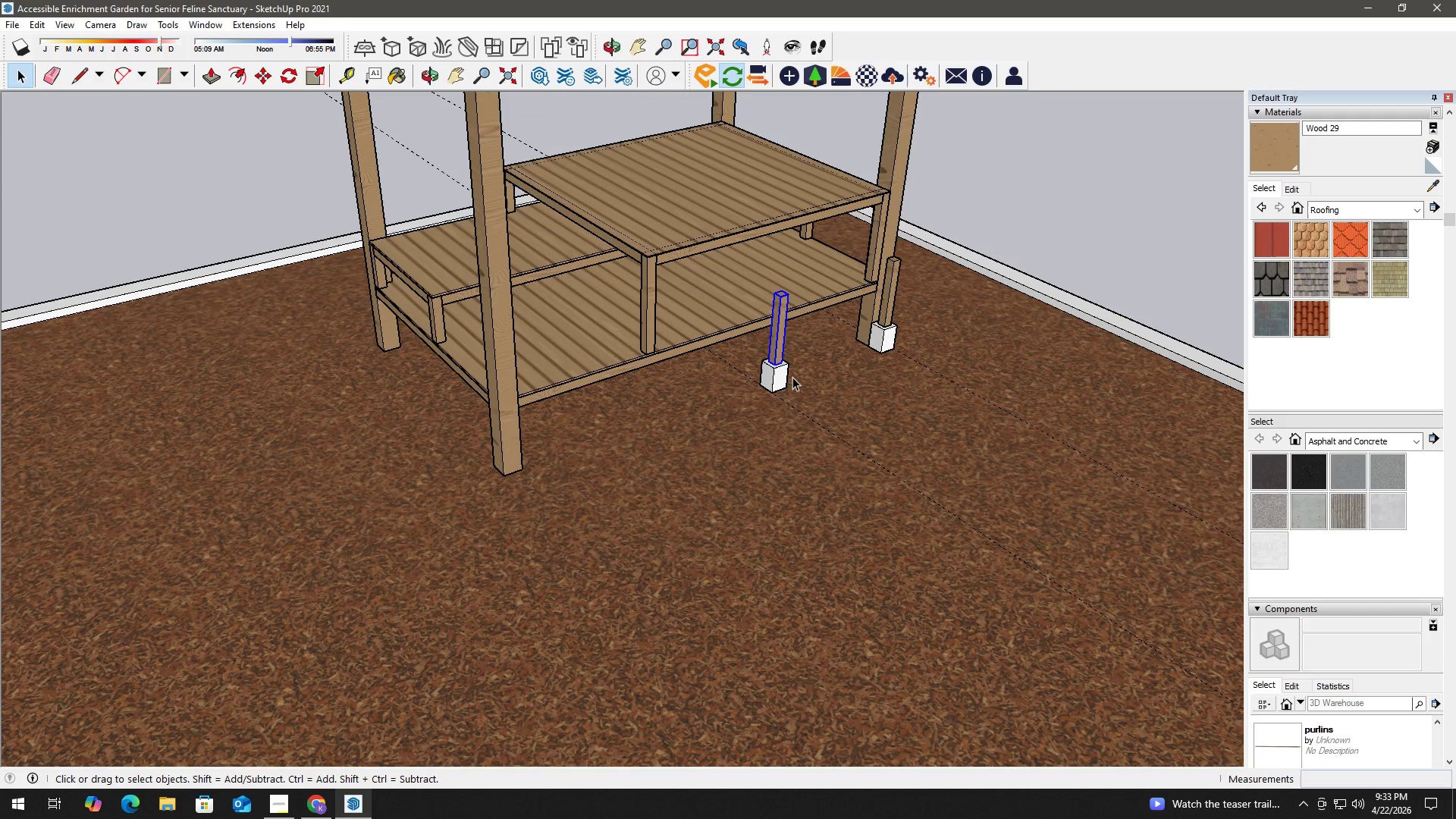 
scroll: coordinate [799, 372], scroll_direction: down, amount: 17.0
 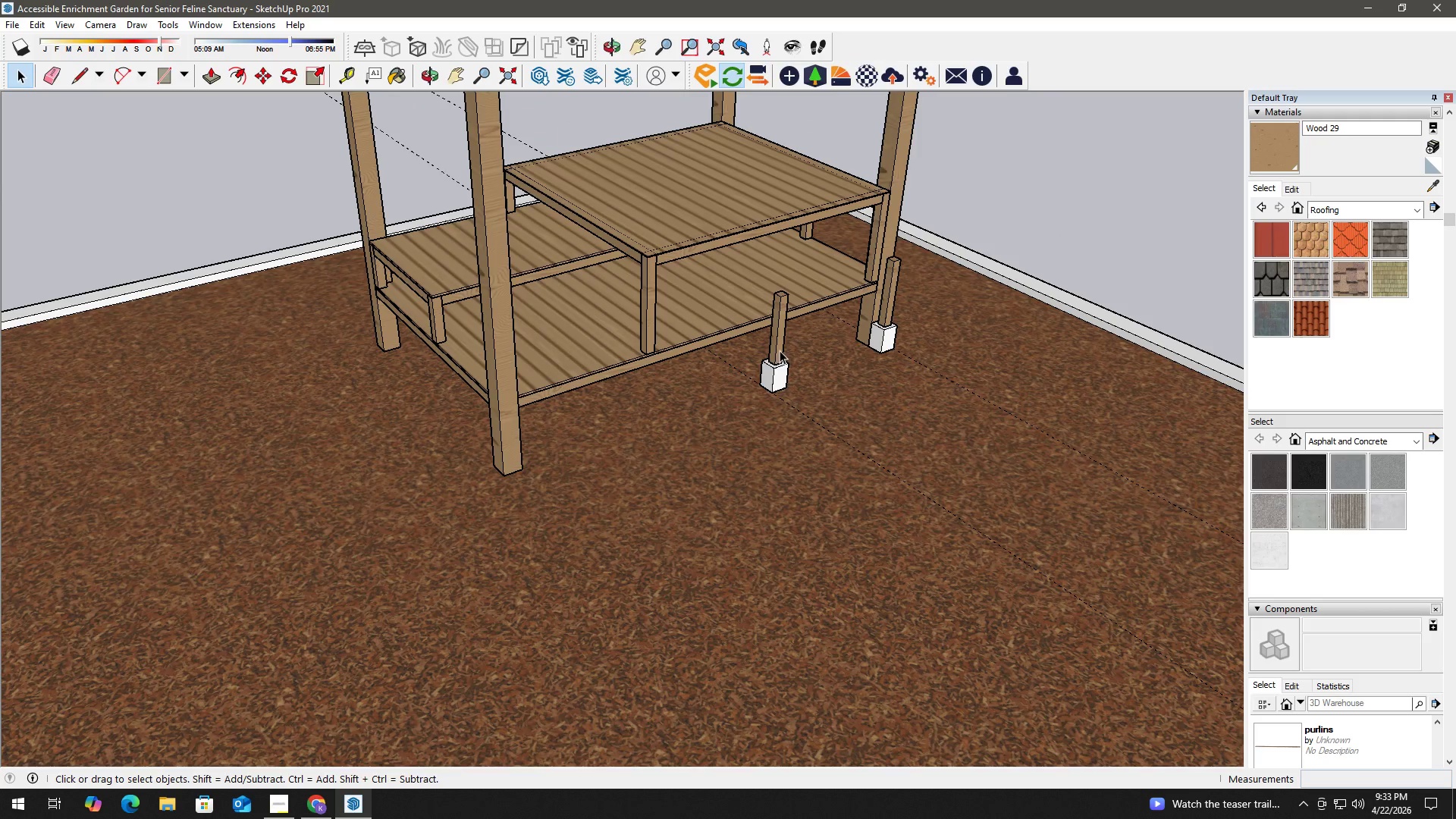 
key(Space)
 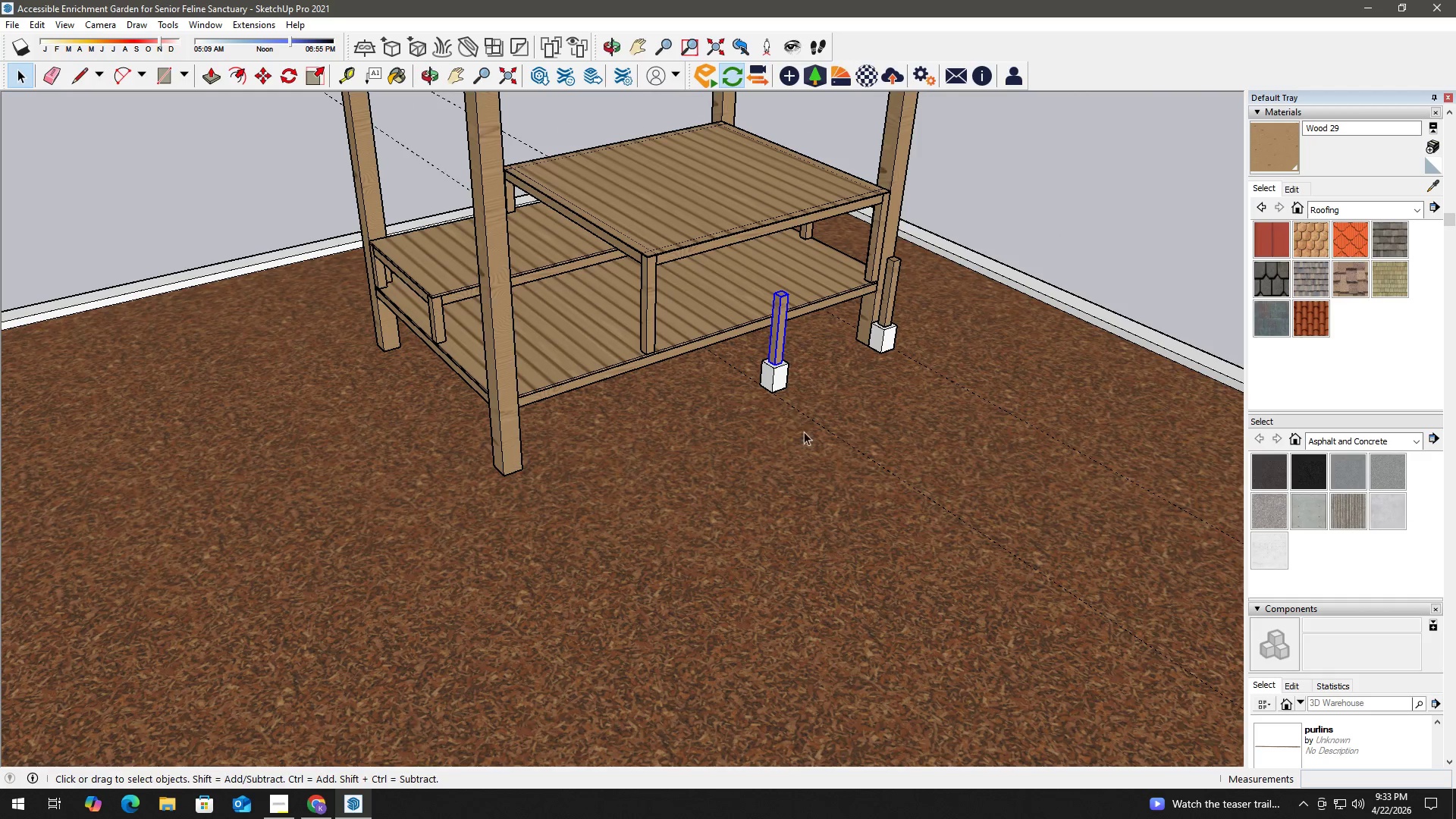 
key(E)
 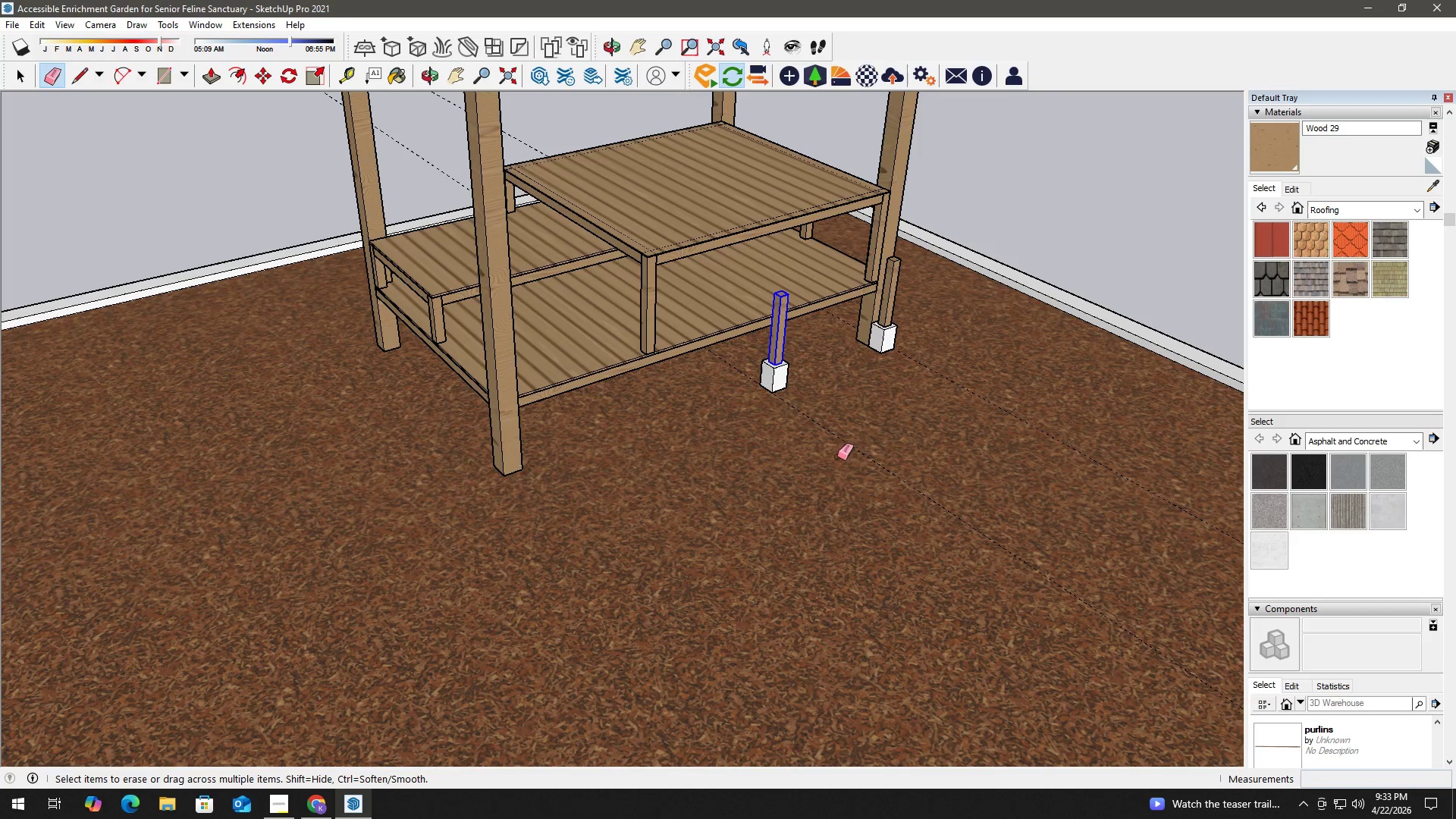 
left_click_drag(start_coordinate=[837, 457], to_coordinate=[958, 372])
 